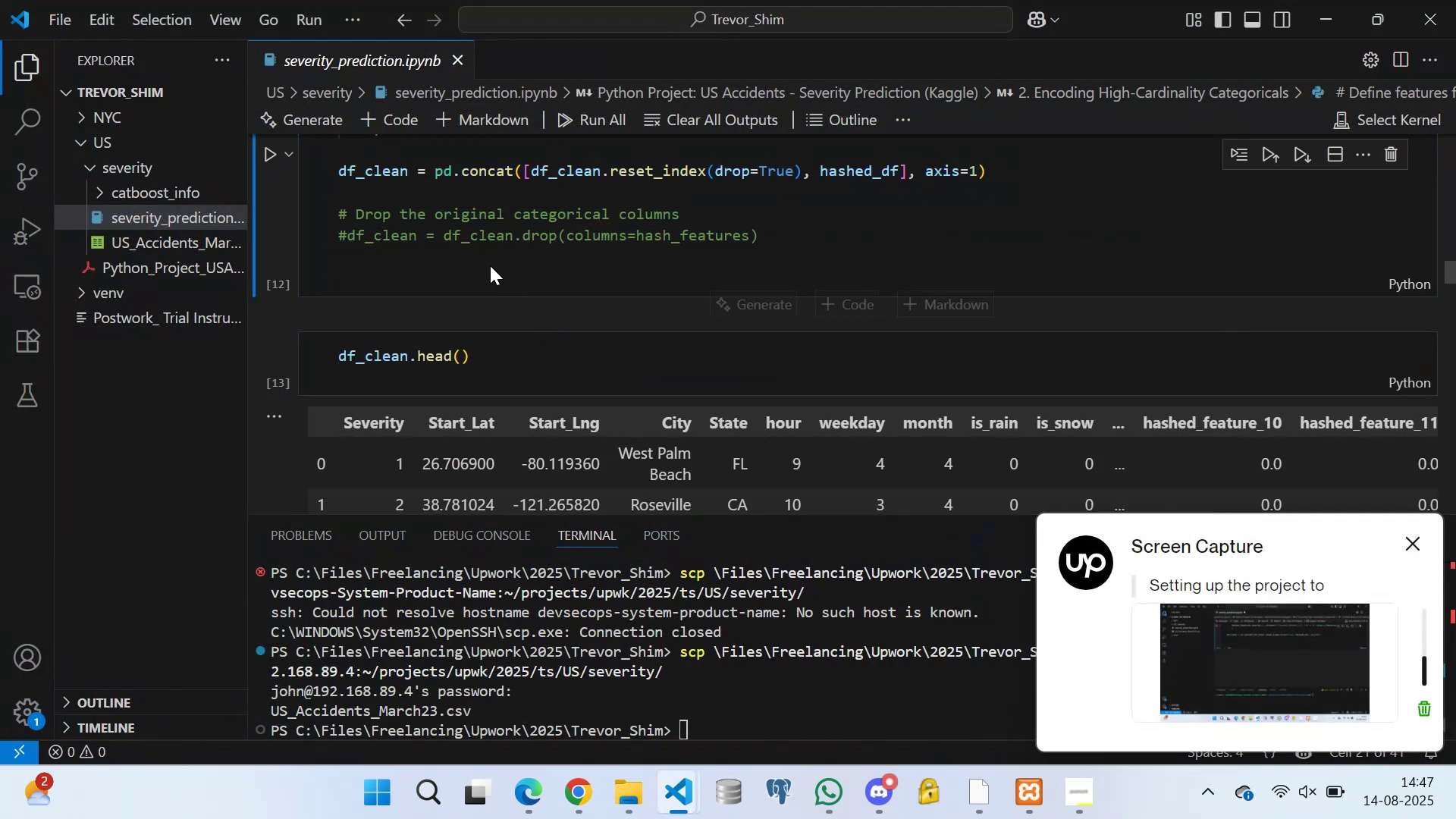 
triple_click([451, 234])
 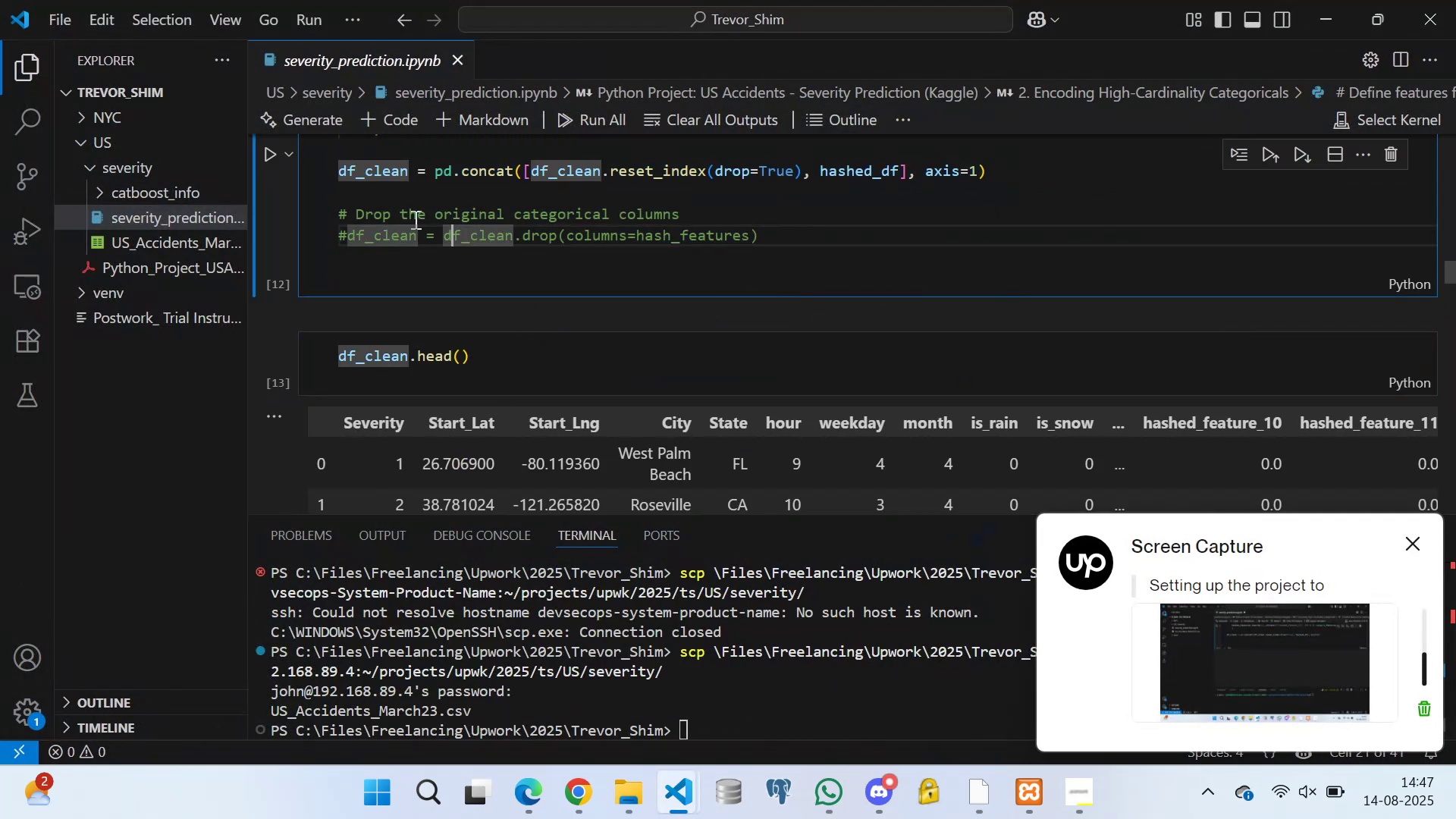 
triple_click([414, 219])
 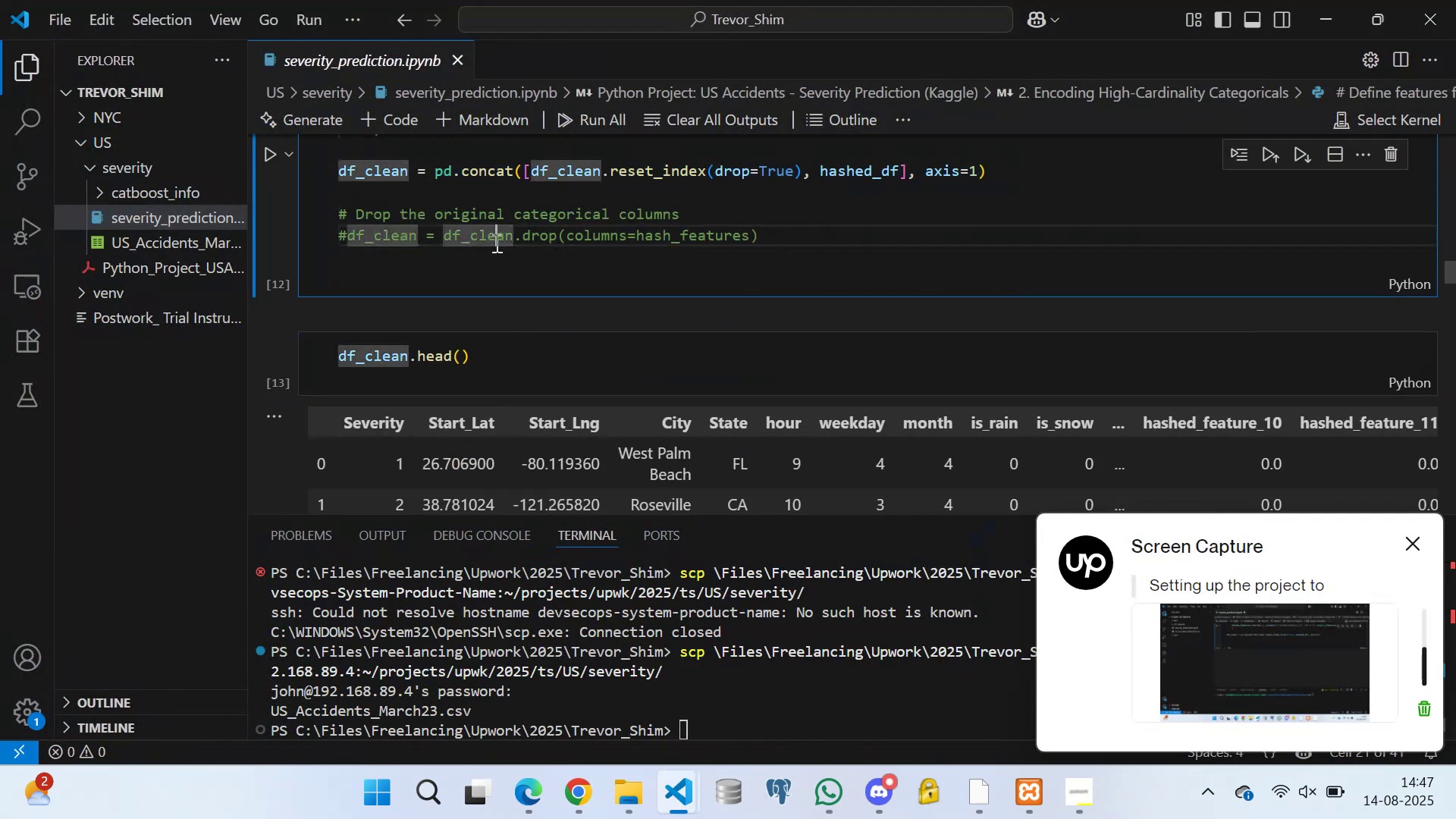 
triple_click([526, 250])
 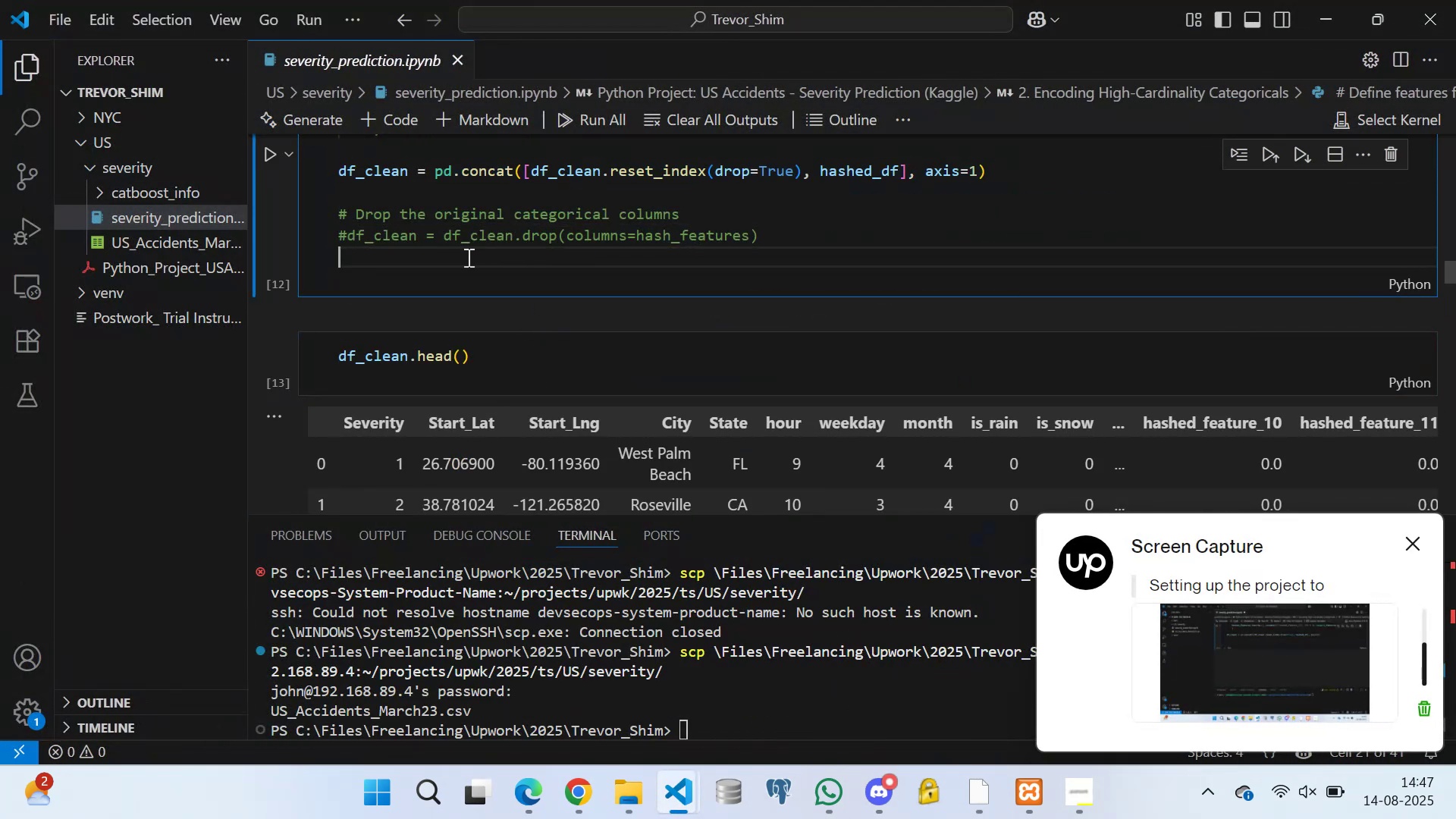 
triple_click([457, 255])
 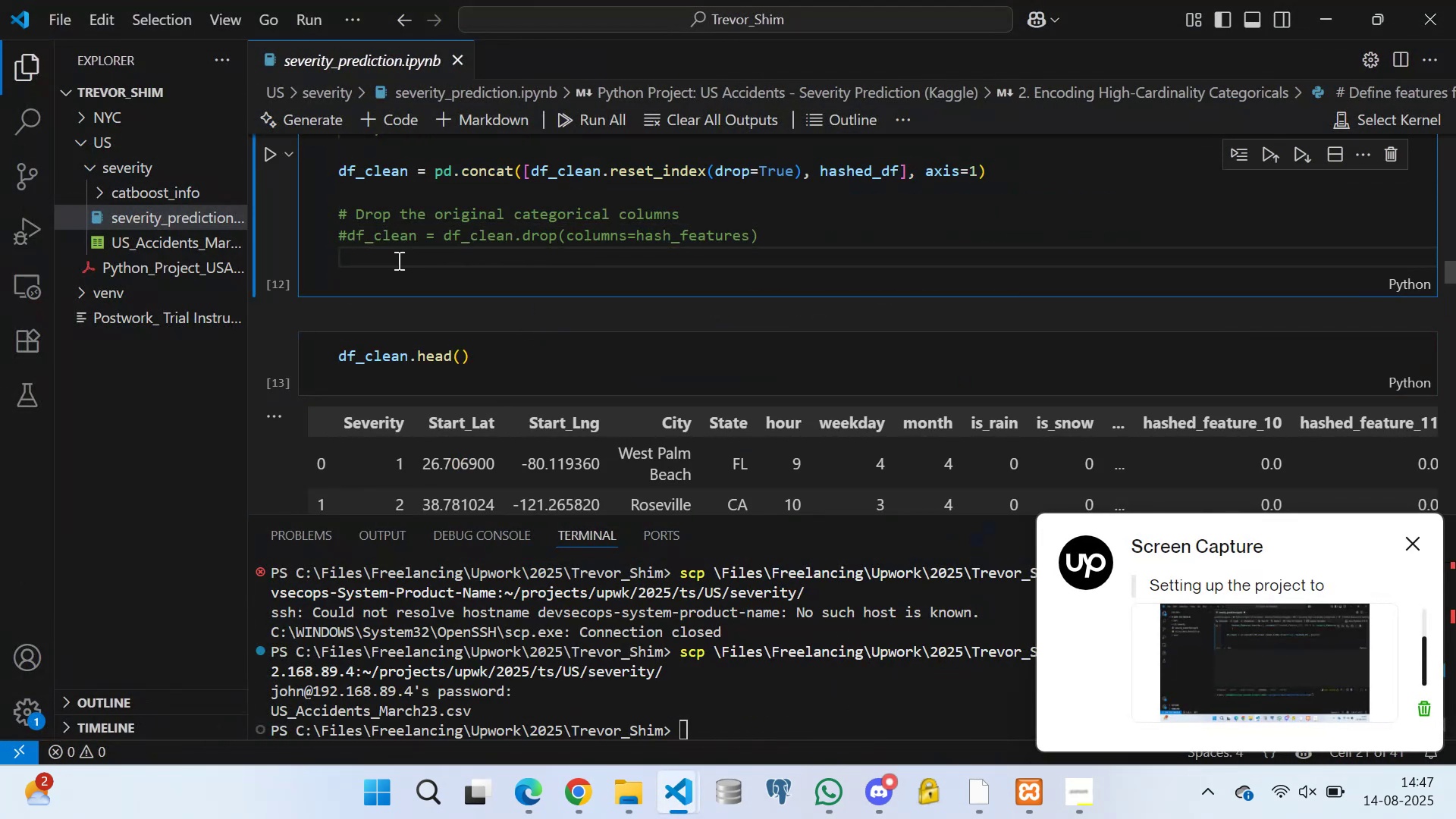 
triple_click([374, 264])
 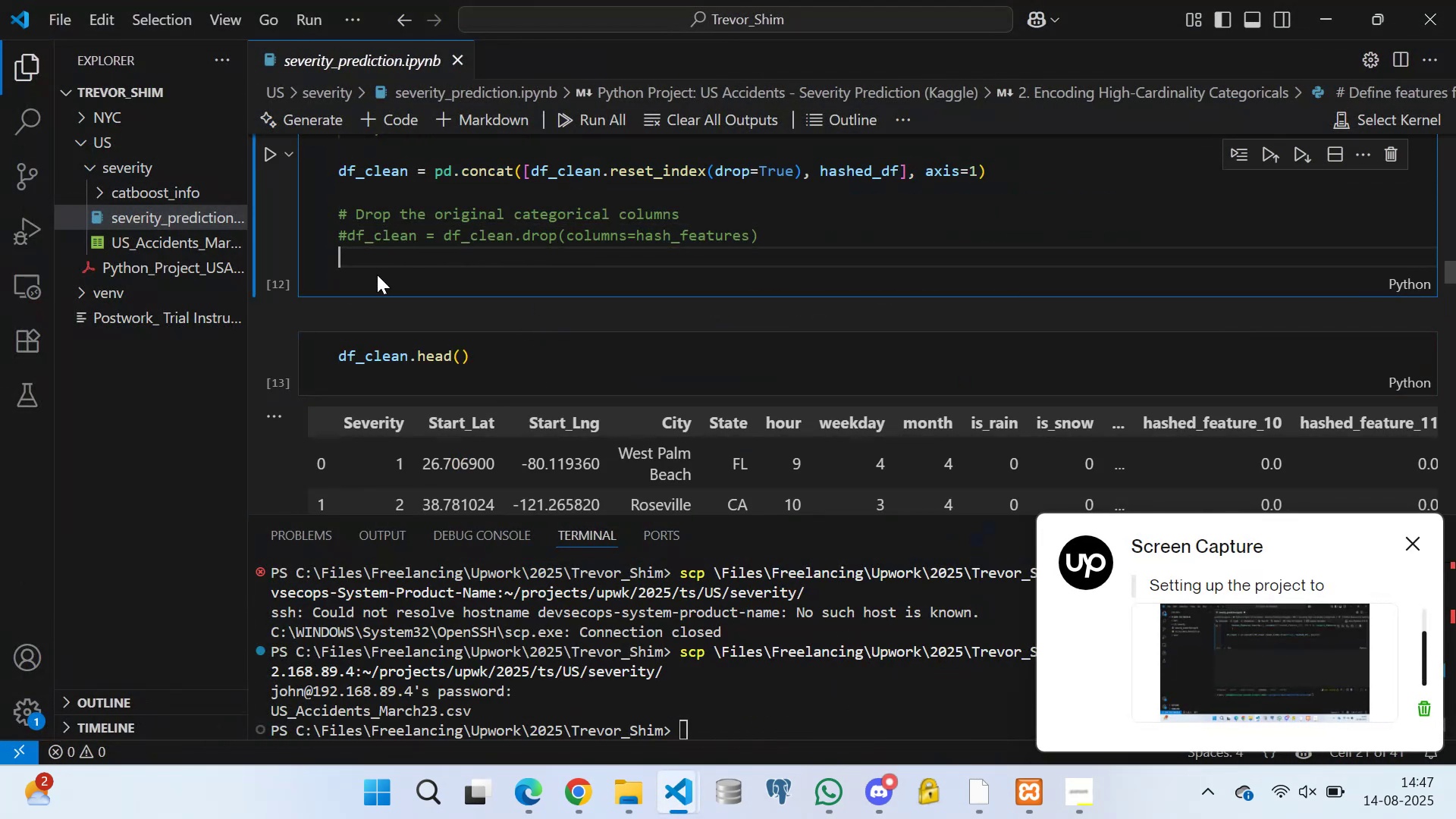 
triple_click([378, 275])
 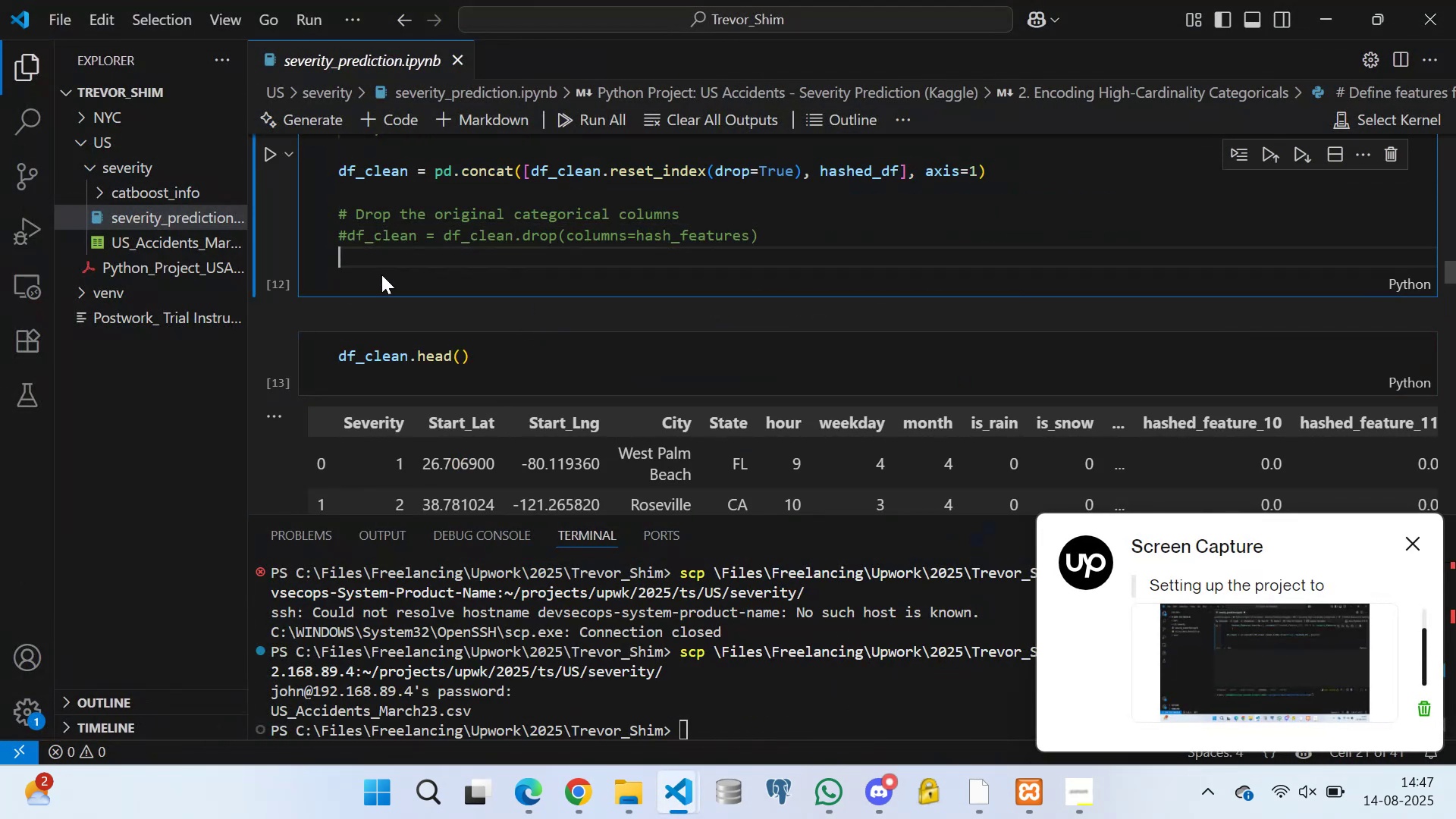 
left_click_drag(start_coordinate=[435, 273], to_coordinate=[442, 271])
 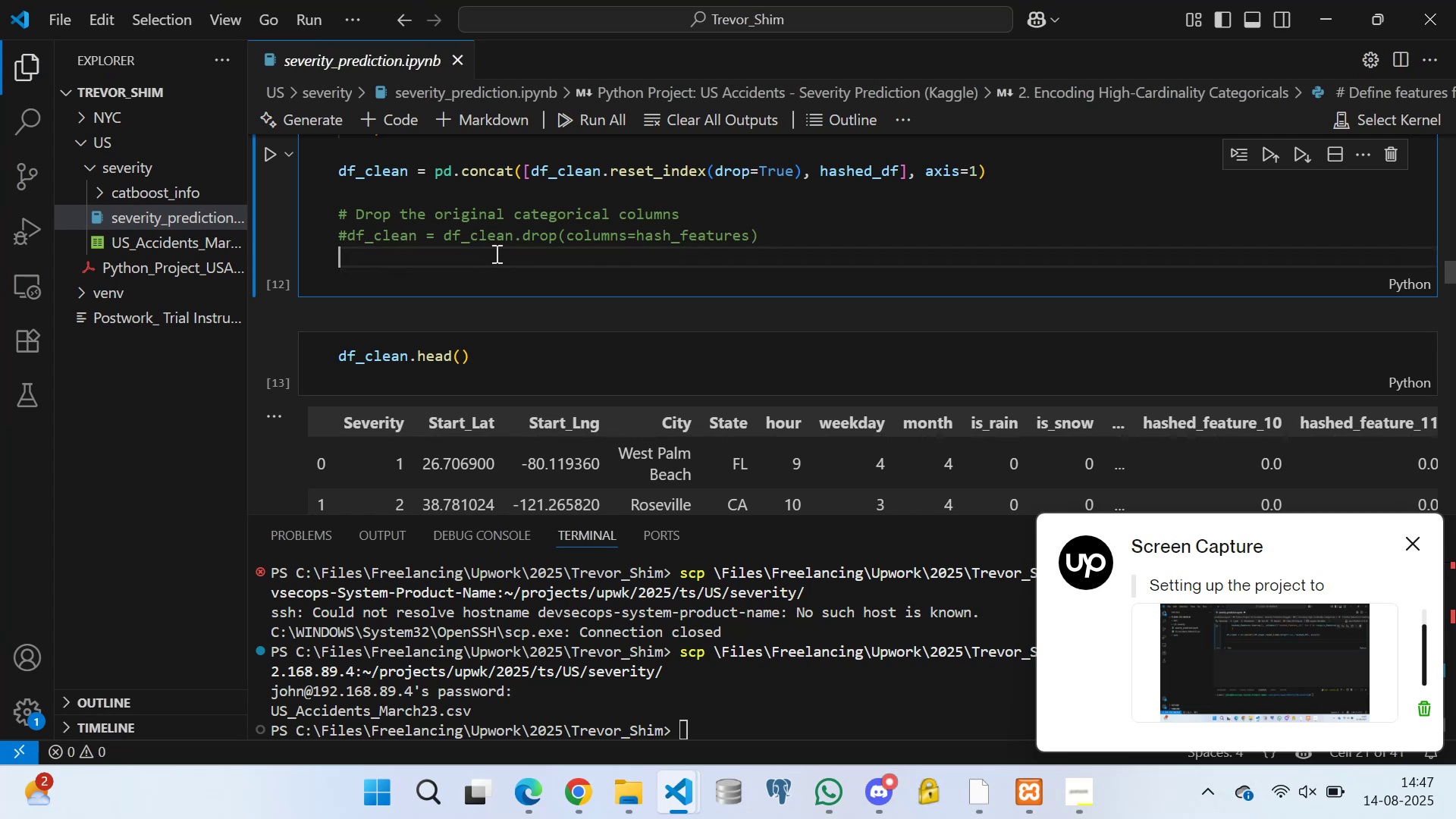 
triple_click([506, 246])
 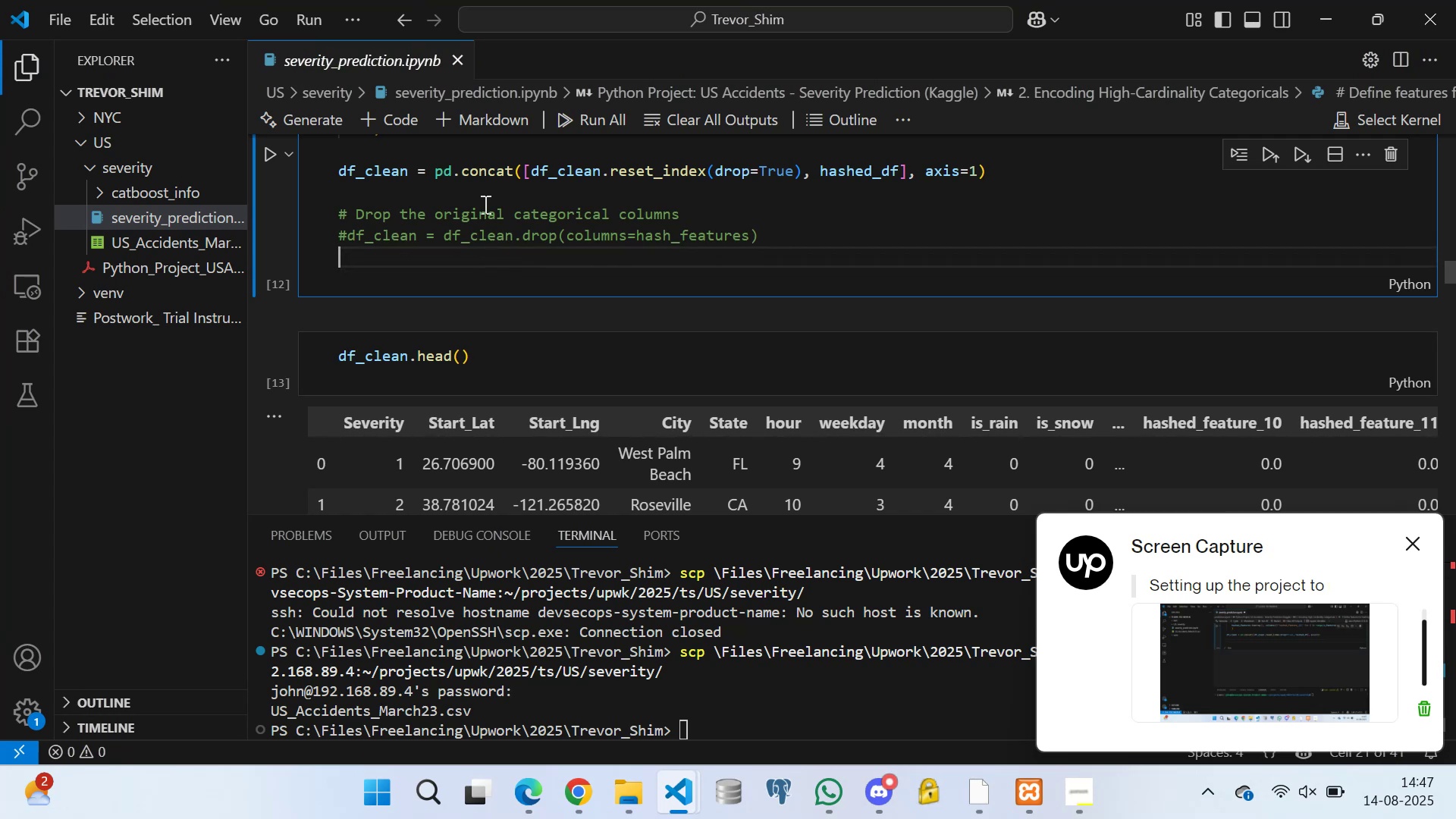 
triple_click([484, 204])
 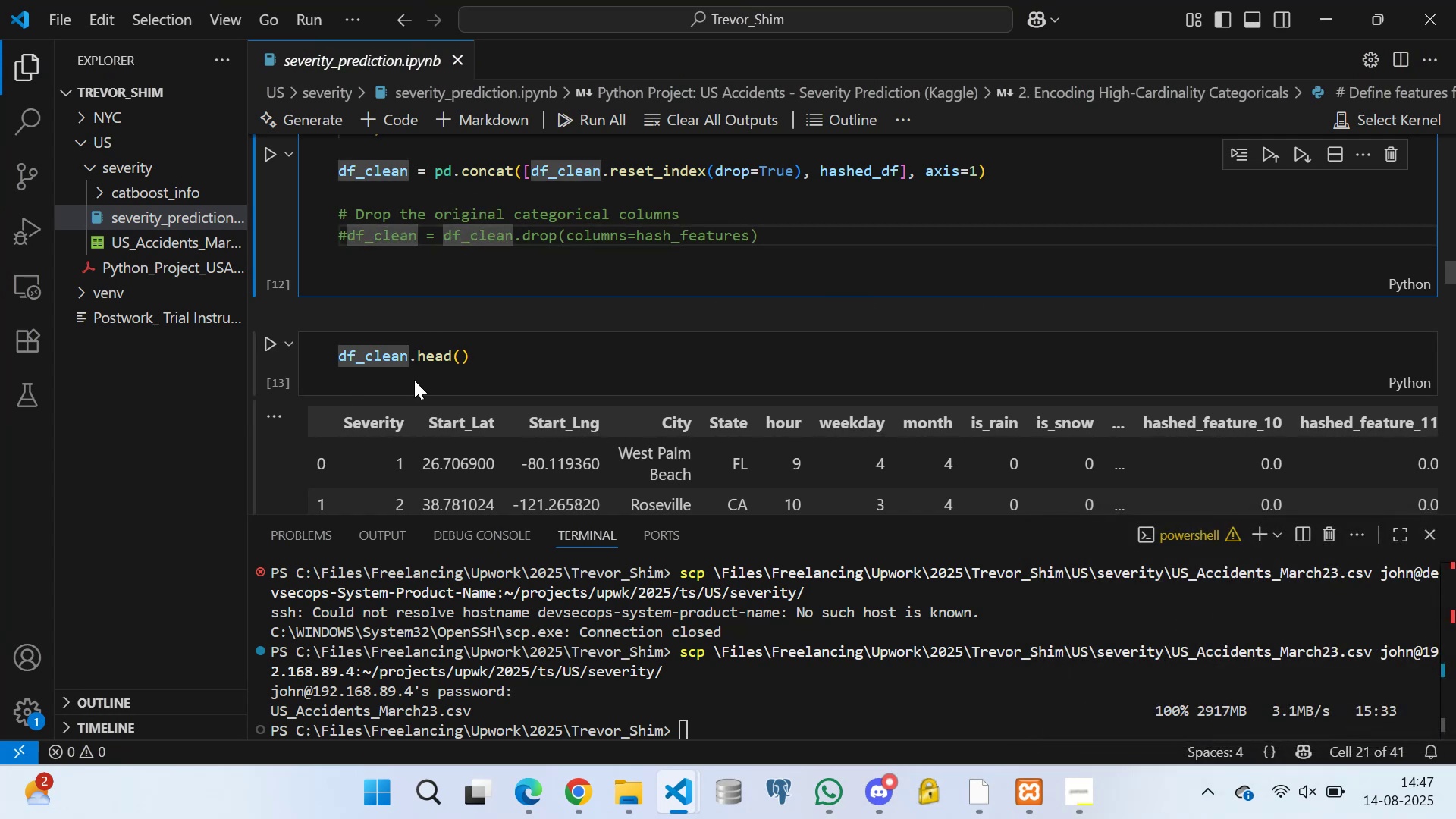 
left_click([497, 356])
 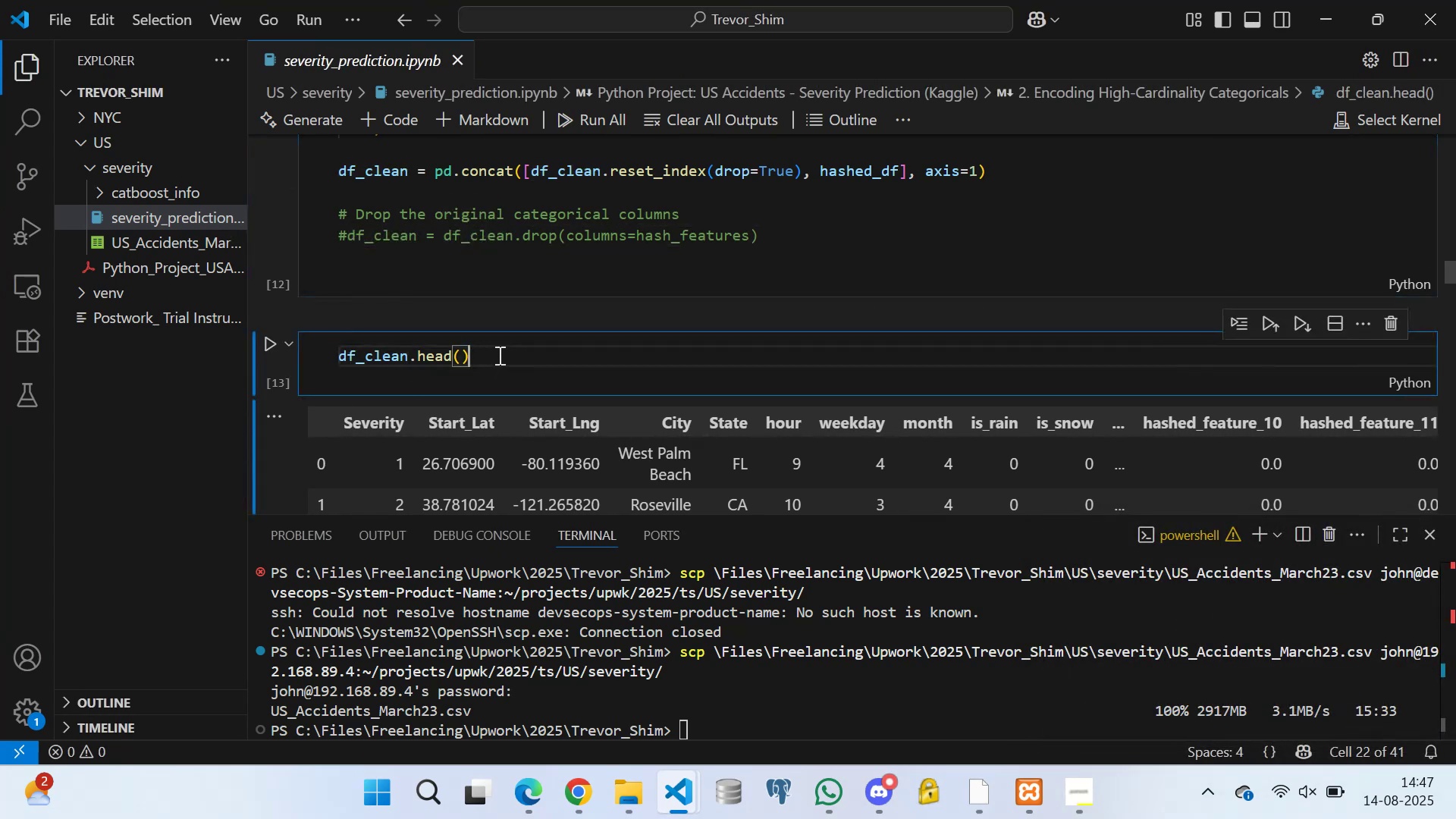 
left_click_drag(start_coordinate=[499, 354], to_coordinate=[327, 359])
 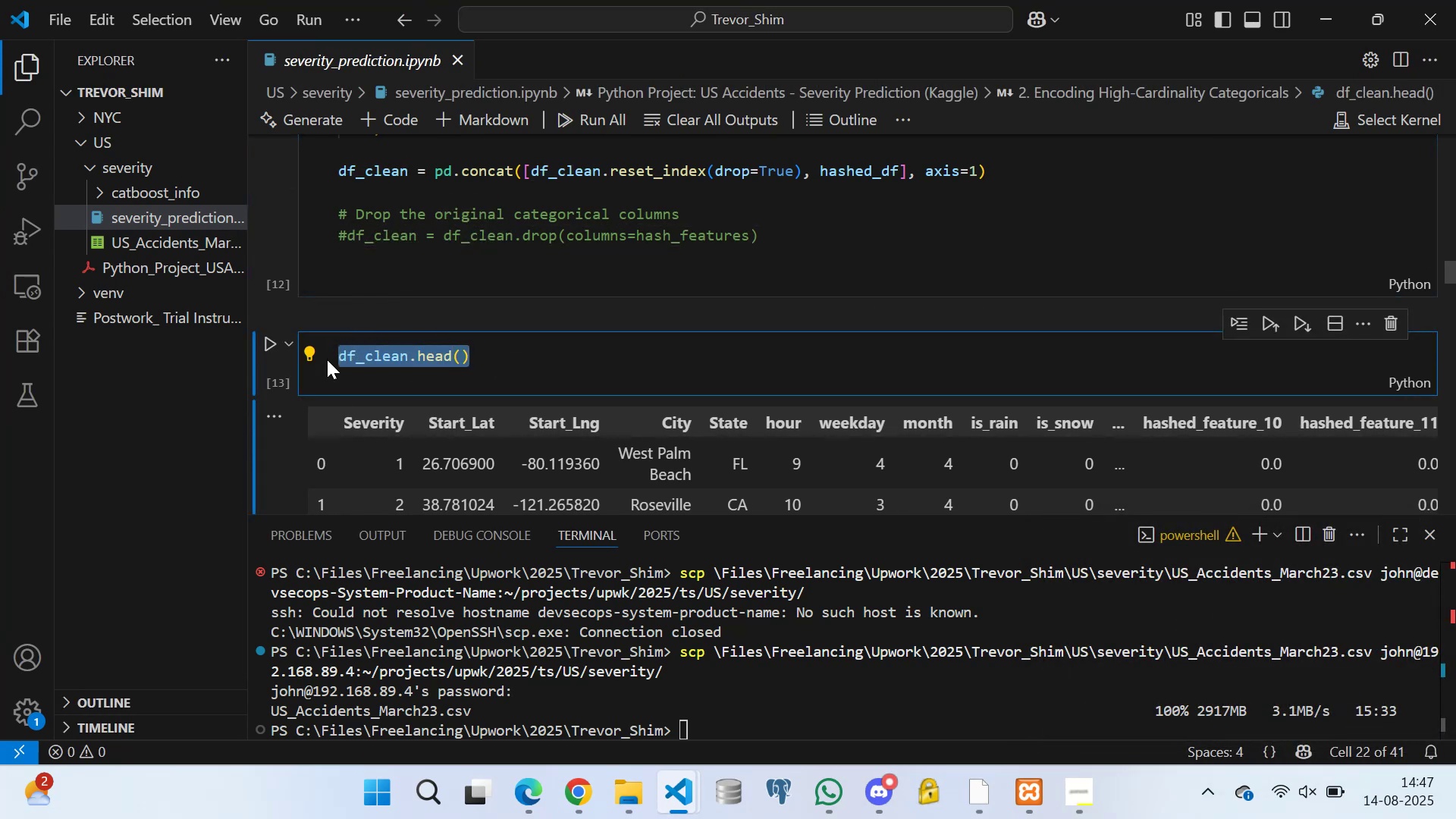 
key(Control+C)
 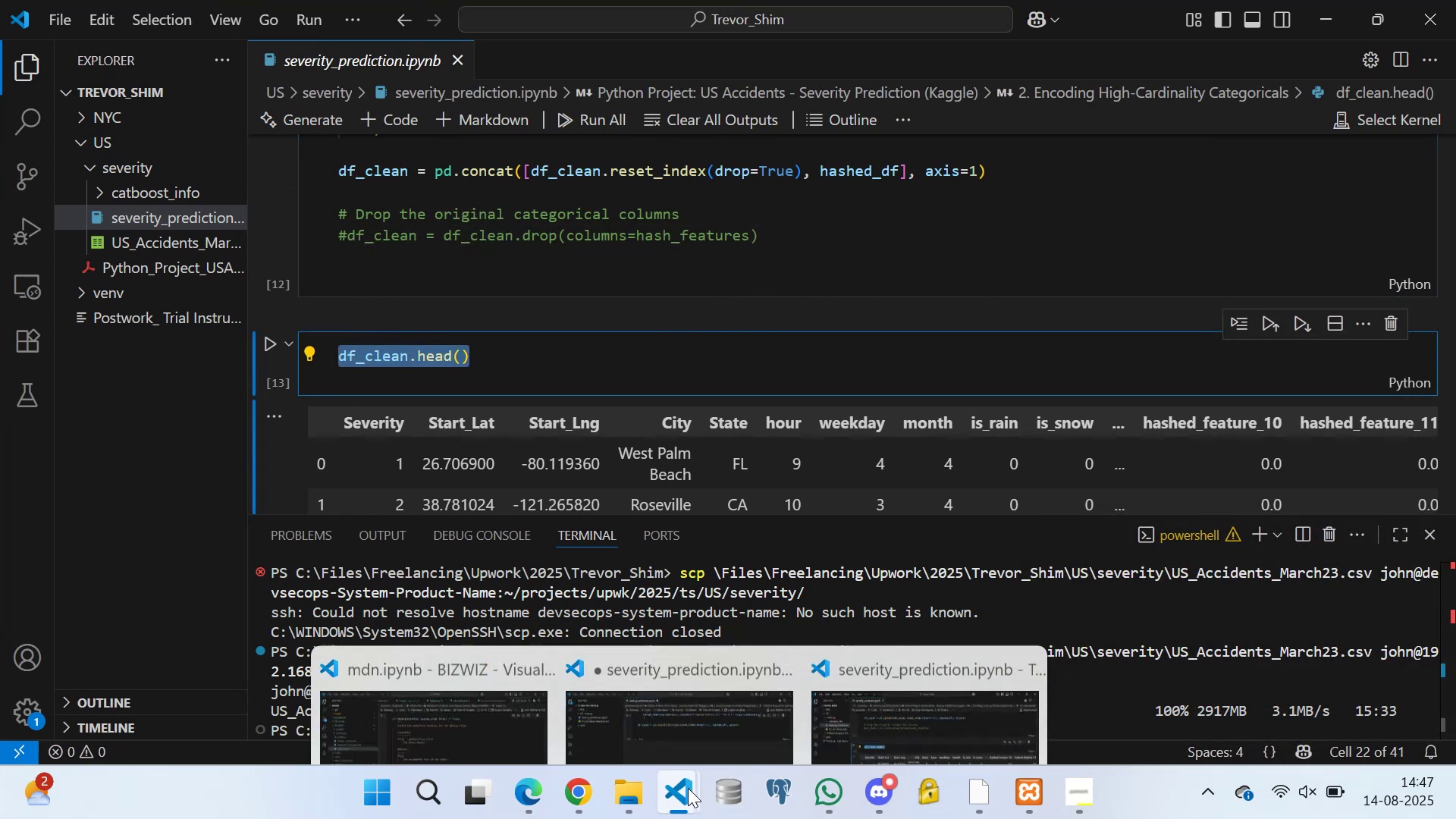 
left_click([900, 691])
 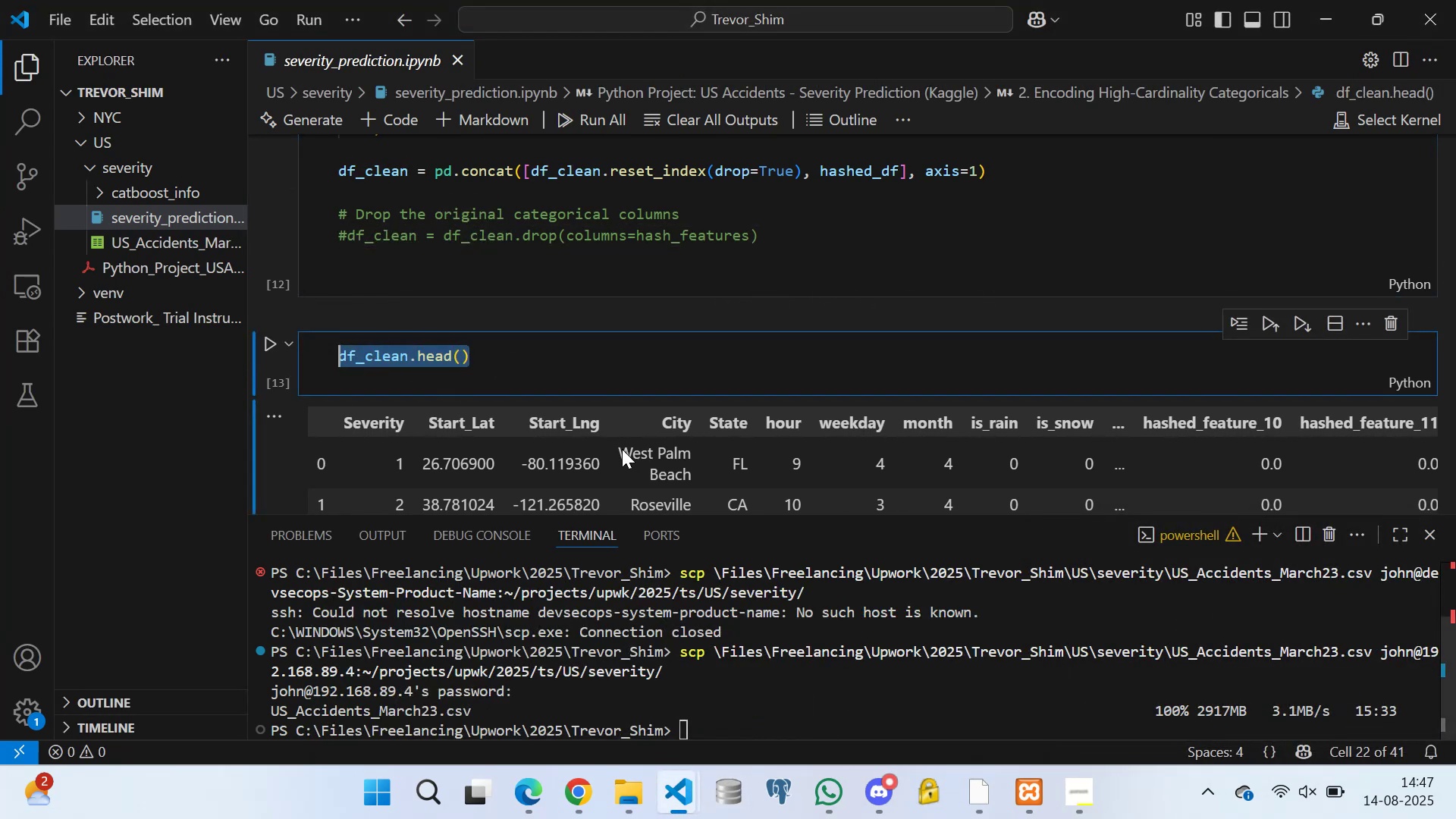 
scroll: coordinate [539, 354], scroll_direction: down, amount: 1.0
 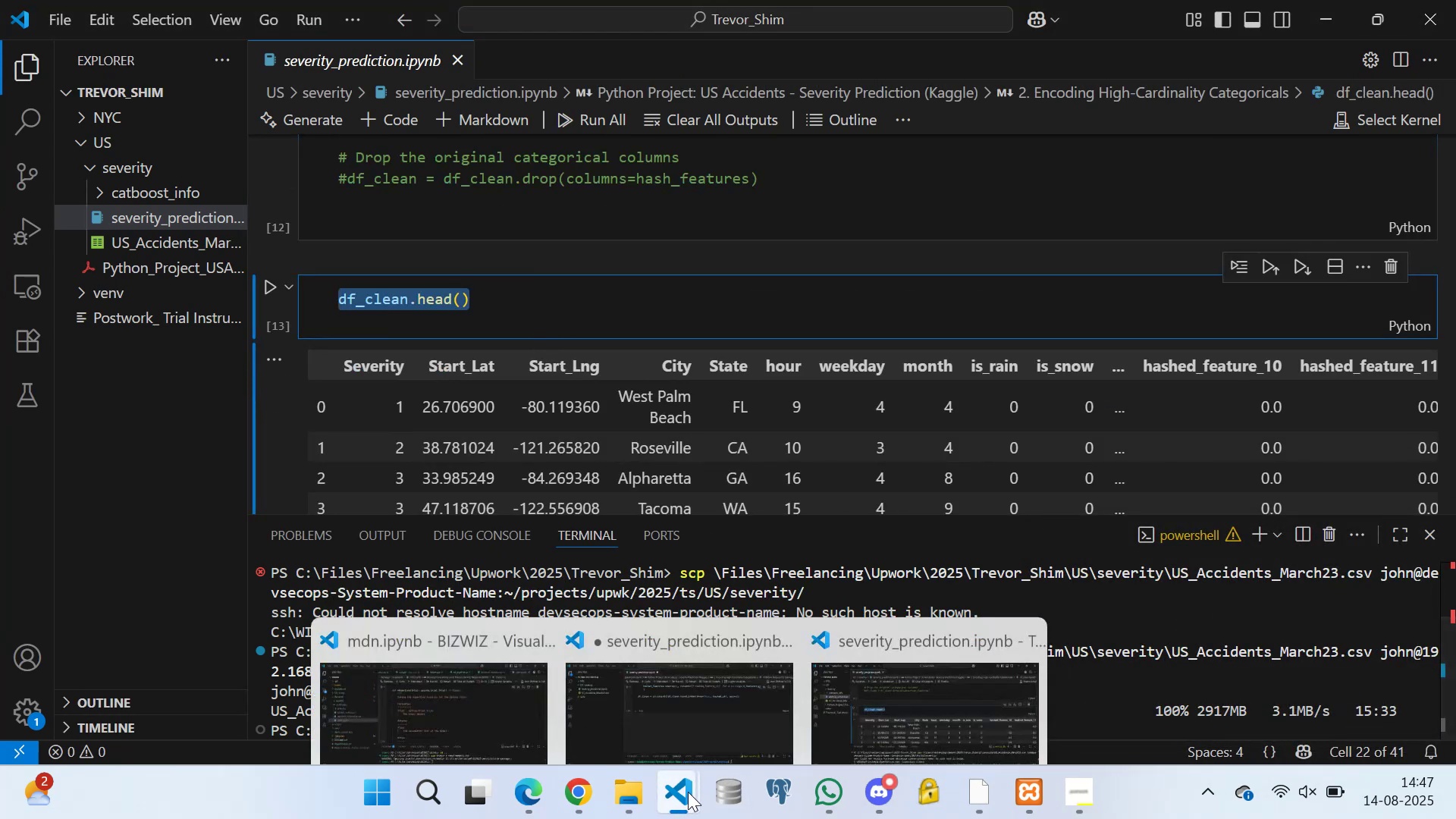 
left_click([626, 649])
 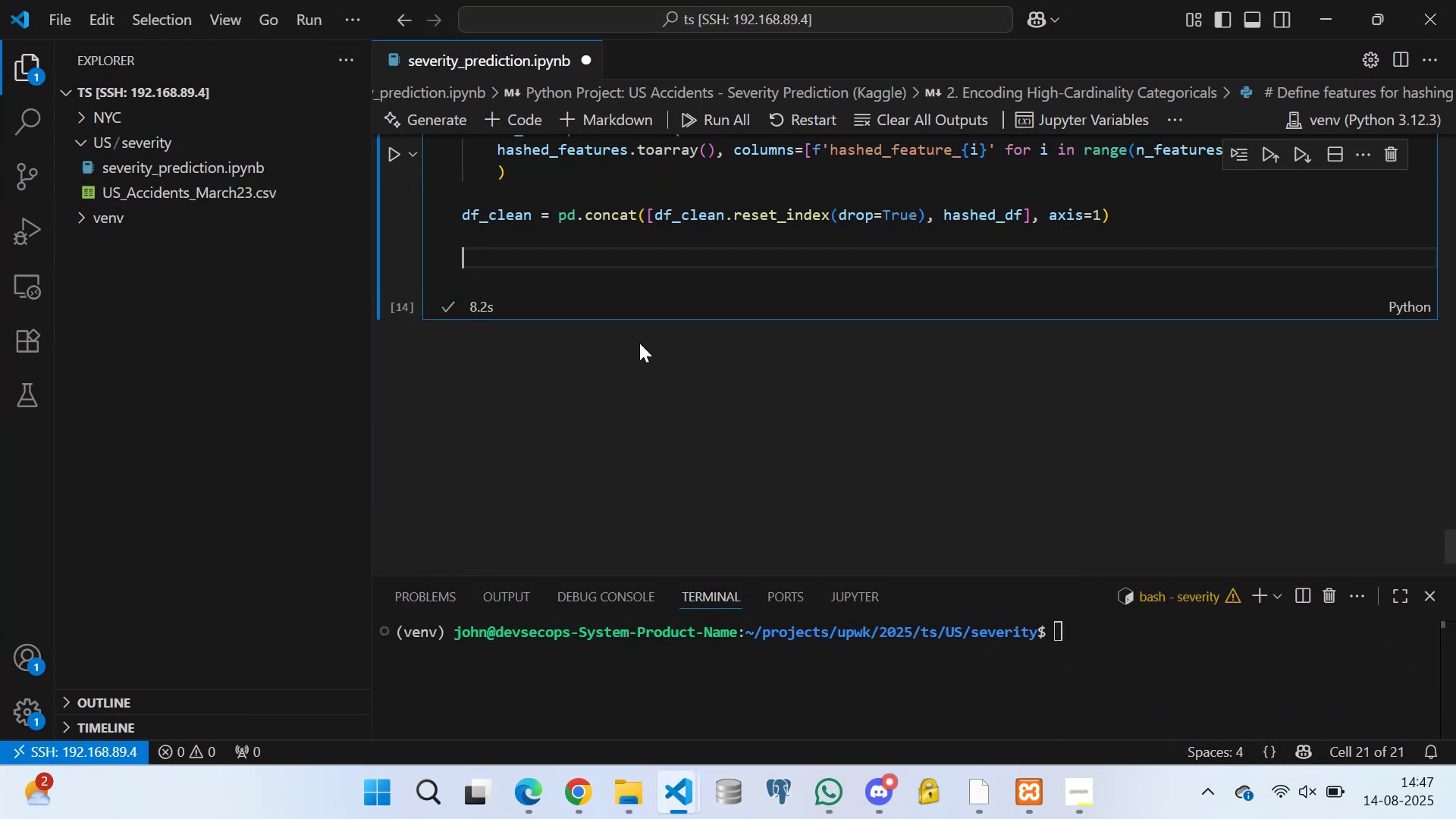 
scroll: coordinate [640, 344], scroll_direction: down, amount: 1.0
 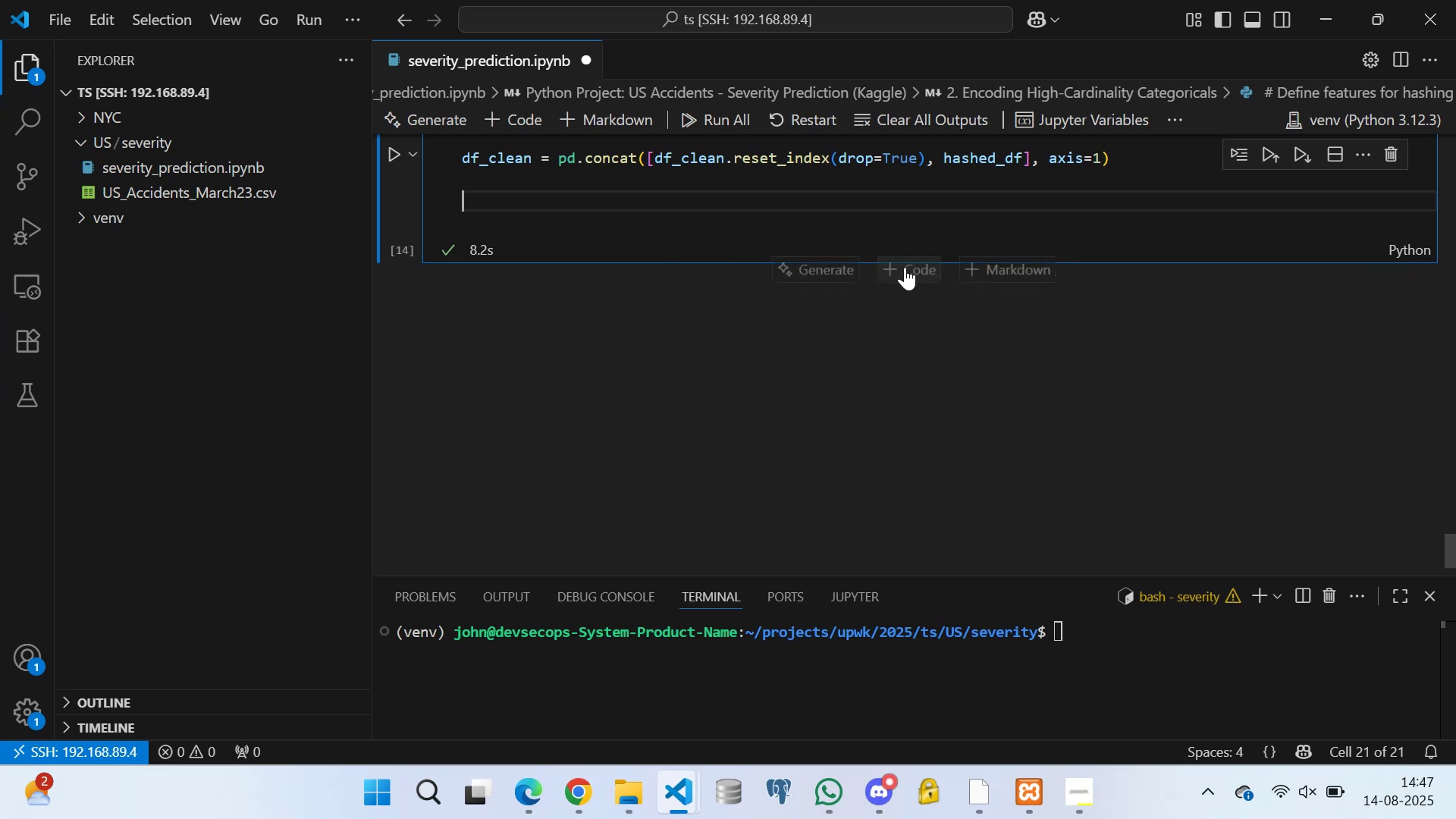 
left_click([896, 261])
 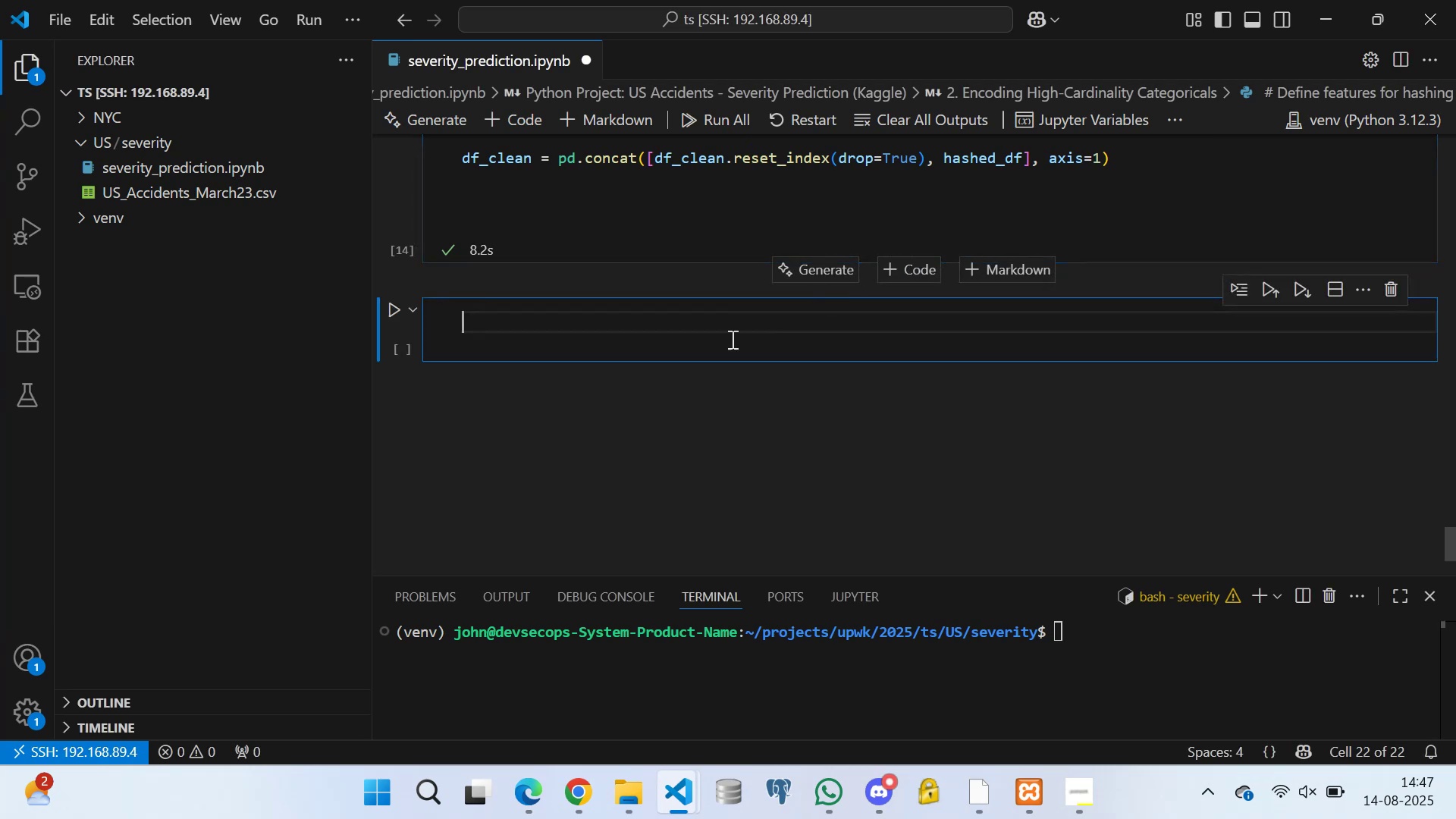 
key(Control+V)
 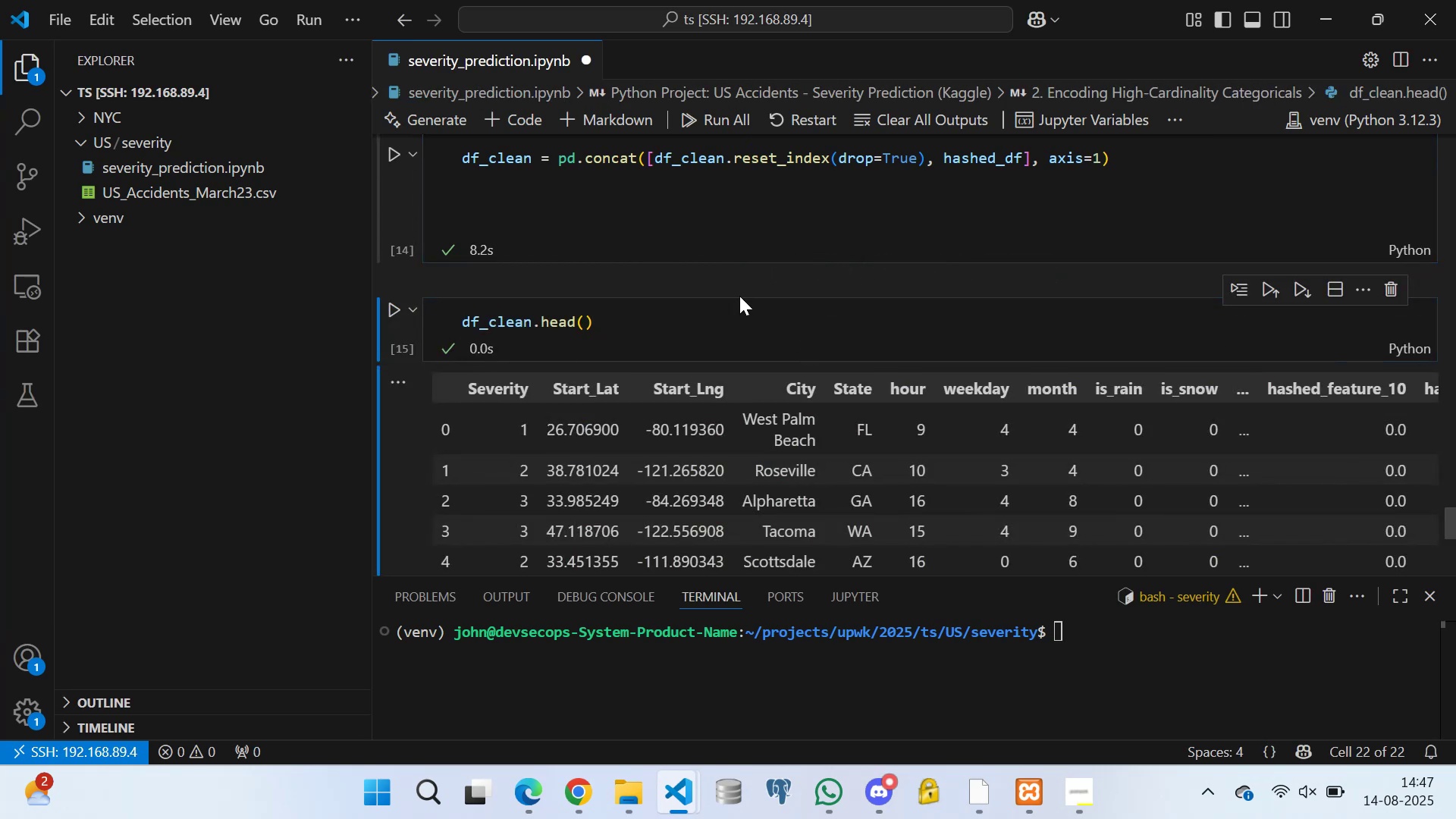 
scroll: coordinate [696, 381], scroll_direction: down, amount: 7.0
 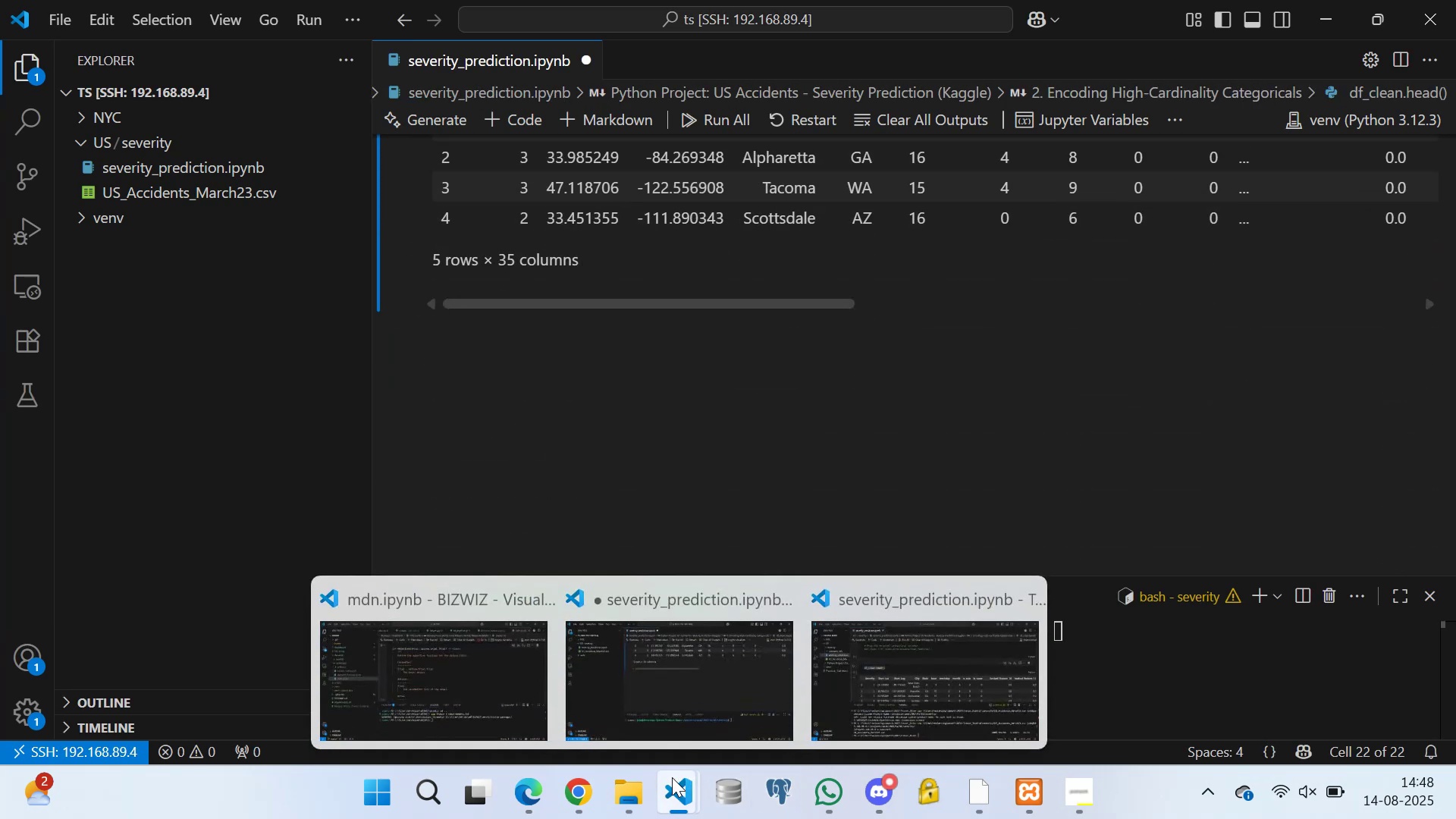 
left_click([911, 661])
 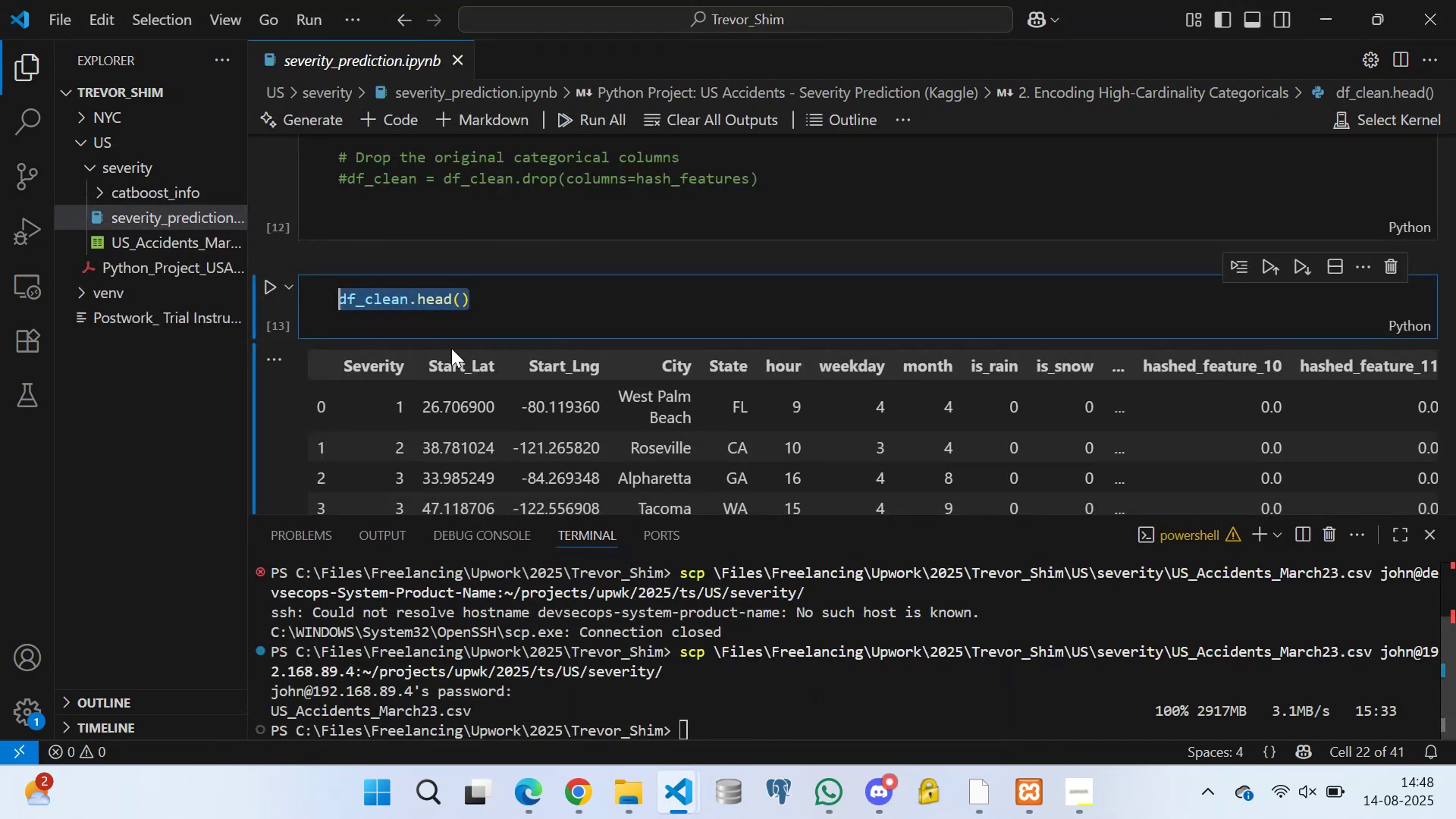 
scroll: coordinate [390, 331], scroll_direction: down, amount: 11.0
 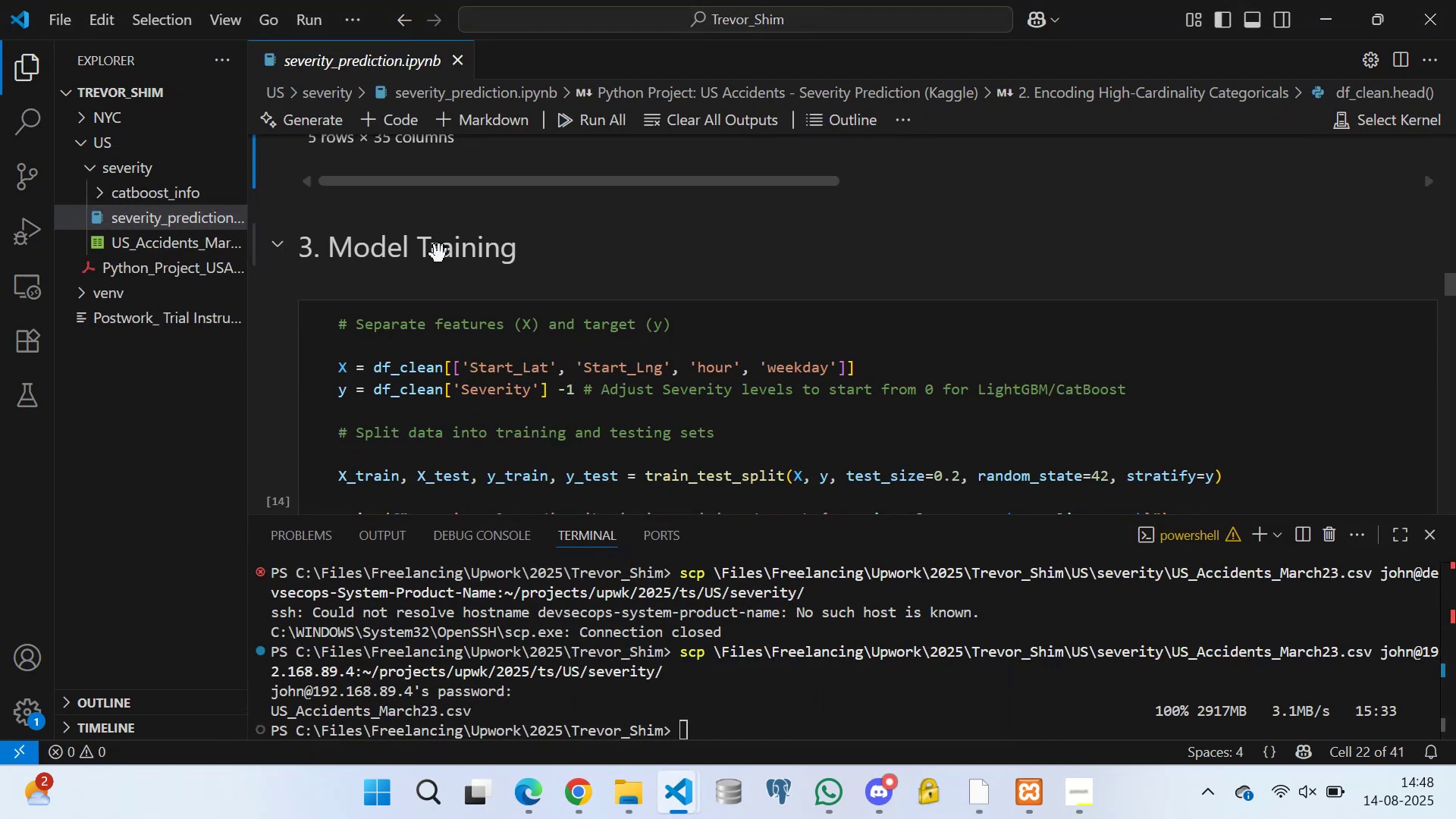 
double_click([439, 254])
 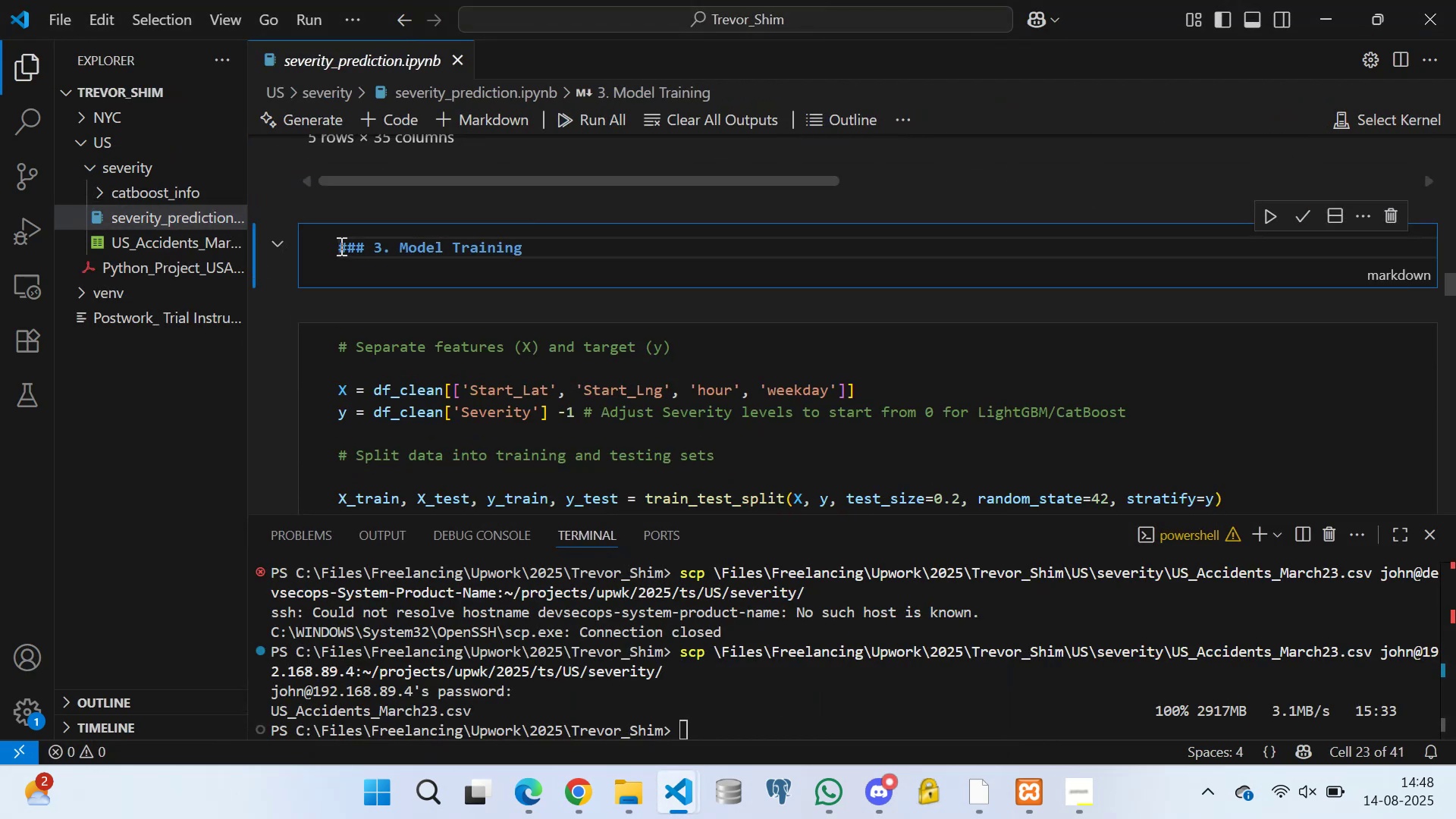 
left_click_drag(start_coordinate=[338, 243], to_coordinate=[559, 255])
 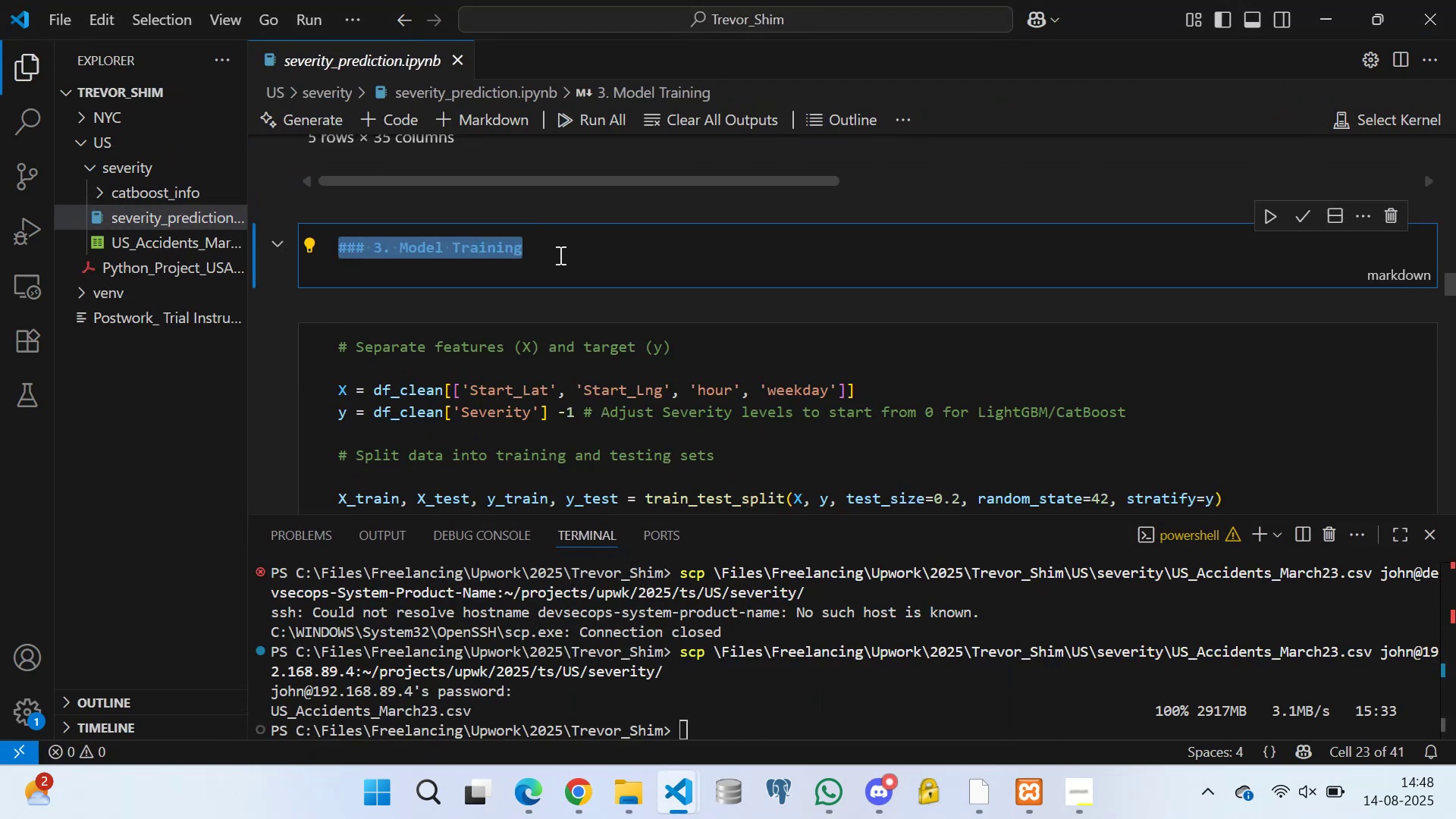 
key(Control+C)
 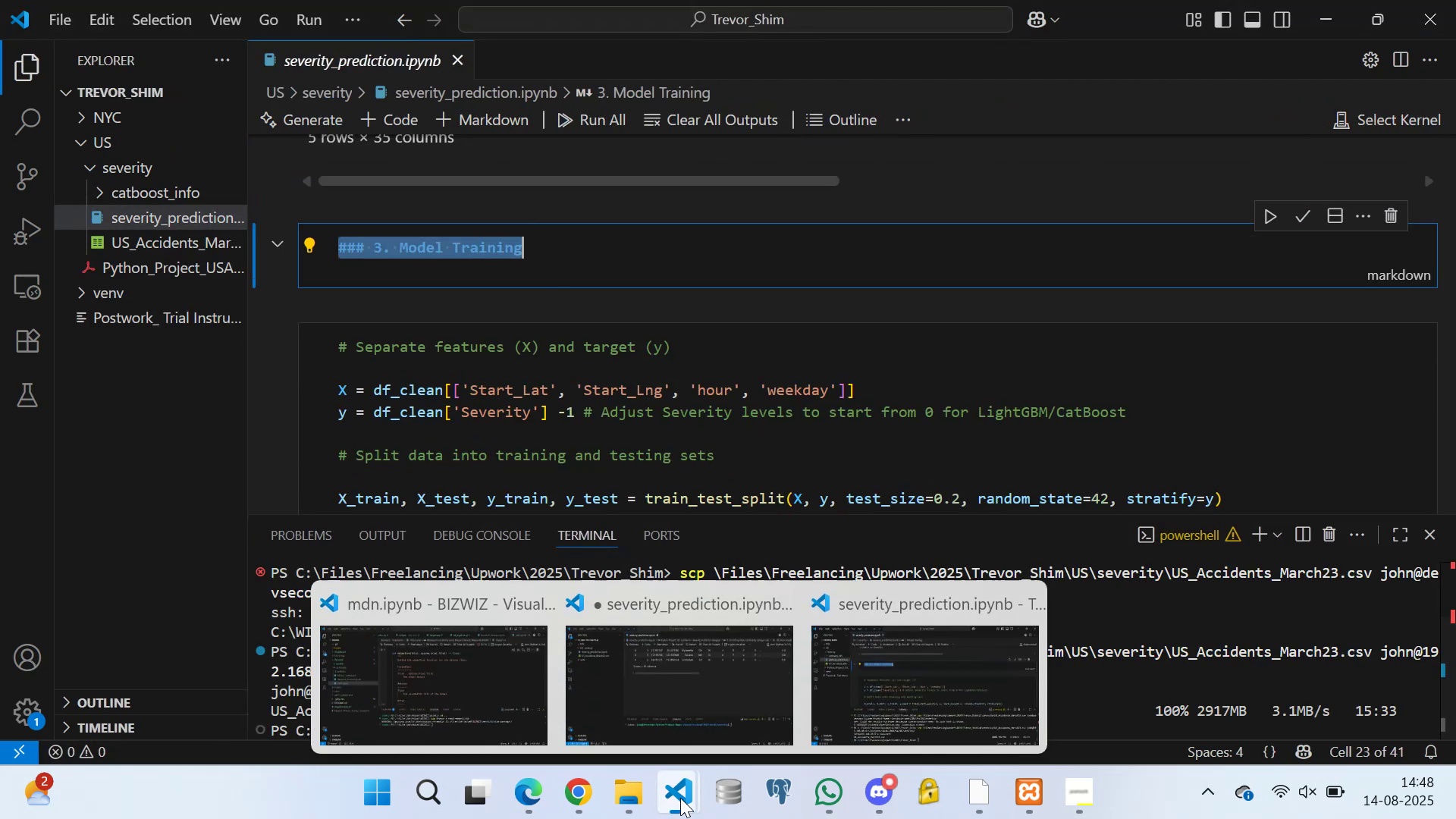 
left_click([701, 668])
 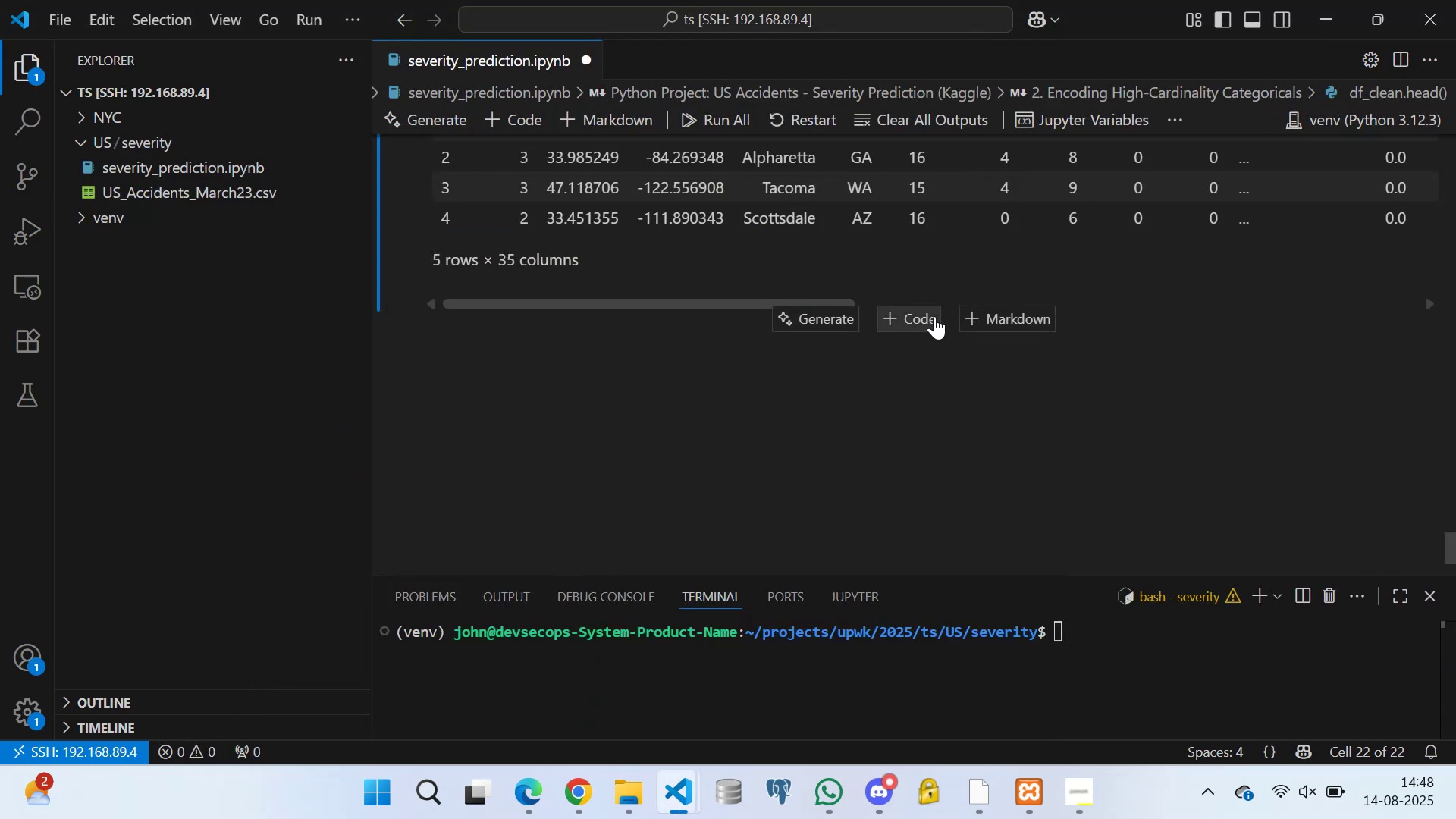 
left_click([985, 316])
 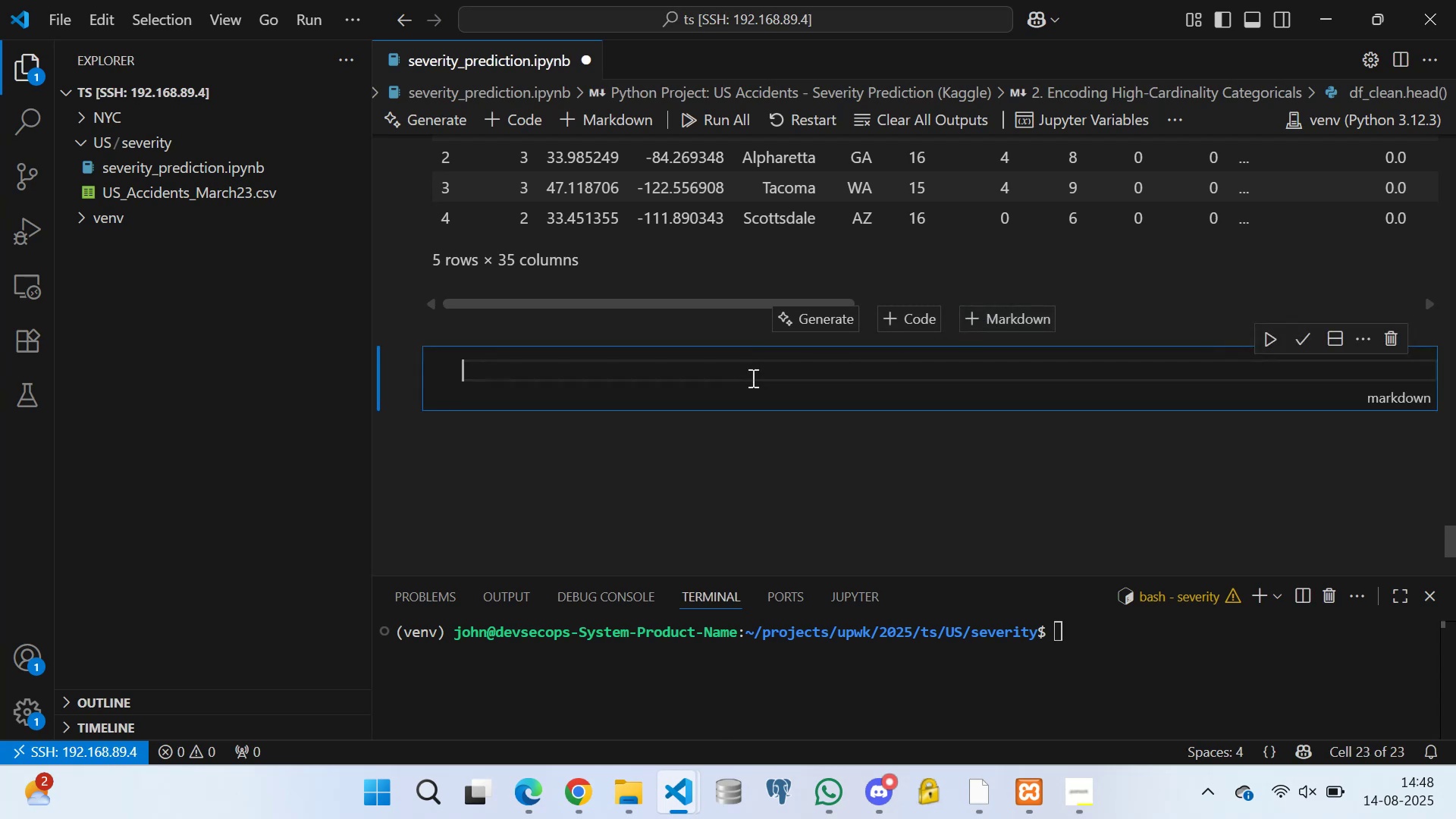 
key(Control+V)
 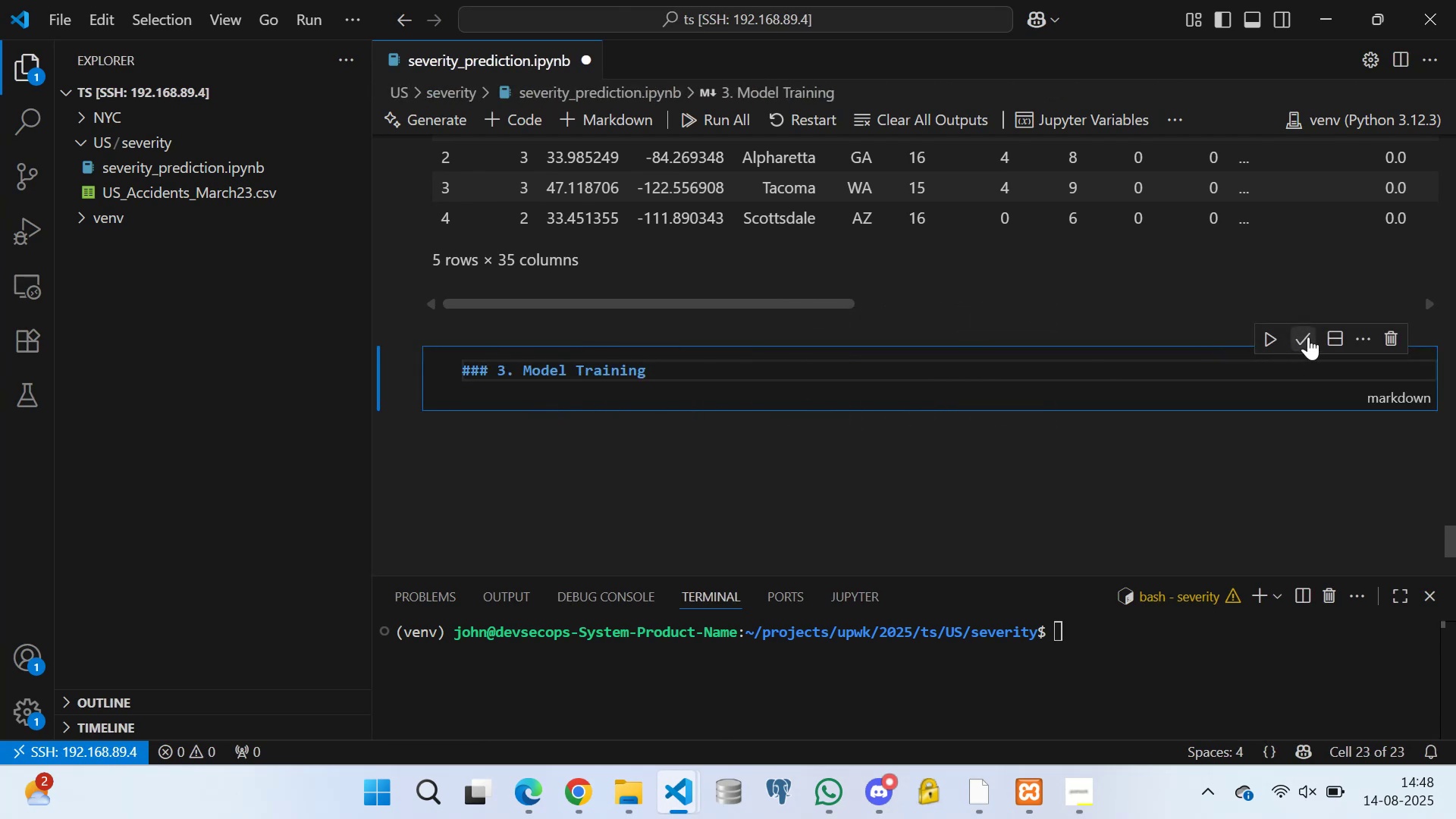 
scroll: coordinate [579, 450], scroll_direction: down, amount: 2.0
 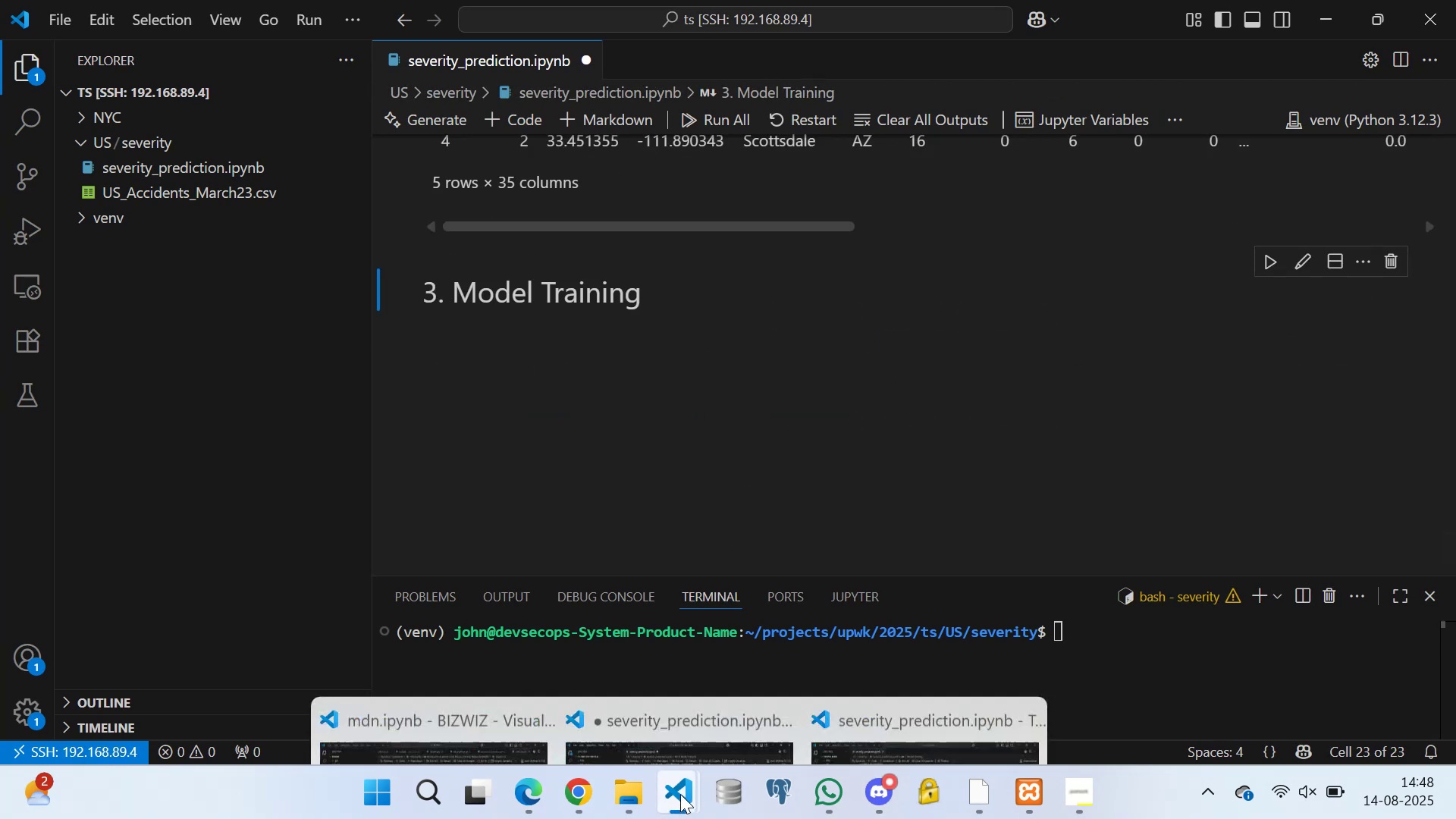 
left_click([654, 660])
 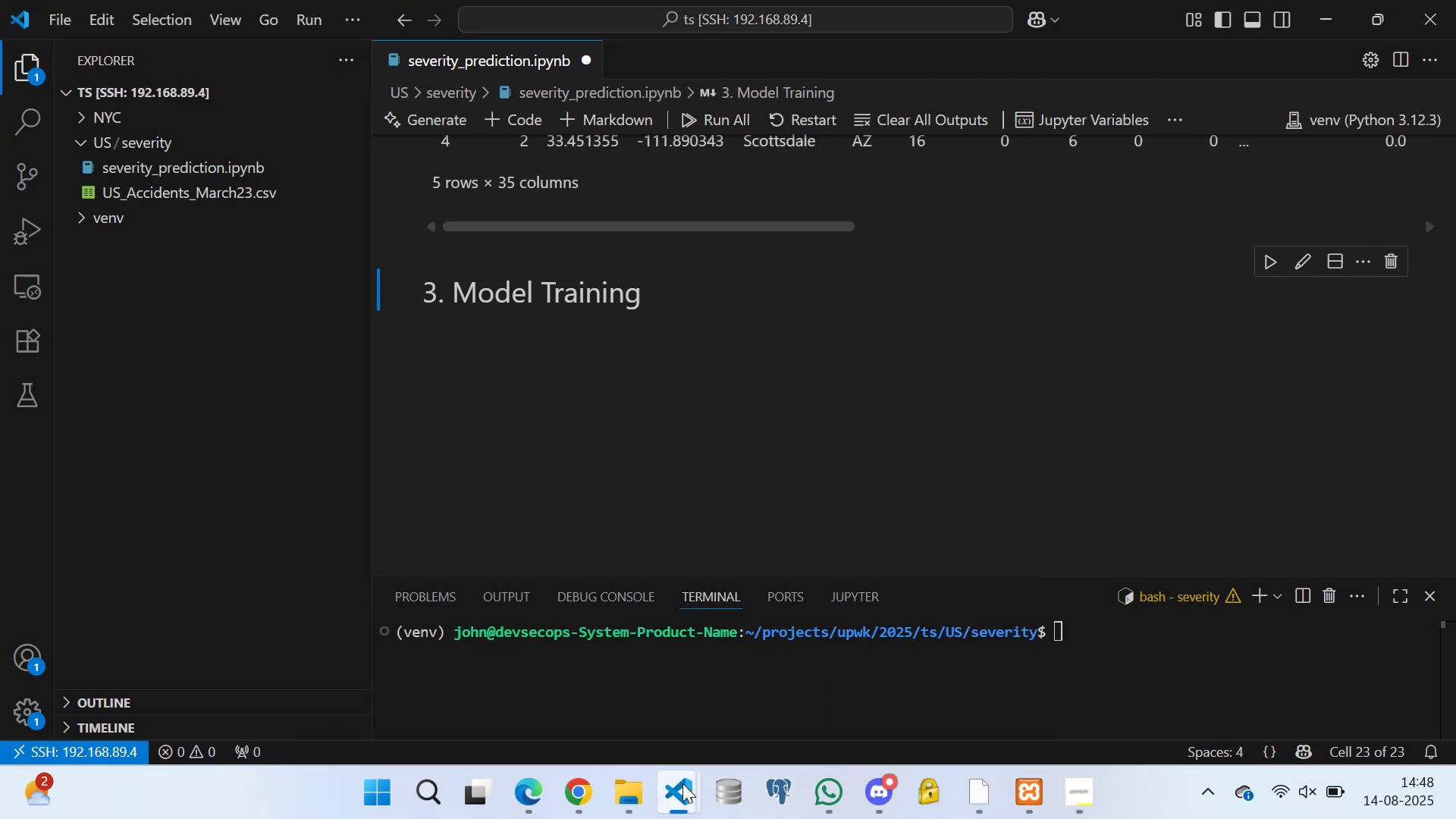 
left_click([921, 637])
 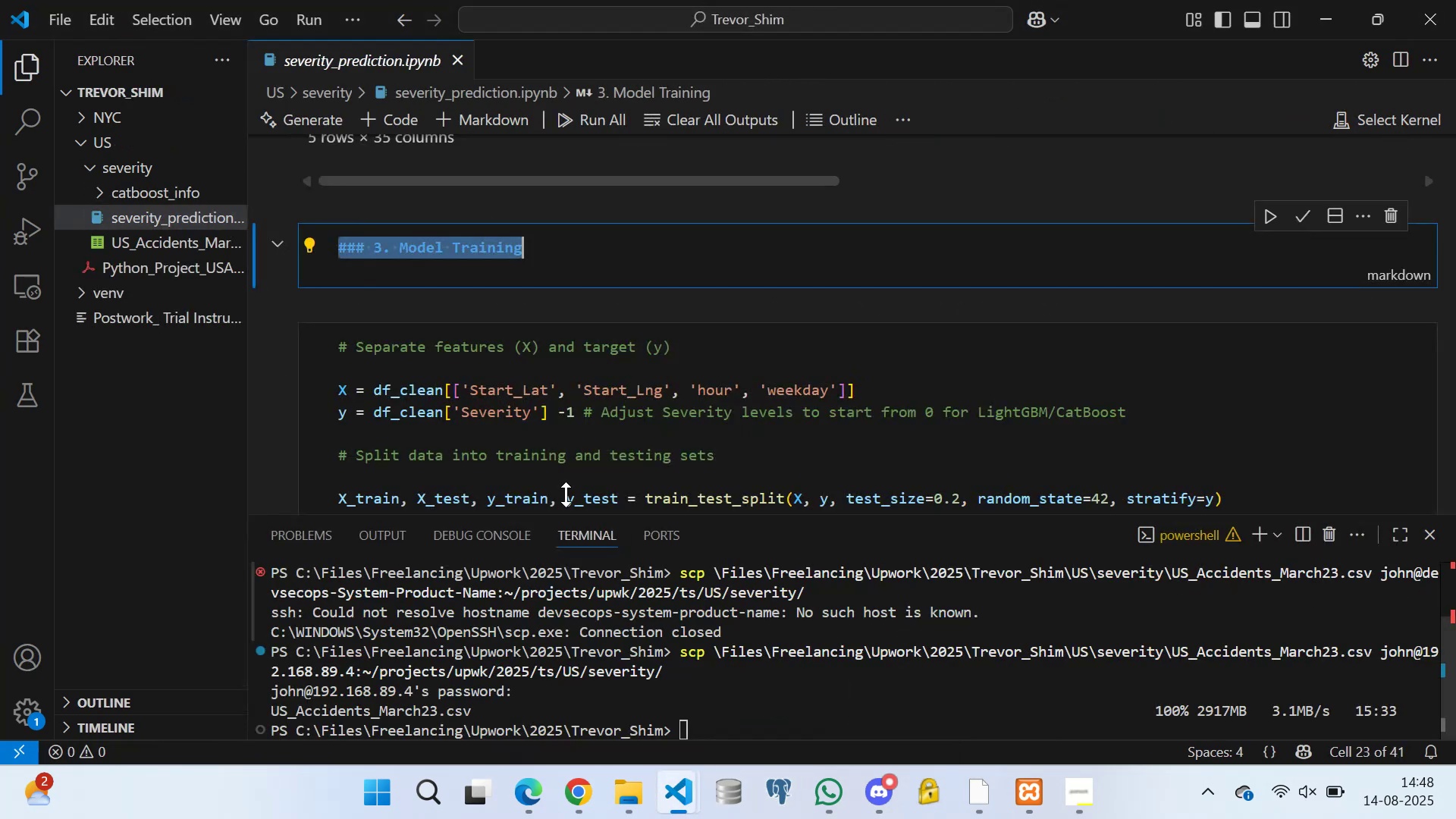 
scroll: coordinate [391, 348], scroll_direction: down, amount: 4.0
 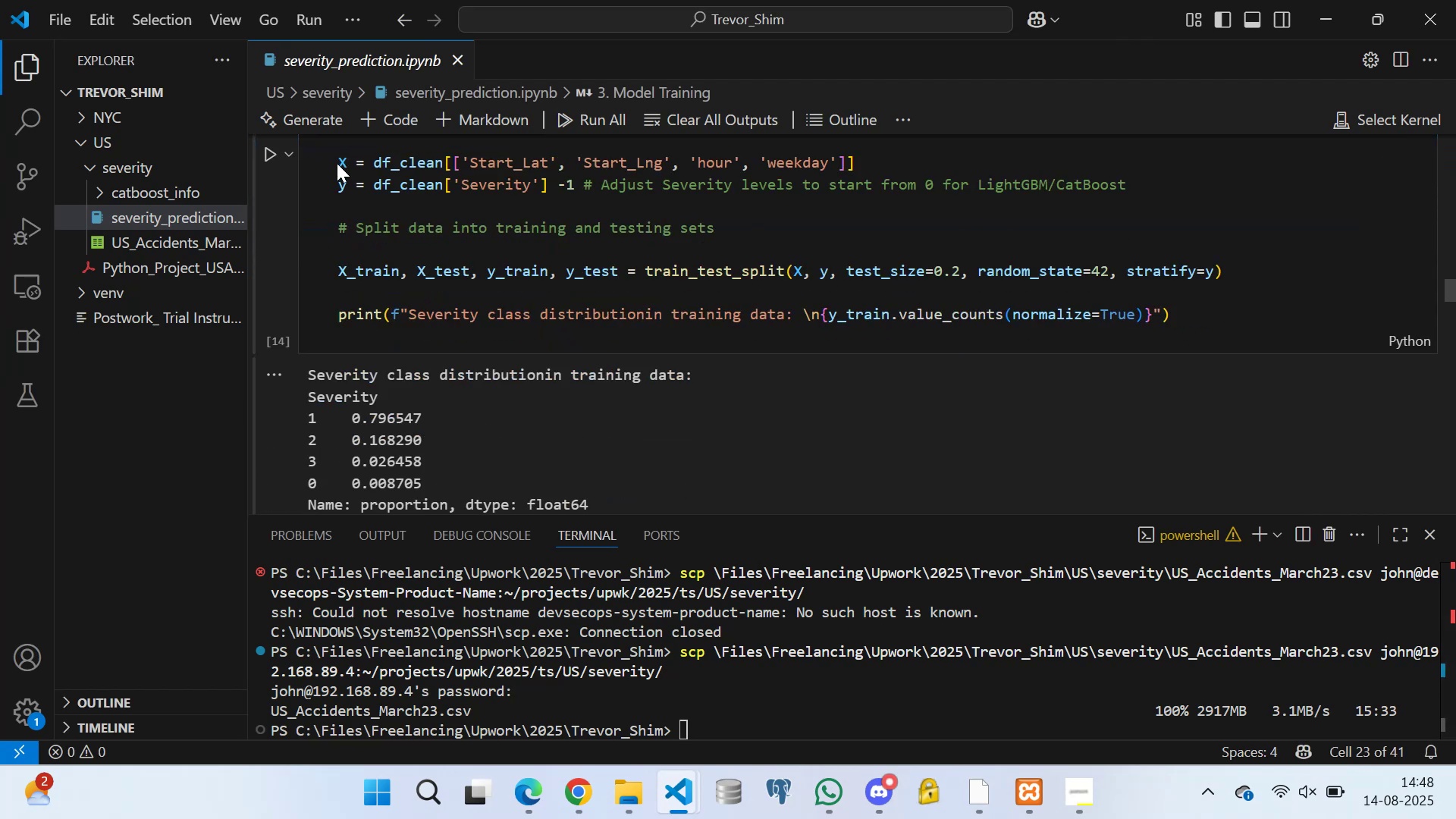 
scroll: coordinate [334, 222], scroll_direction: up, amount: 2.0
 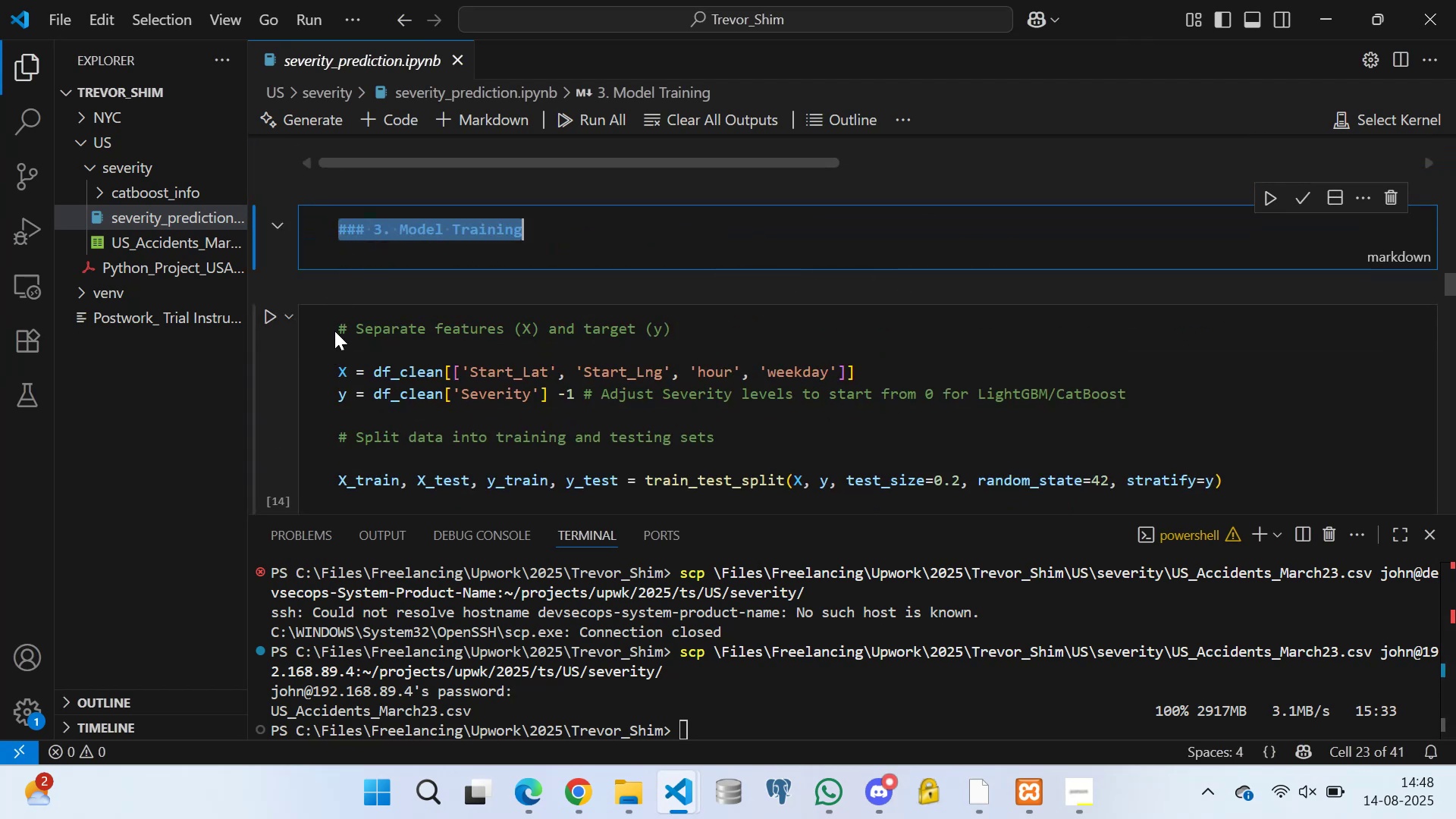 
left_click_drag(start_coordinate=[338, 328], to_coordinate=[1184, 495])
 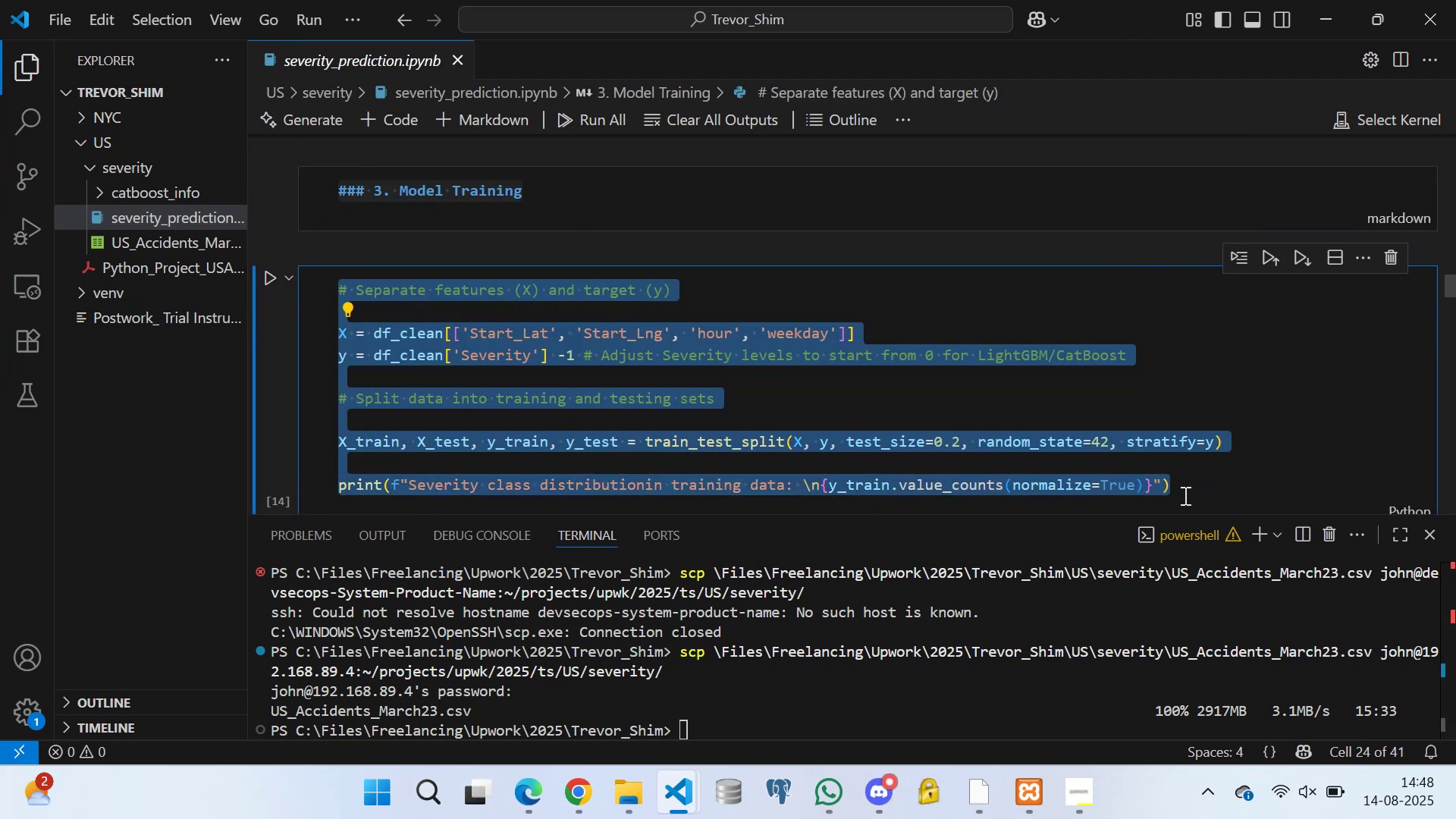 
key(Control+C)
 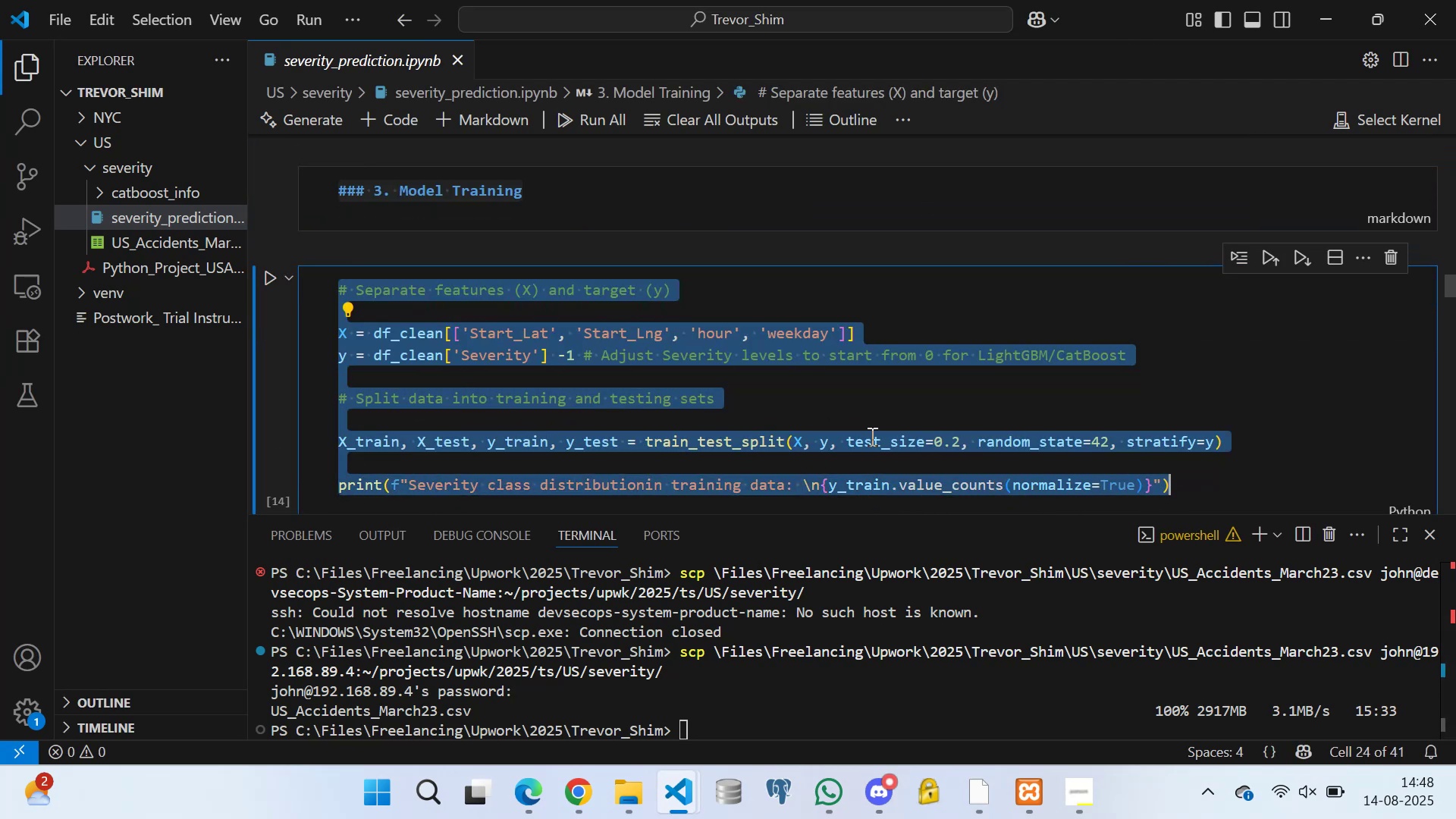 
scroll: coordinate [557, 374], scroll_direction: down, amount: 7.0
 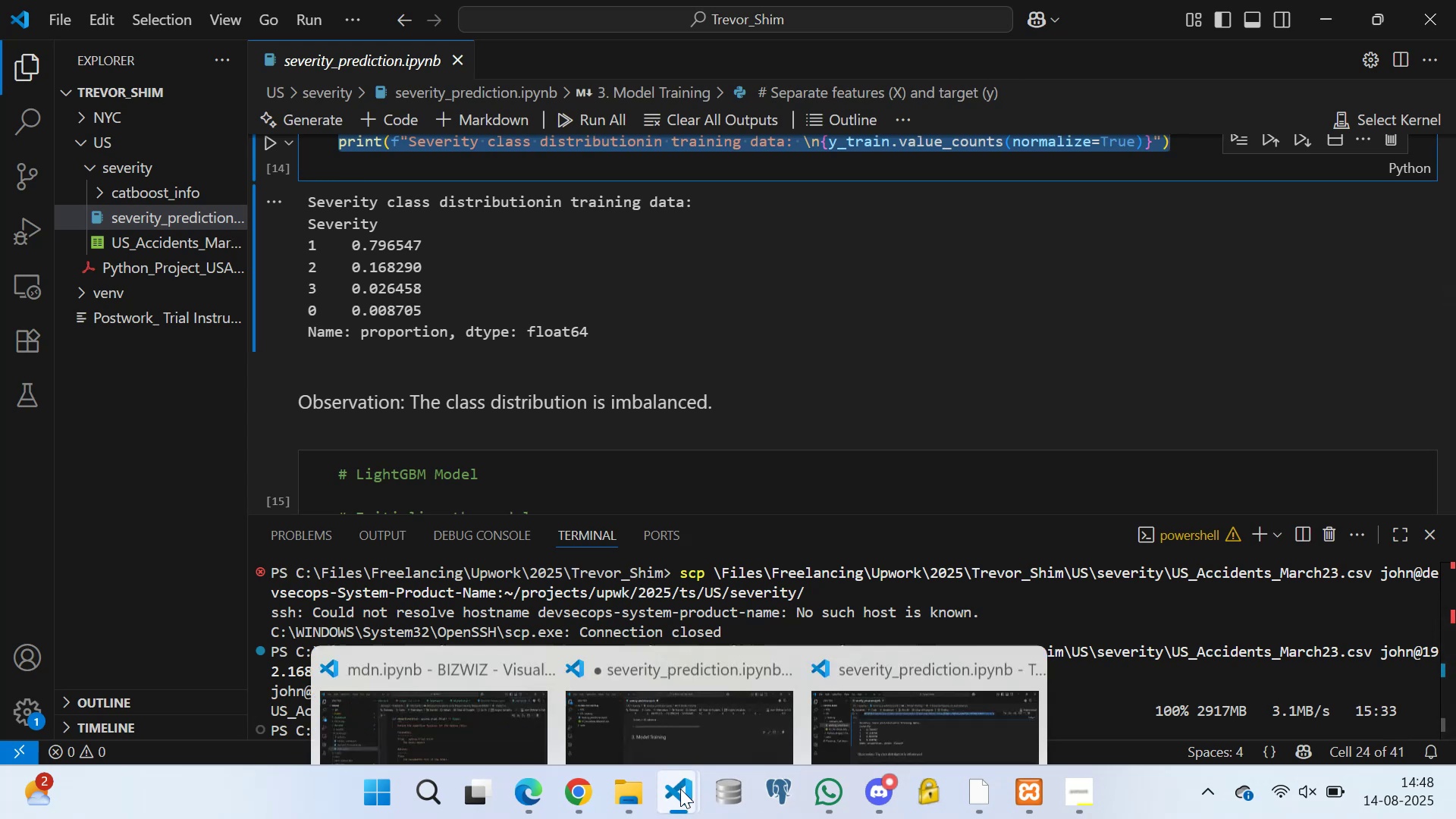 
left_click([679, 655])
 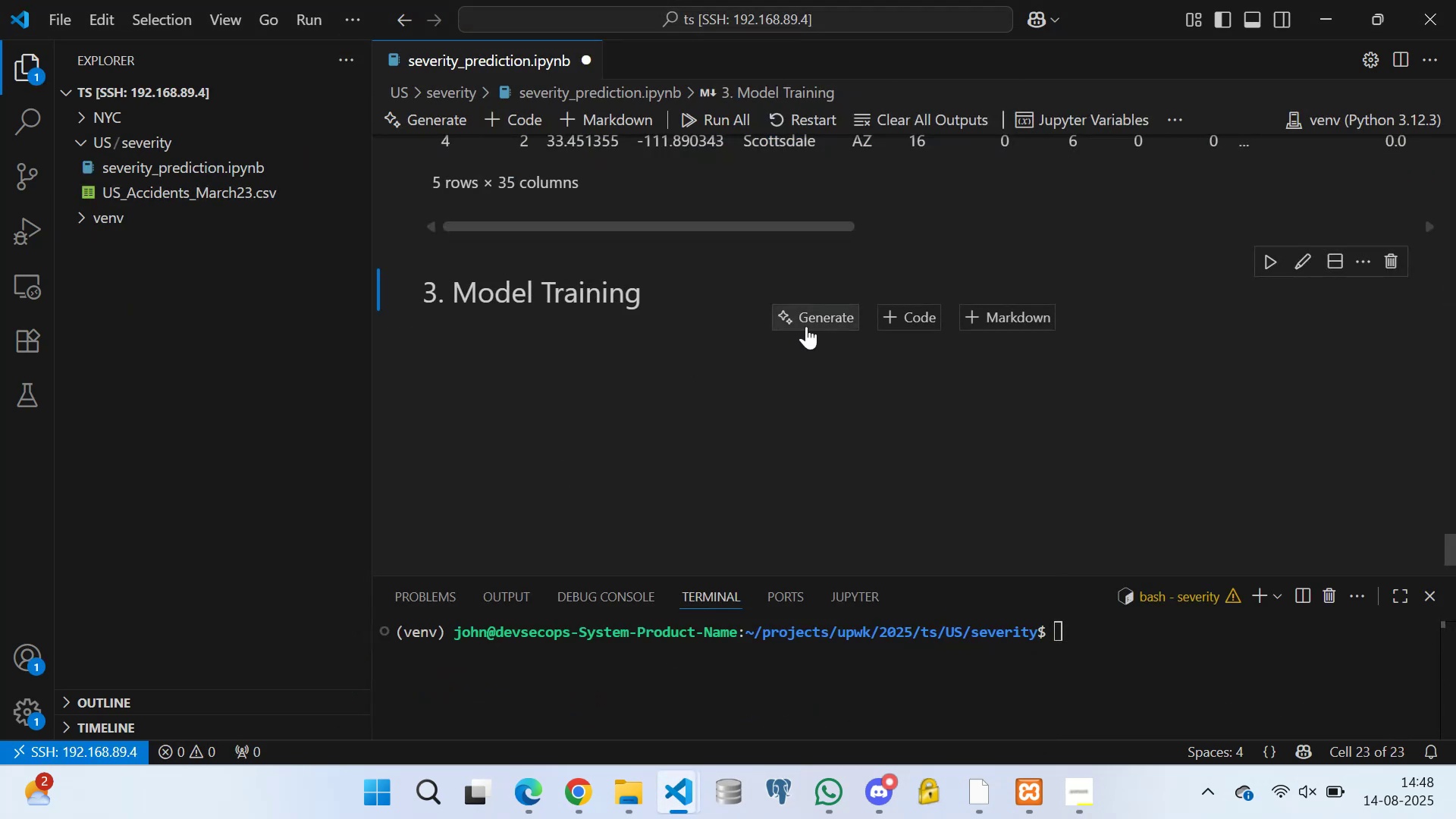 
left_click([894, 313])
 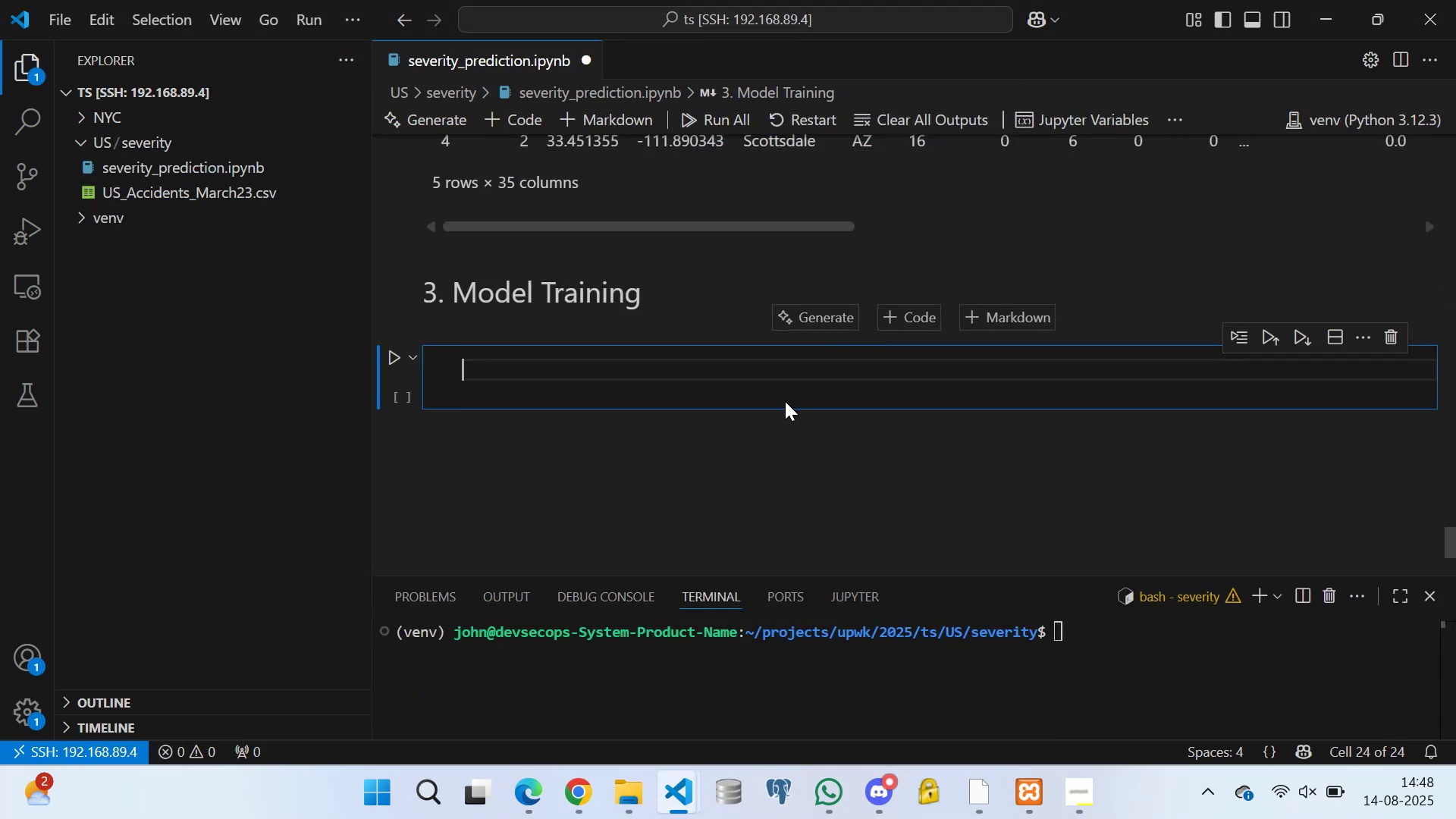 
key(Control+V)
 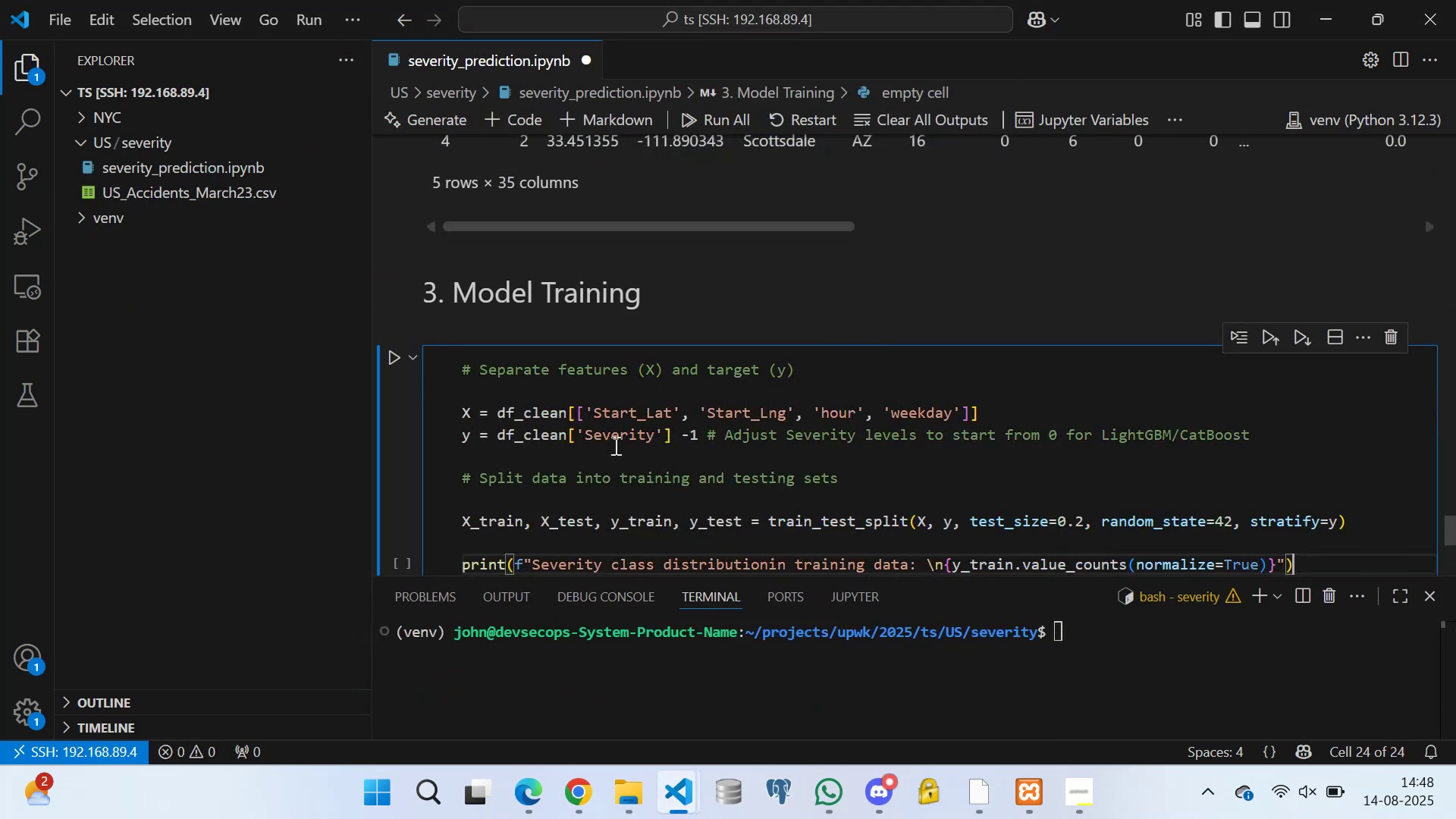 
scroll: coordinate [507, 431], scroll_direction: down, amount: 3.0
 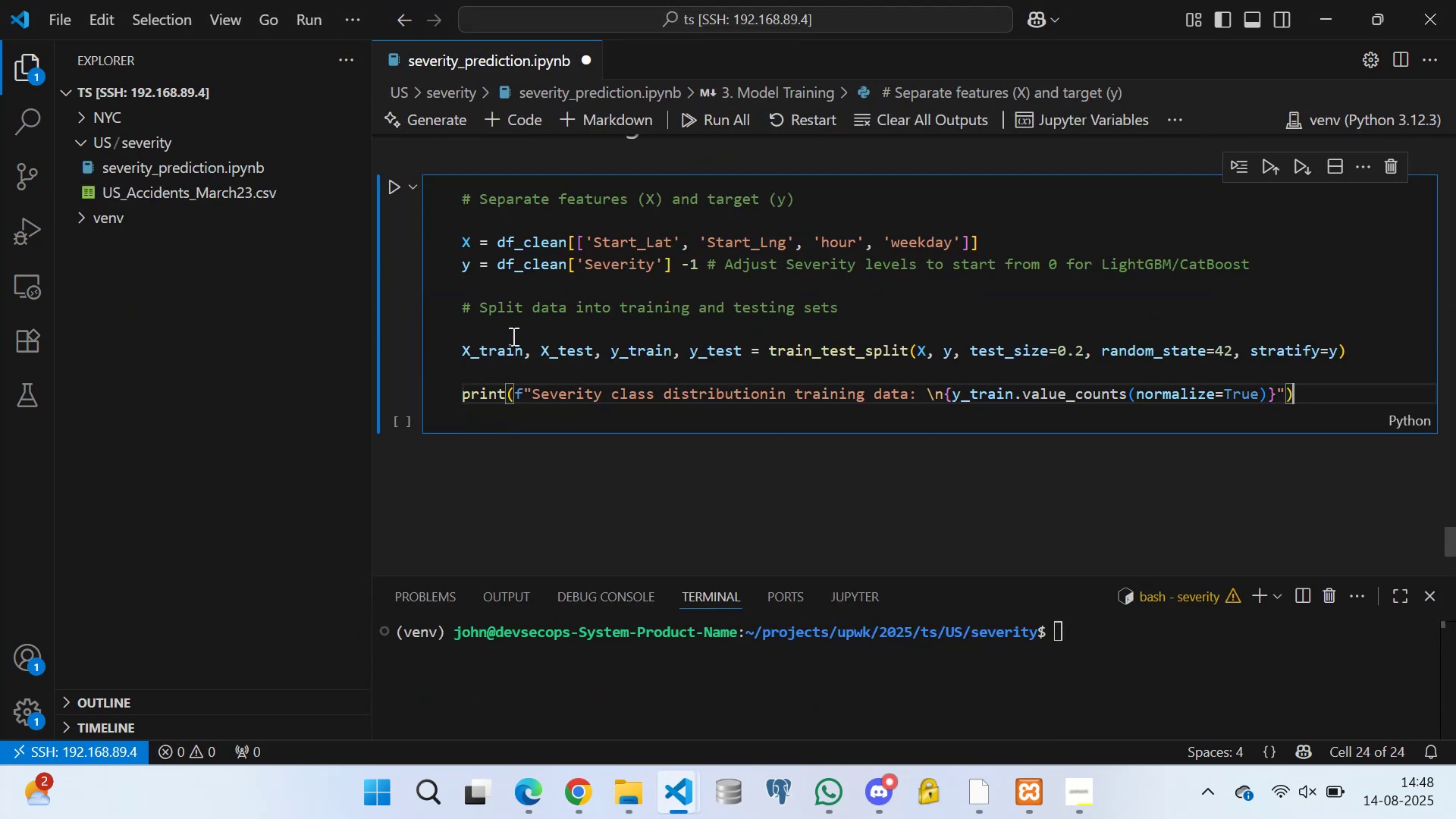 
left_click([512, 328])
 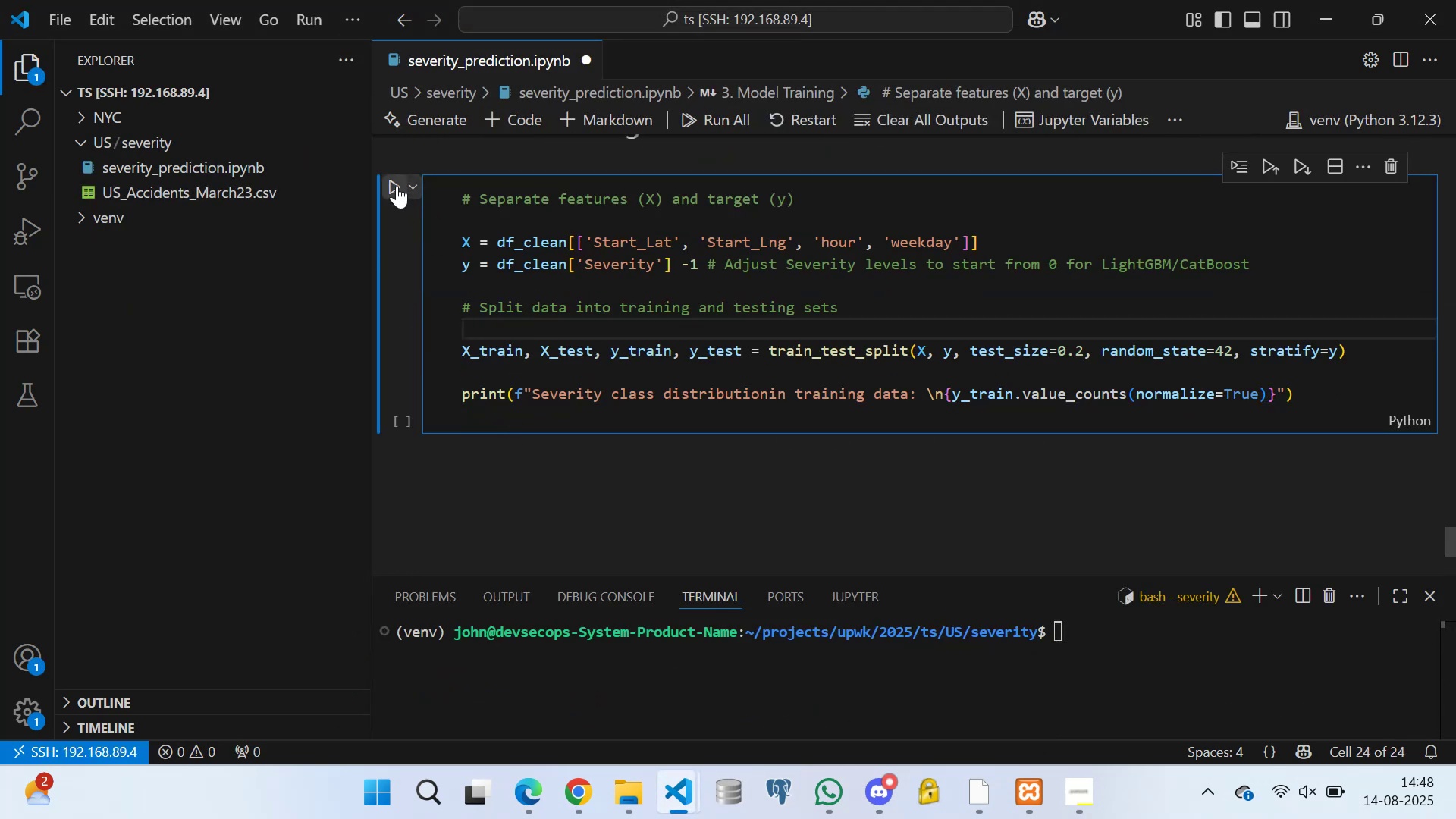 
left_click([395, 183])
 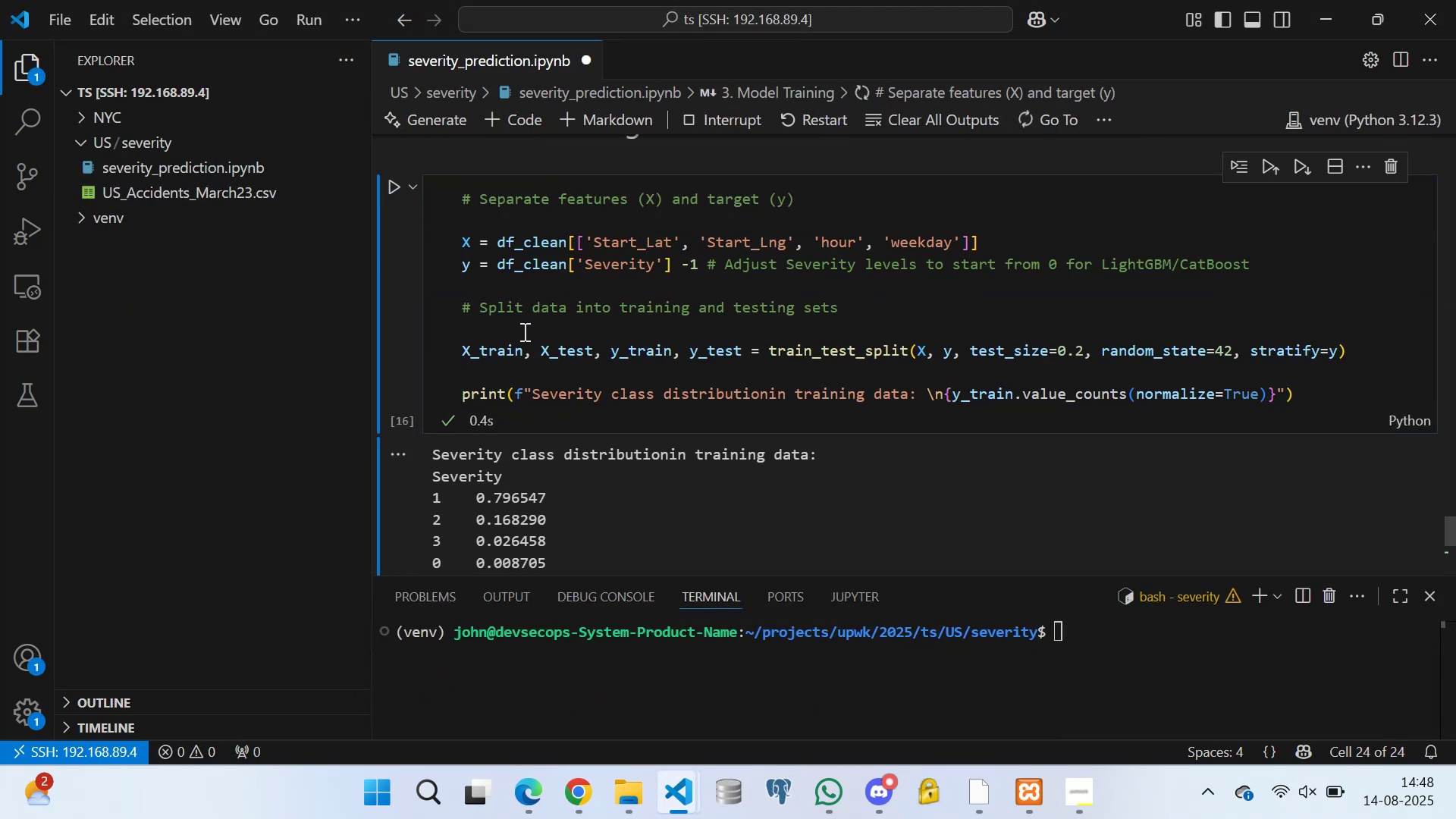 
scroll: coordinate [546, 308], scroll_direction: down, amount: 5.0
 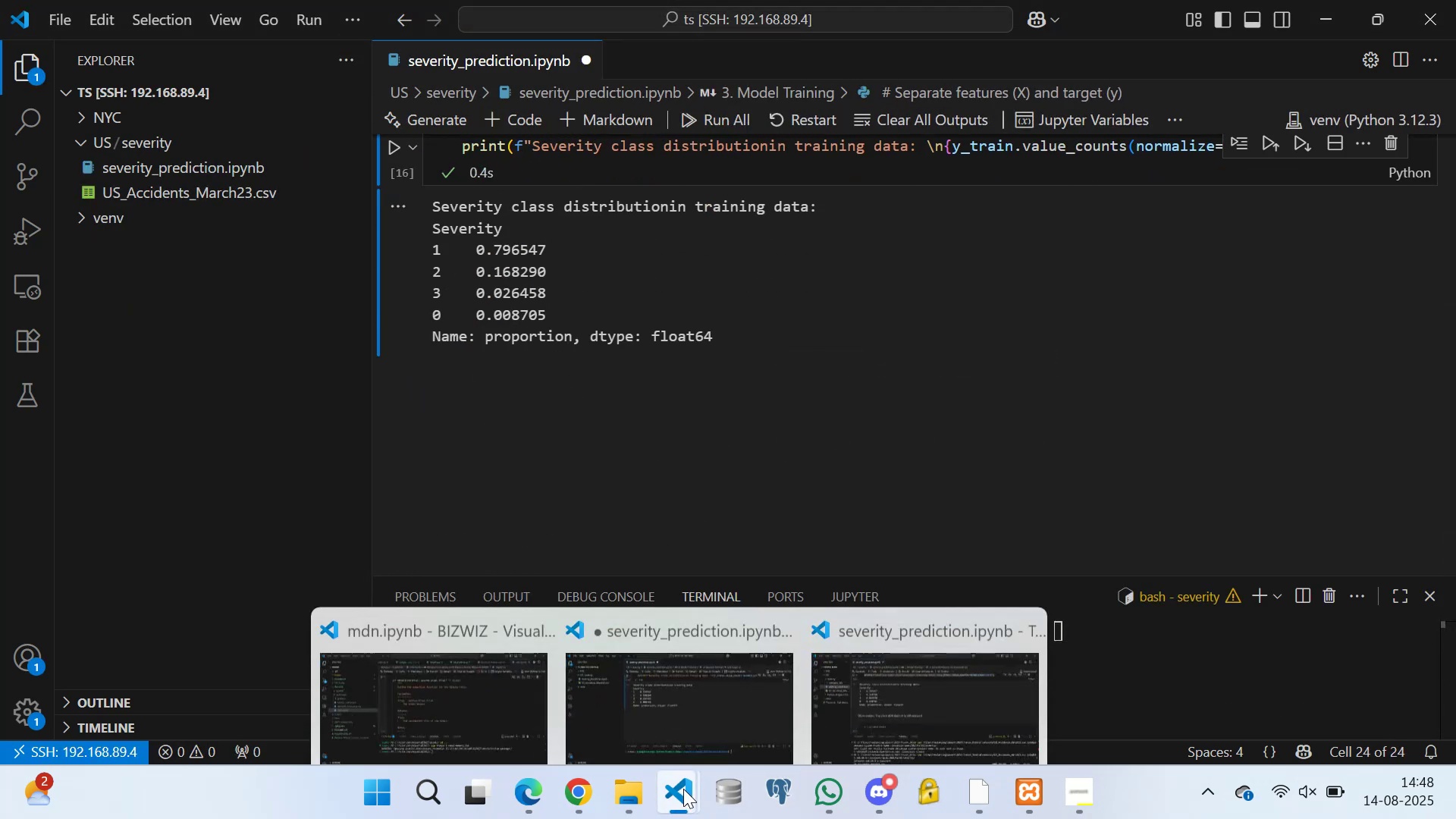 
left_click([895, 672])
 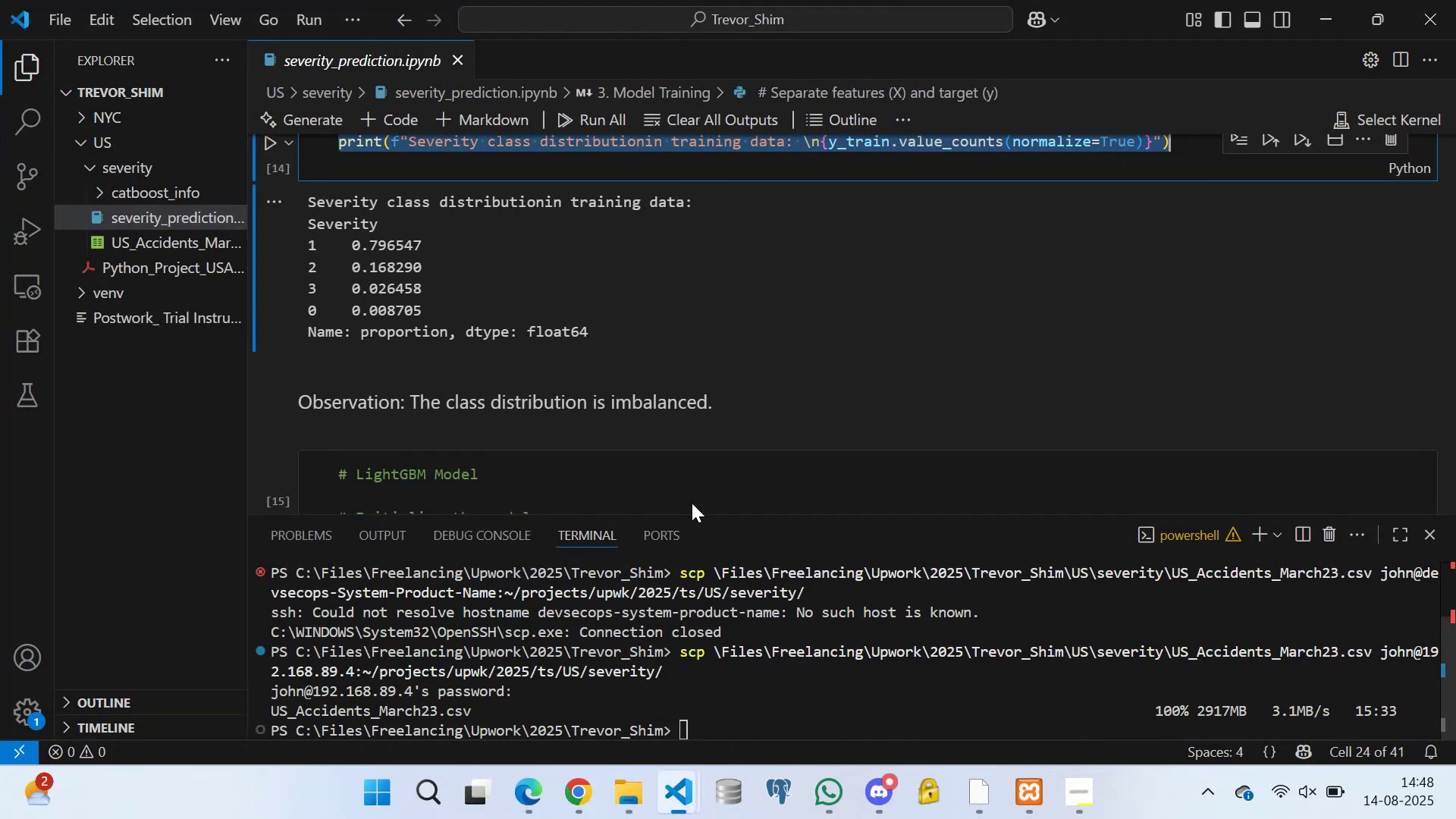 
scroll: coordinate [558, 346], scroll_direction: down, amount: 3.0
 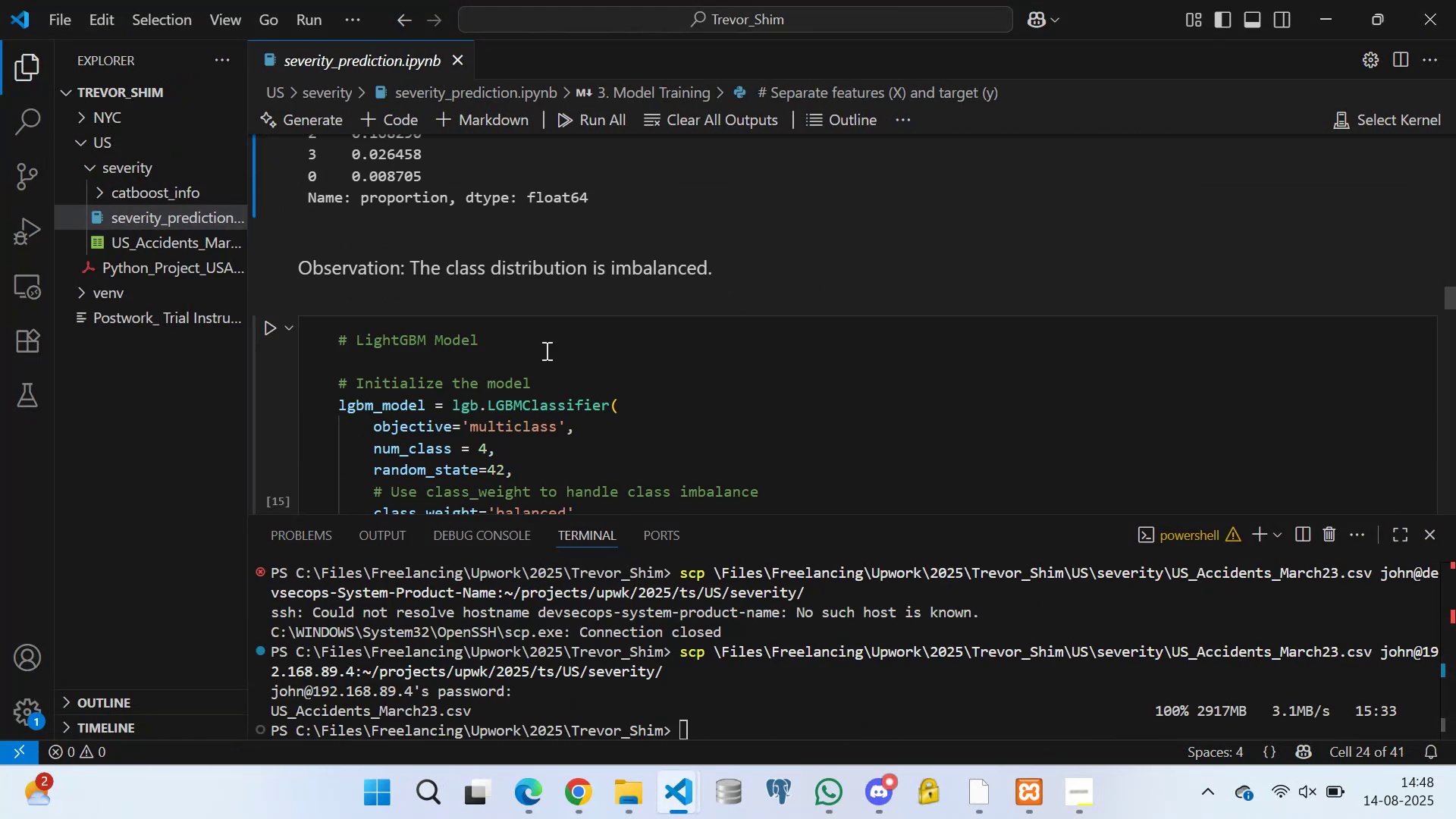 
scroll: coordinate [472, 320], scroll_direction: up, amount: 1.0
 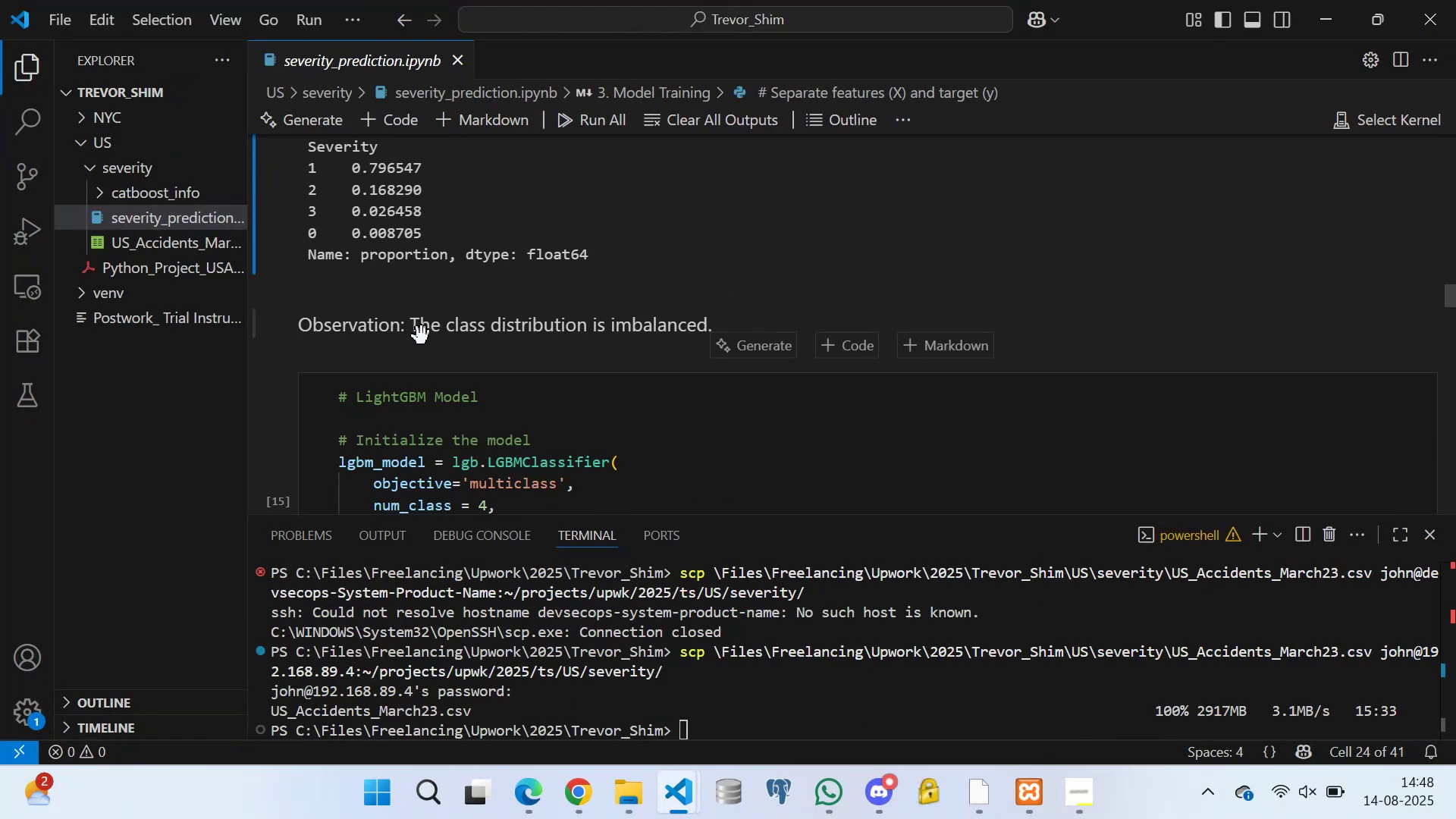 
double_click([422, 336])
 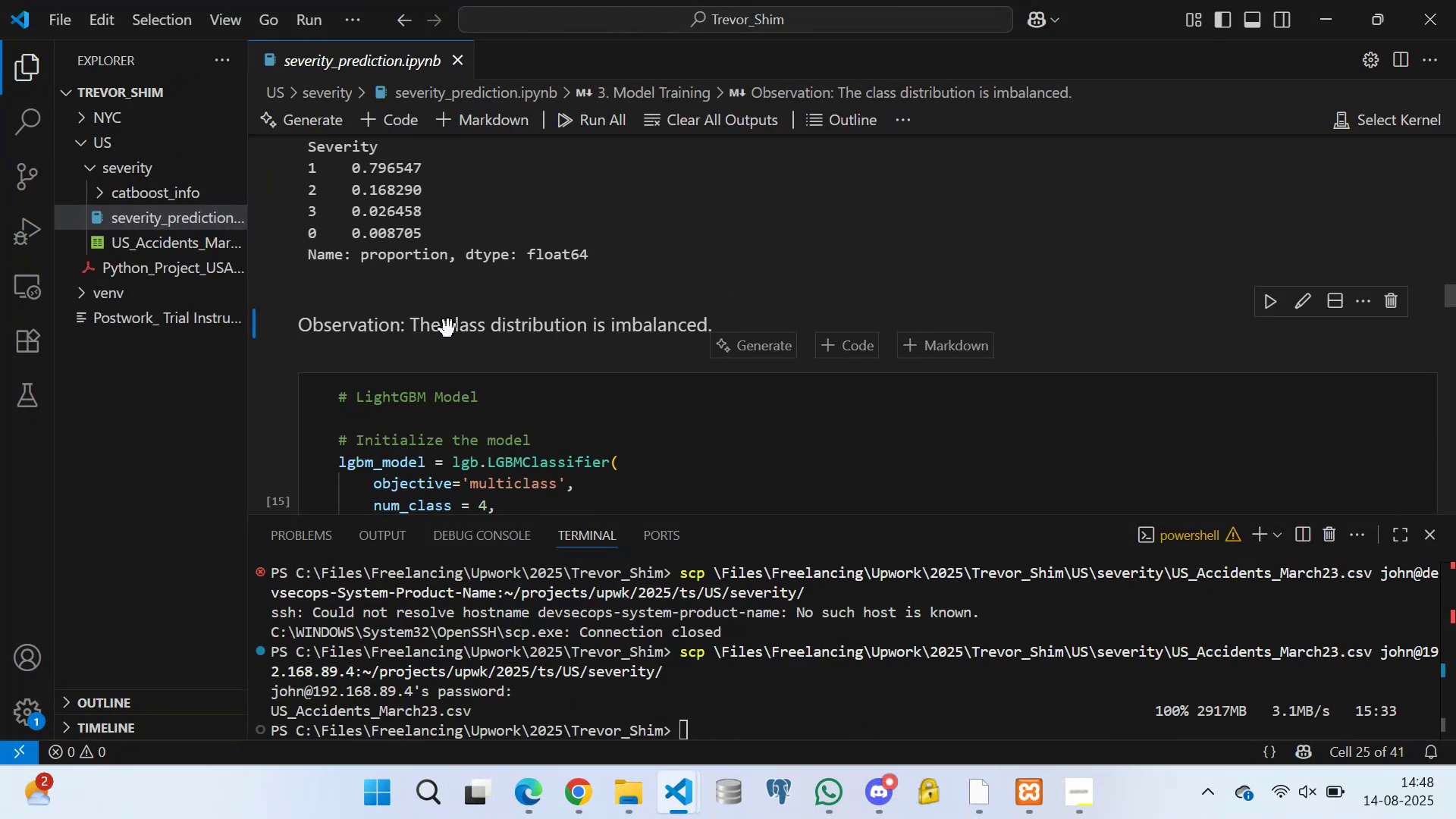 
double_click([448, 329])
 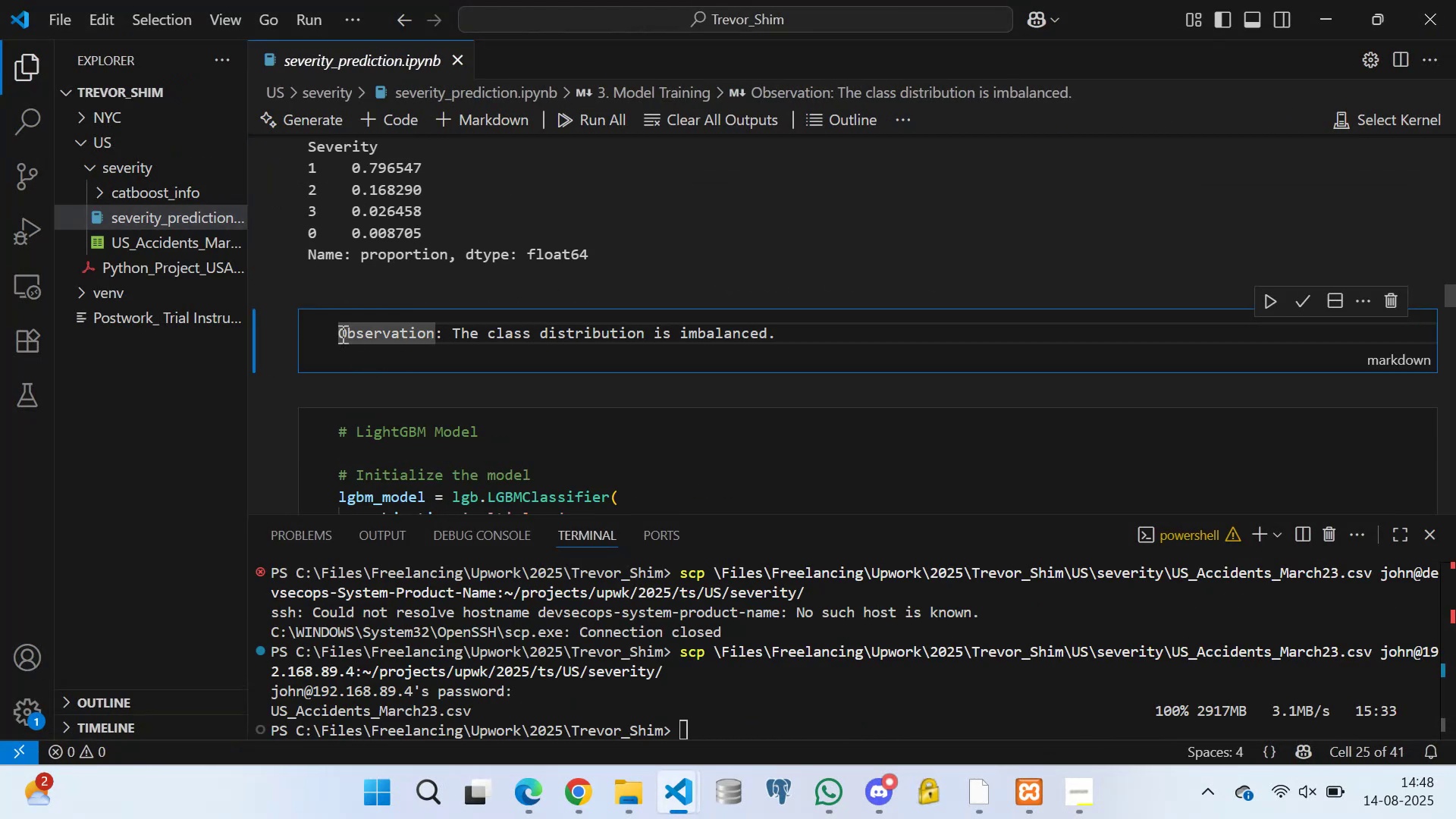 
left_click_drag(start_coordinate=[340, 329], to_coordinate=[783, 334])
 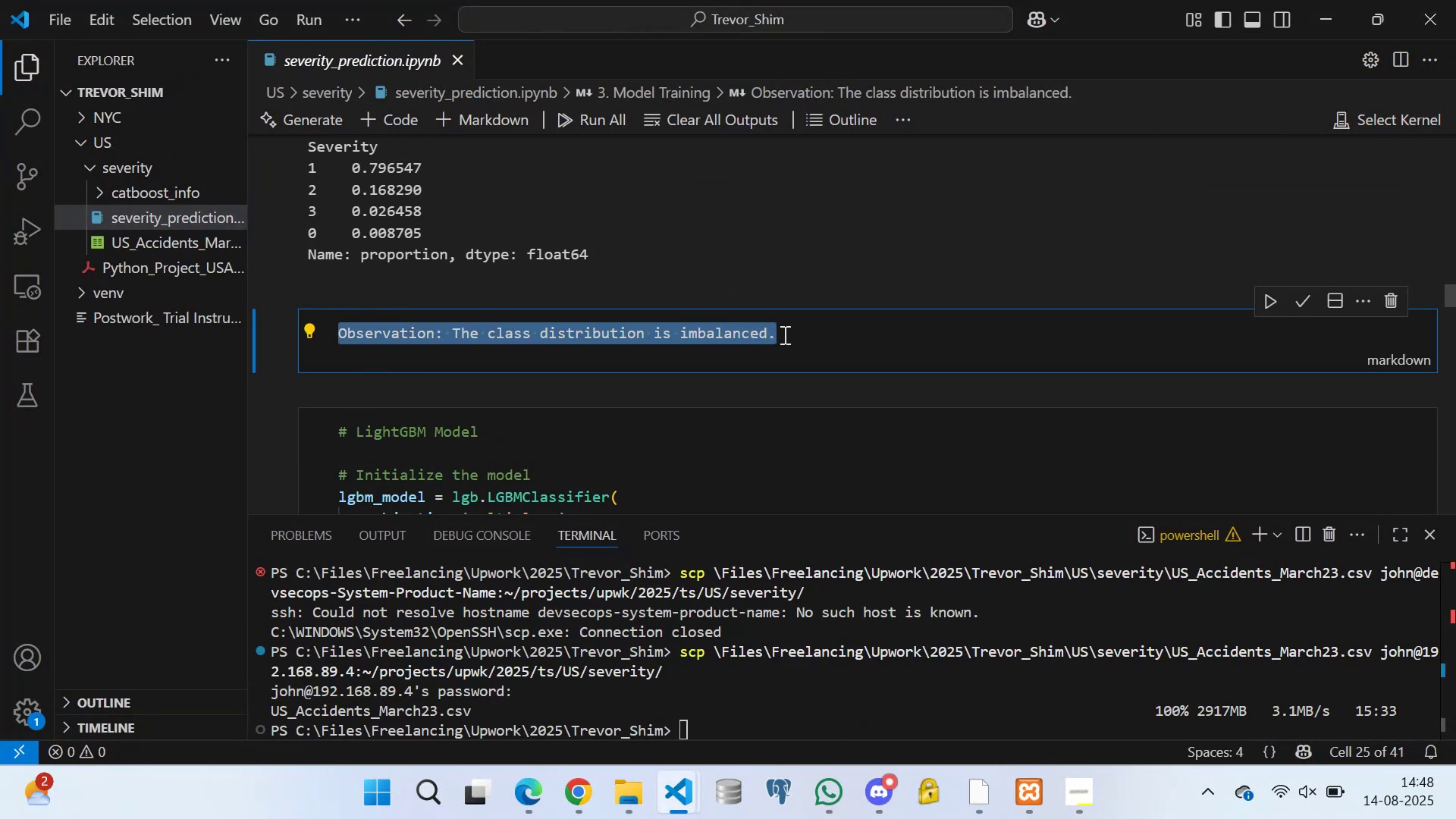 
key(Control+C)
 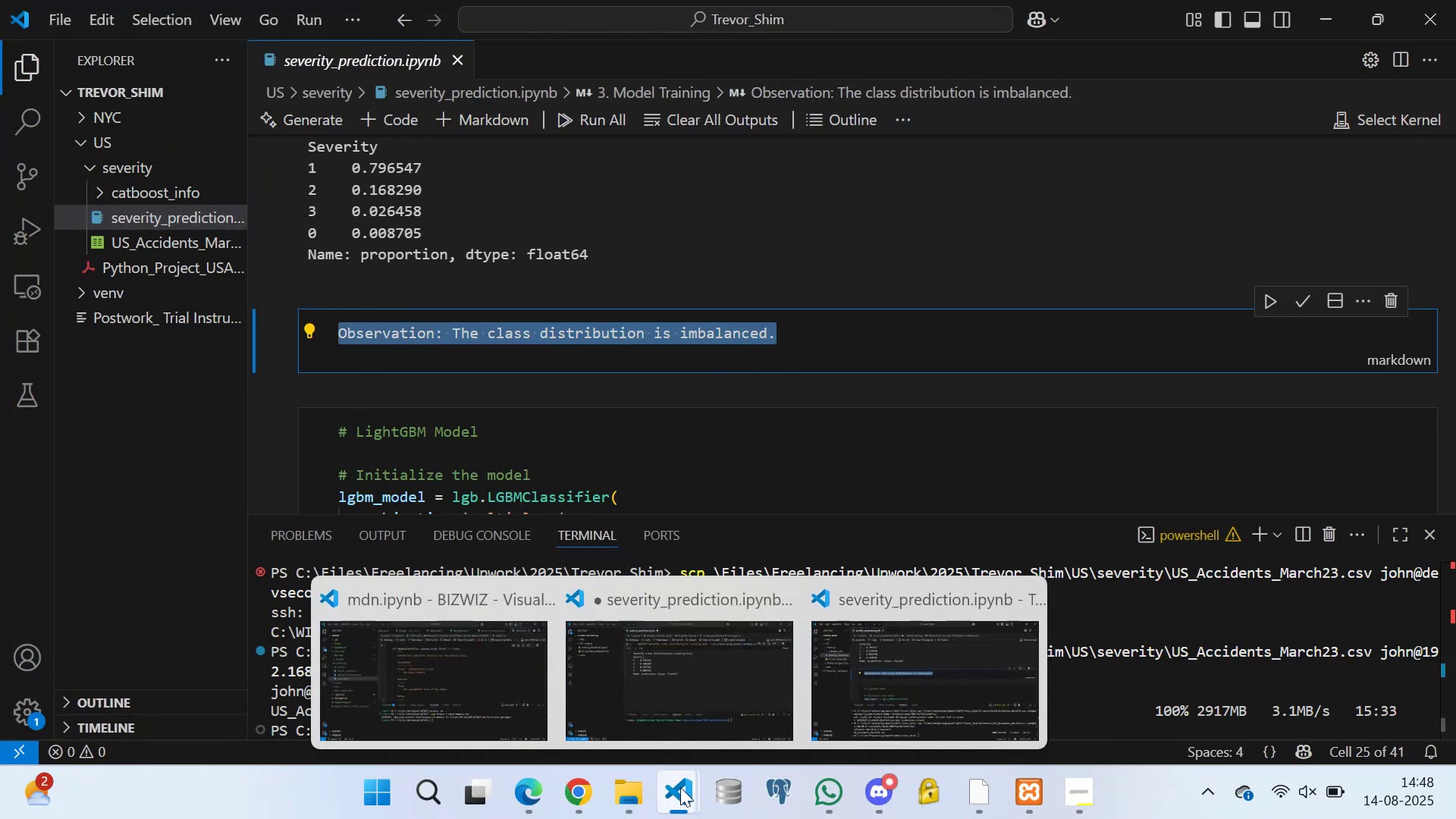 
left_click([893, 676])
 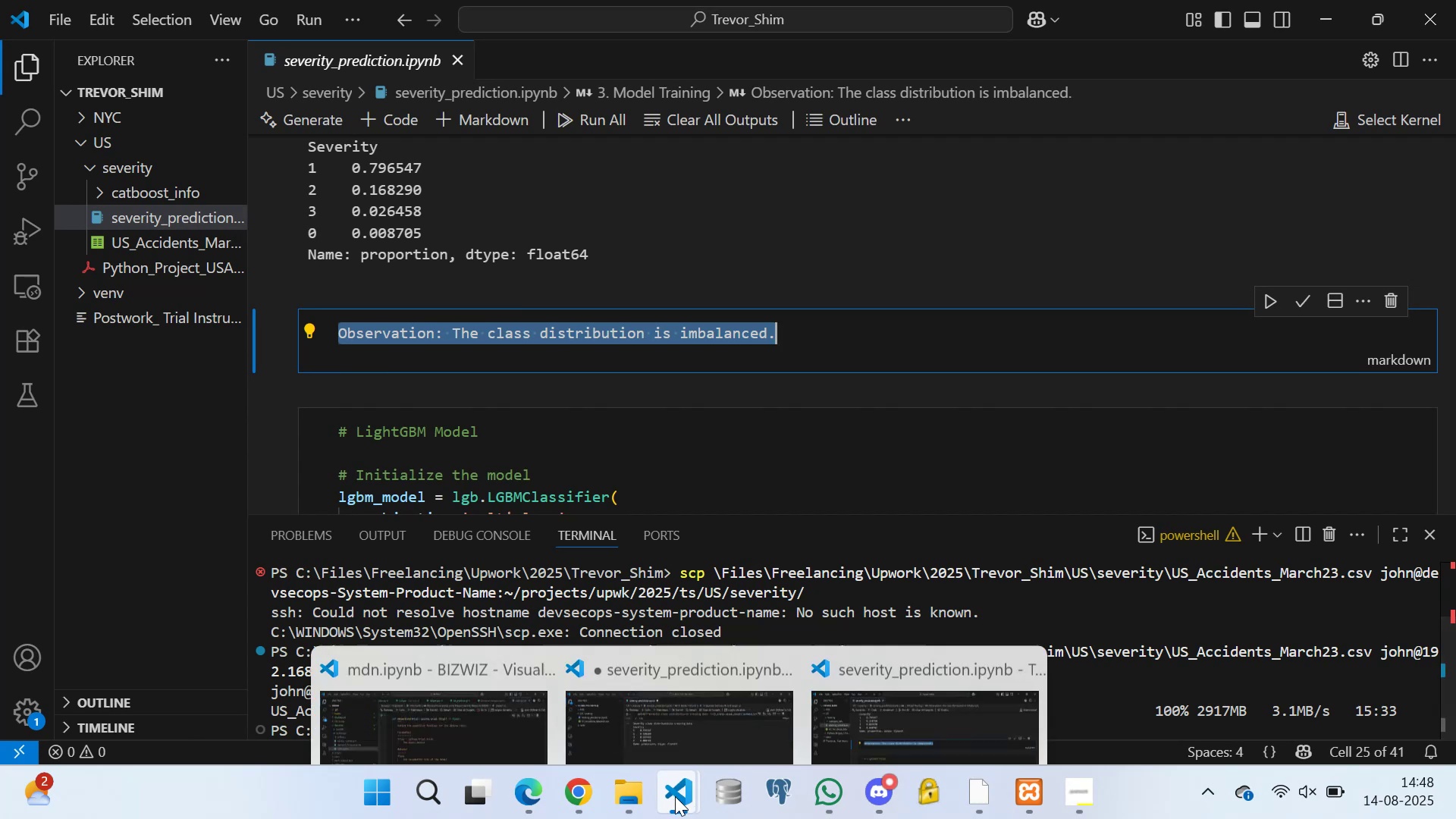 
left_click([648, 675])
 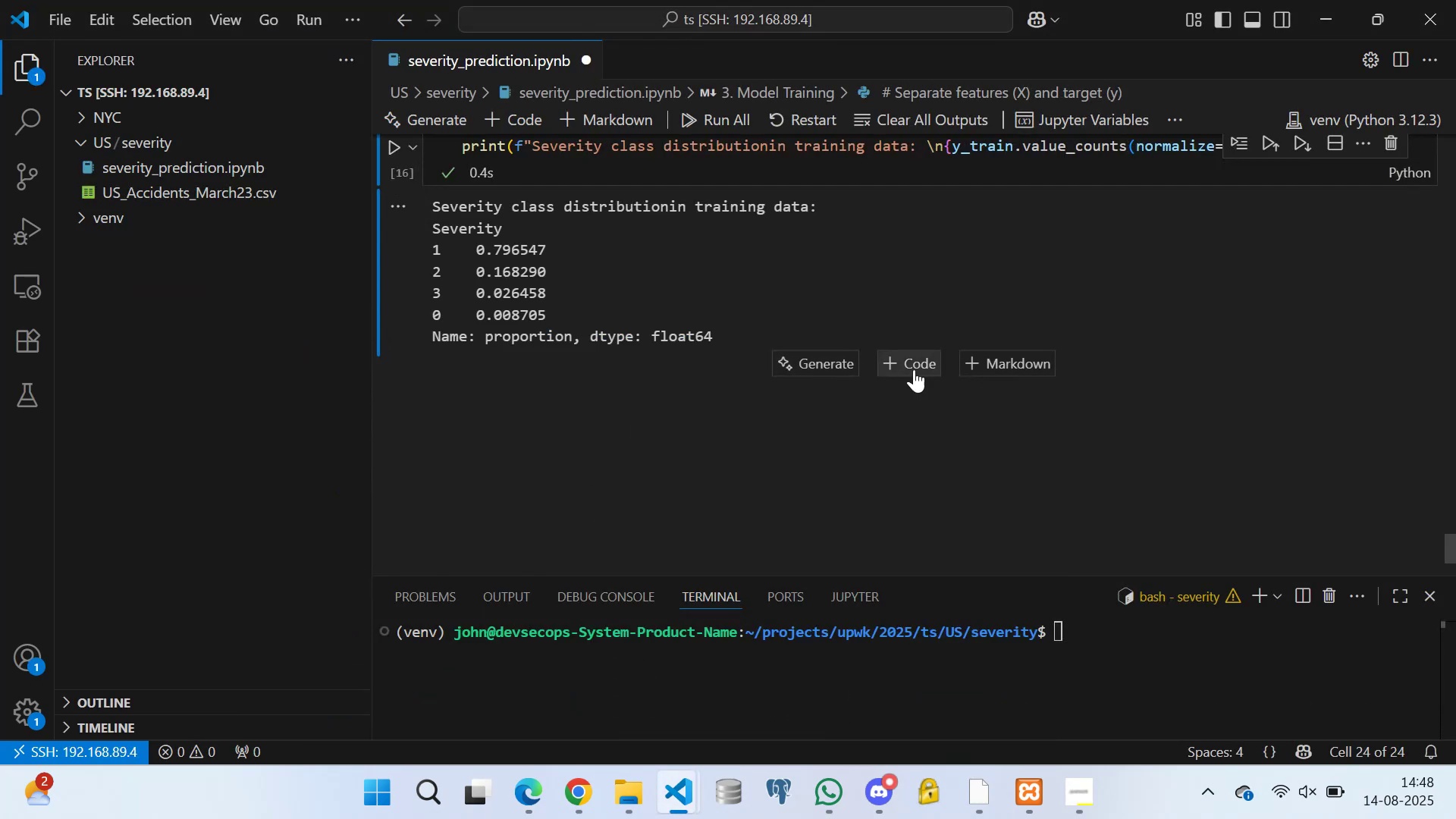 
left_click([978, 360])
 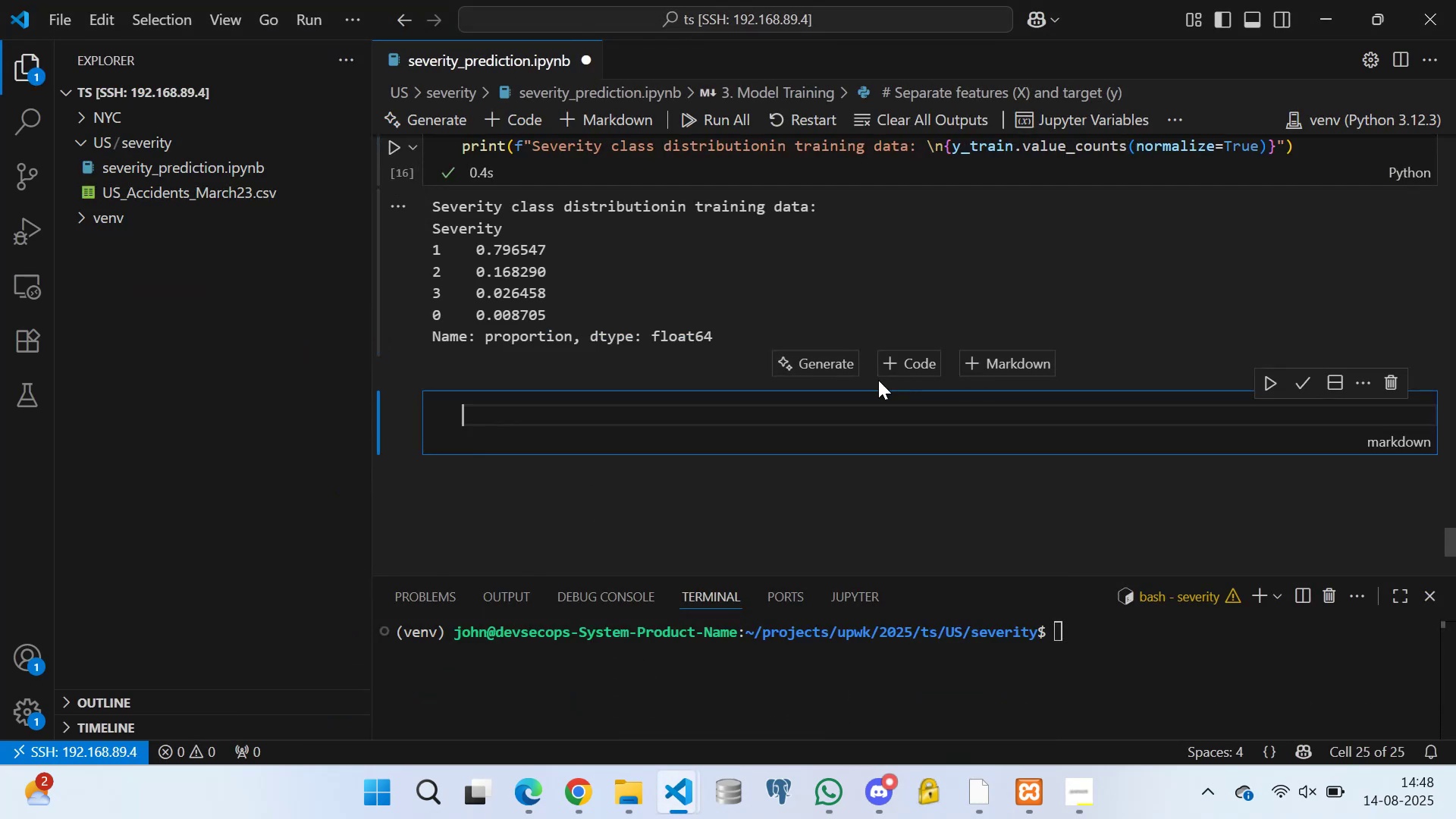 
key(Control+V)
 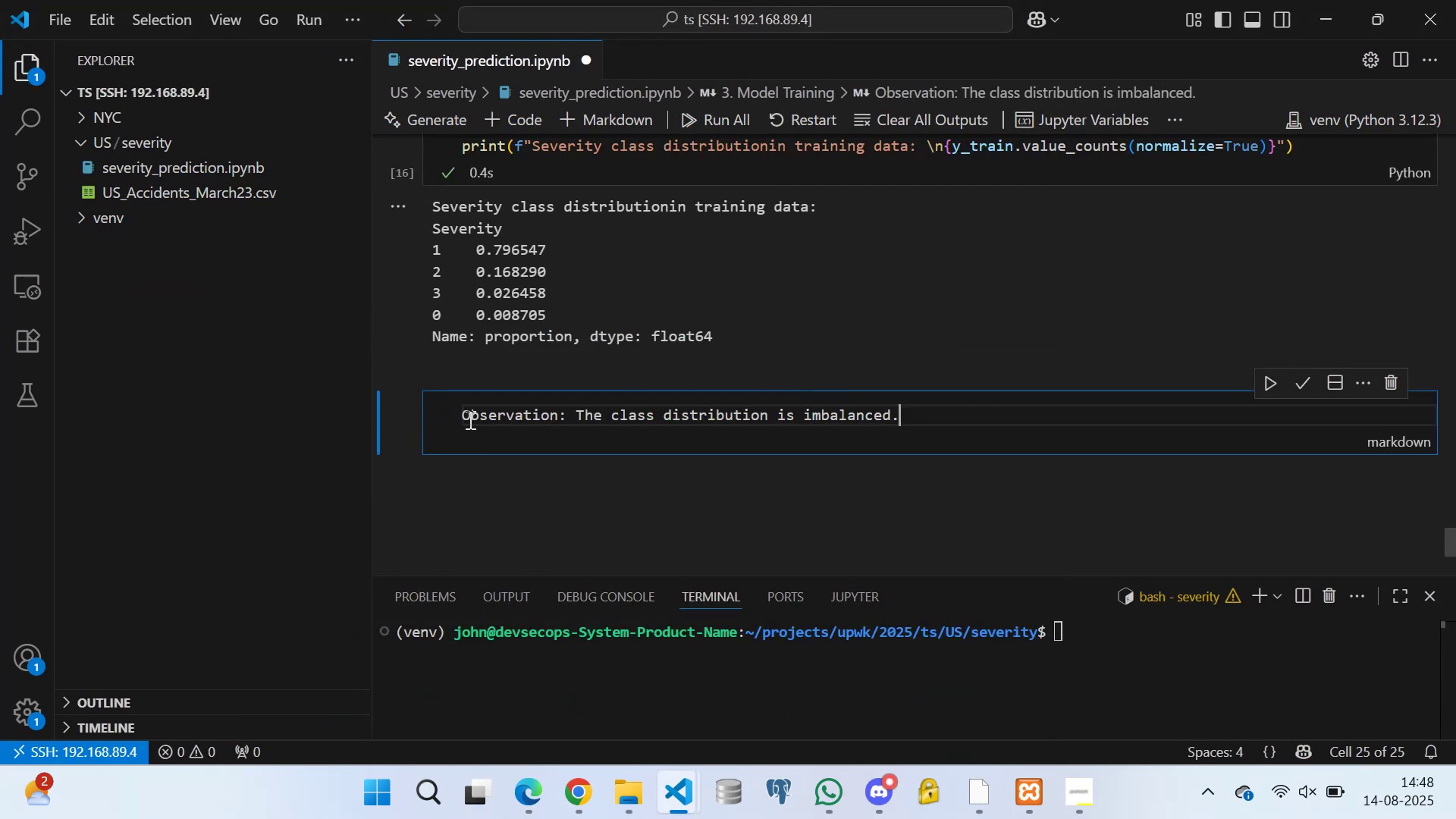 
left_click([464, 410])
 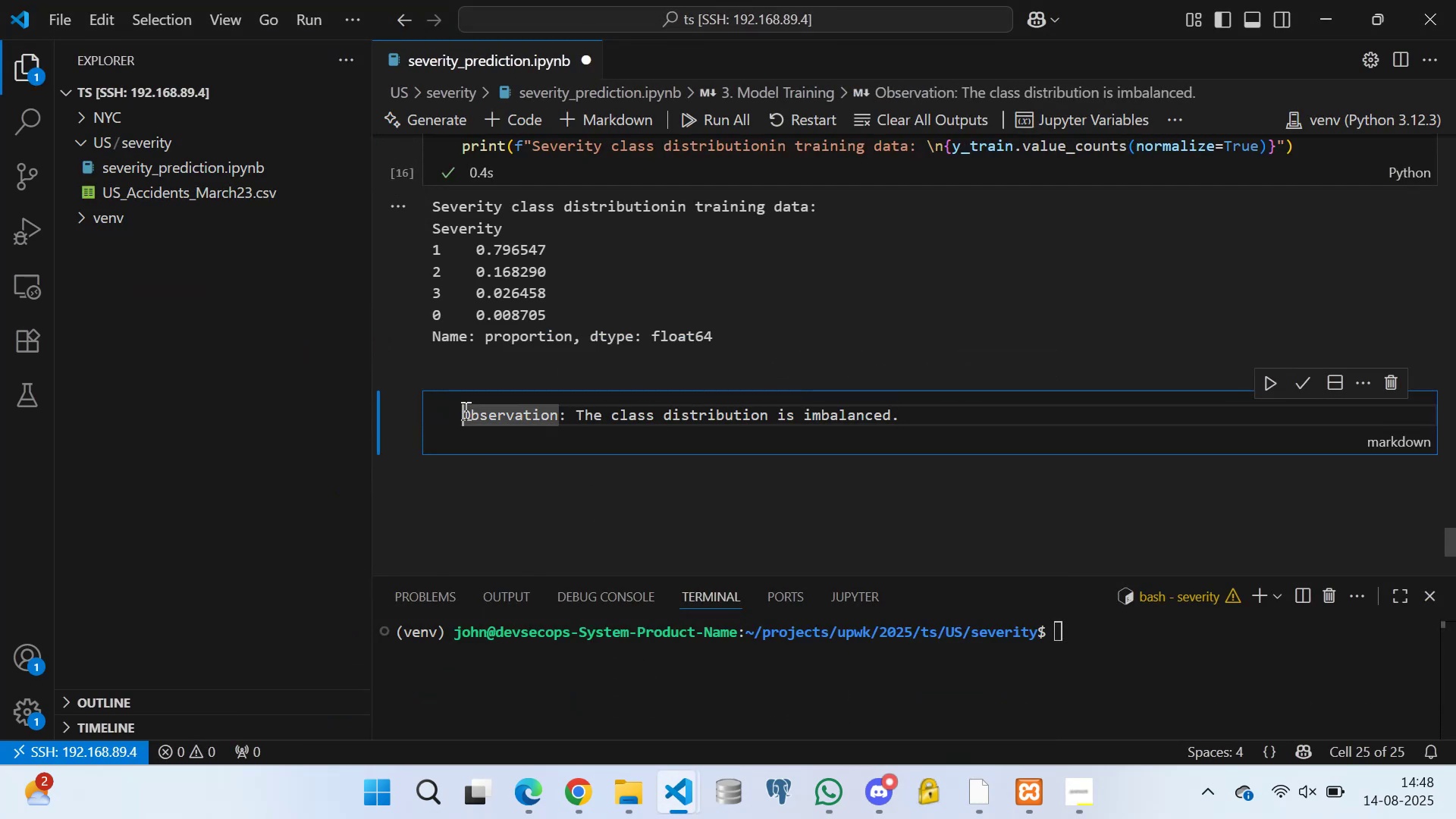 
type(**)
 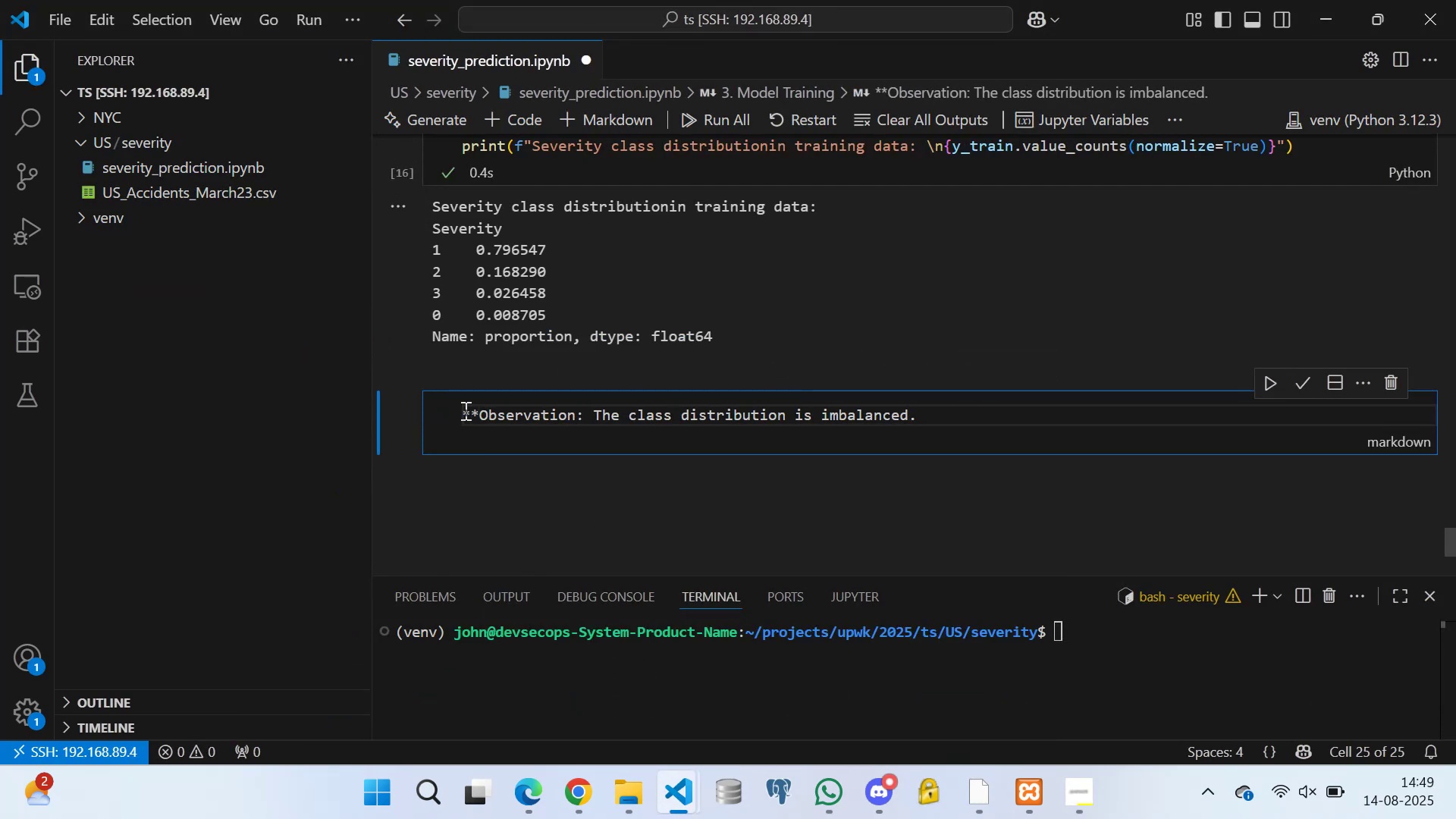 
key(ArrowRight)
 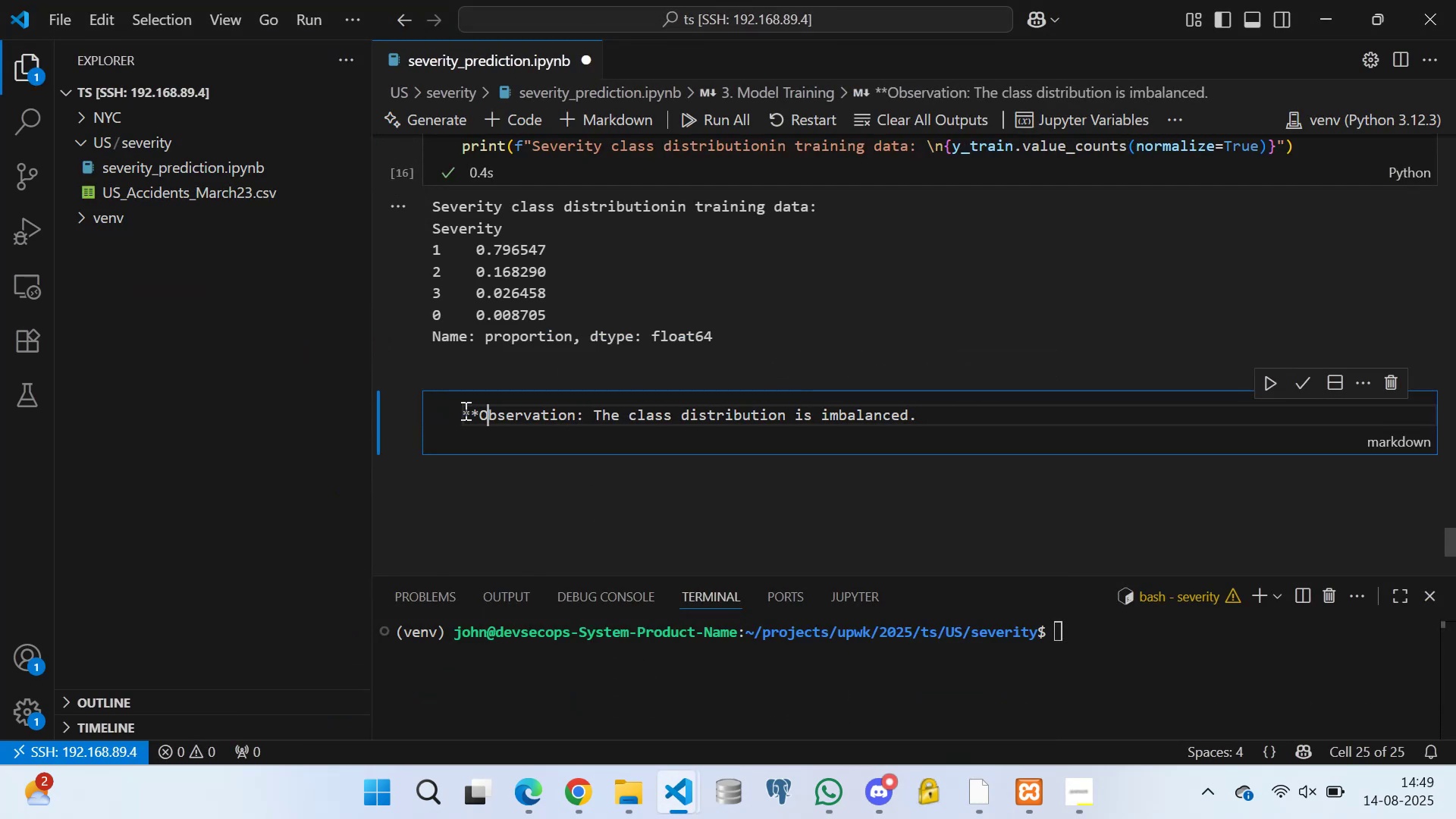 
key(ArrowRight)
 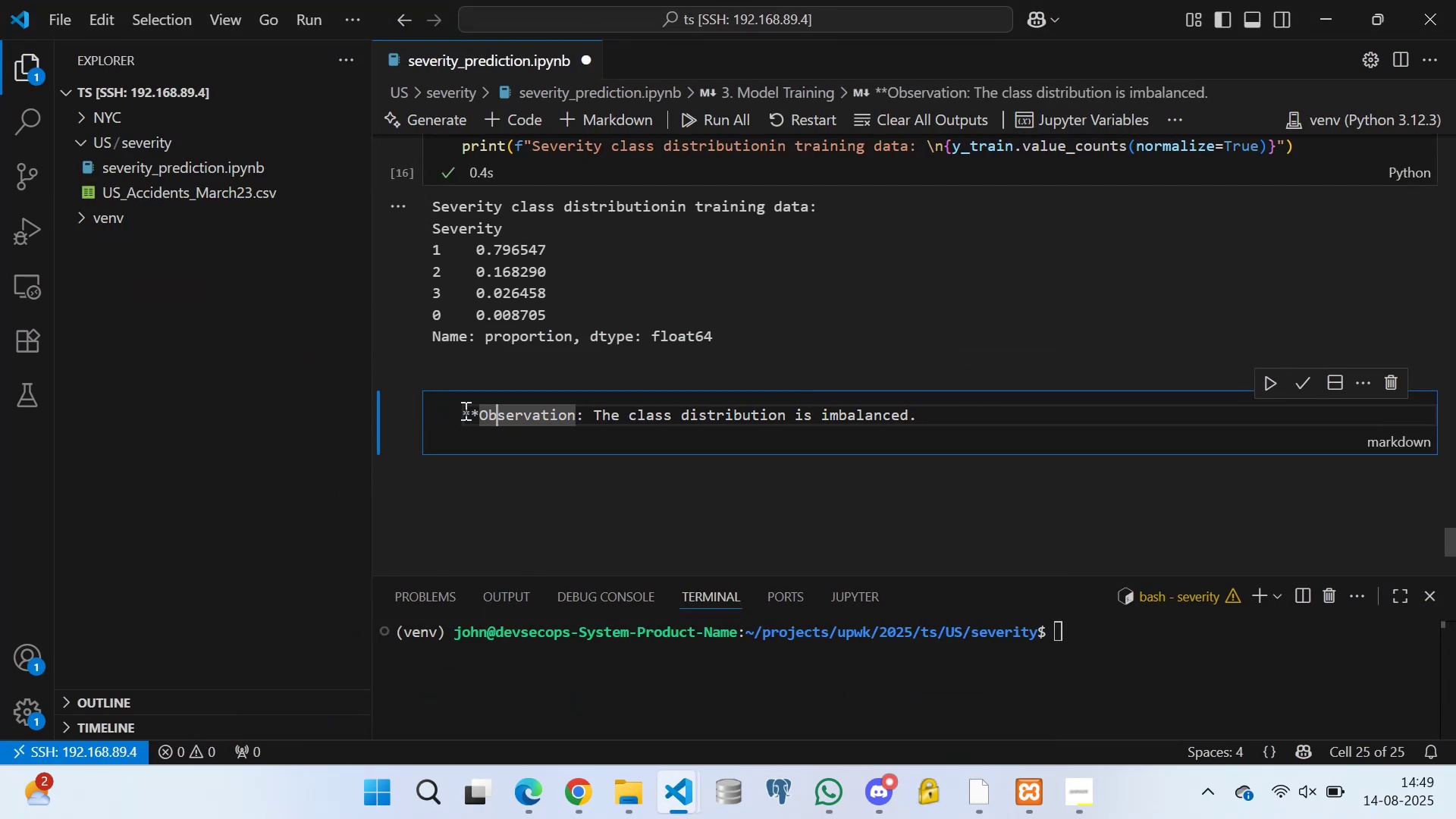 
key(ArrowRight)
 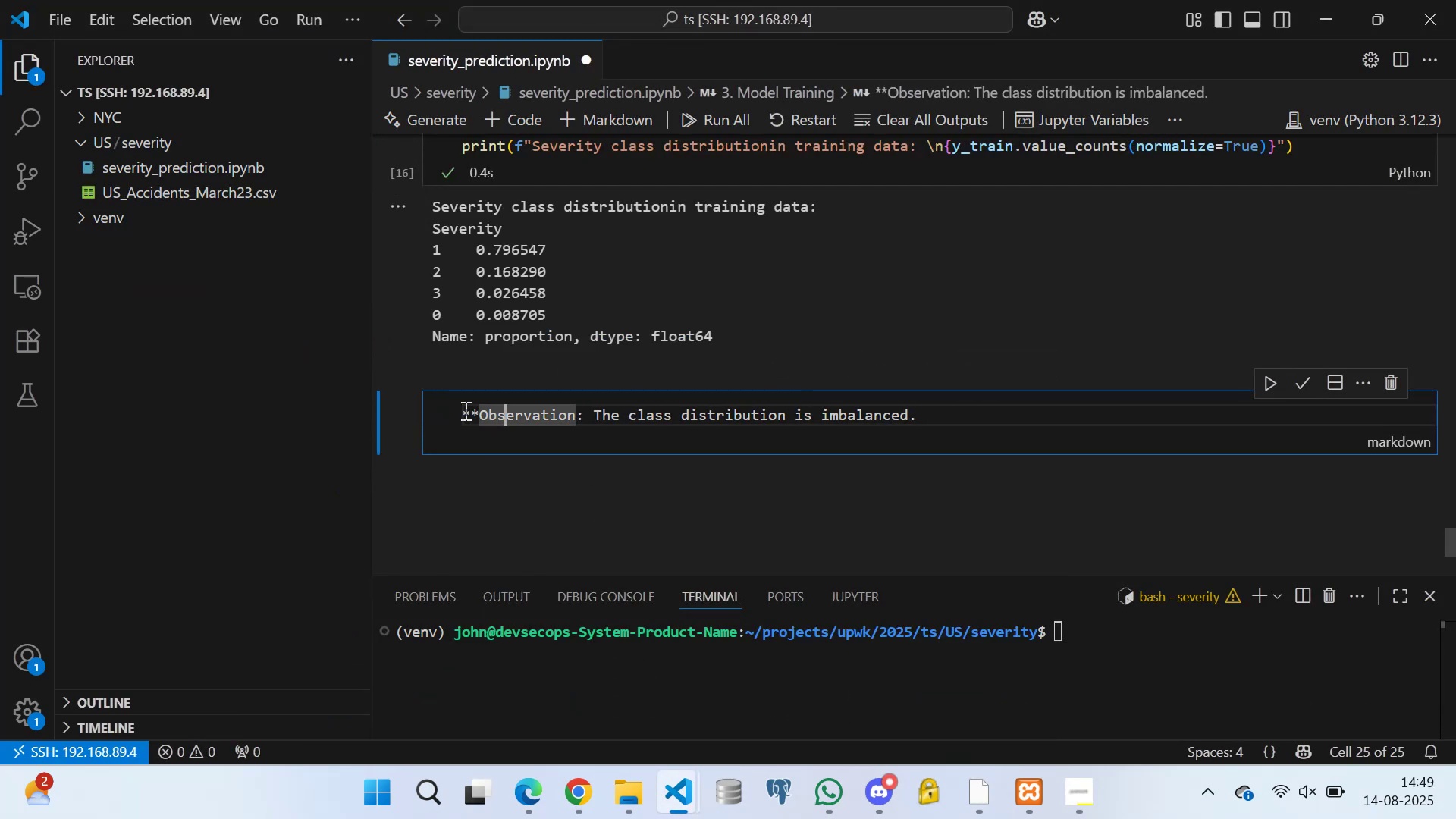 
key(ArrowRight)
 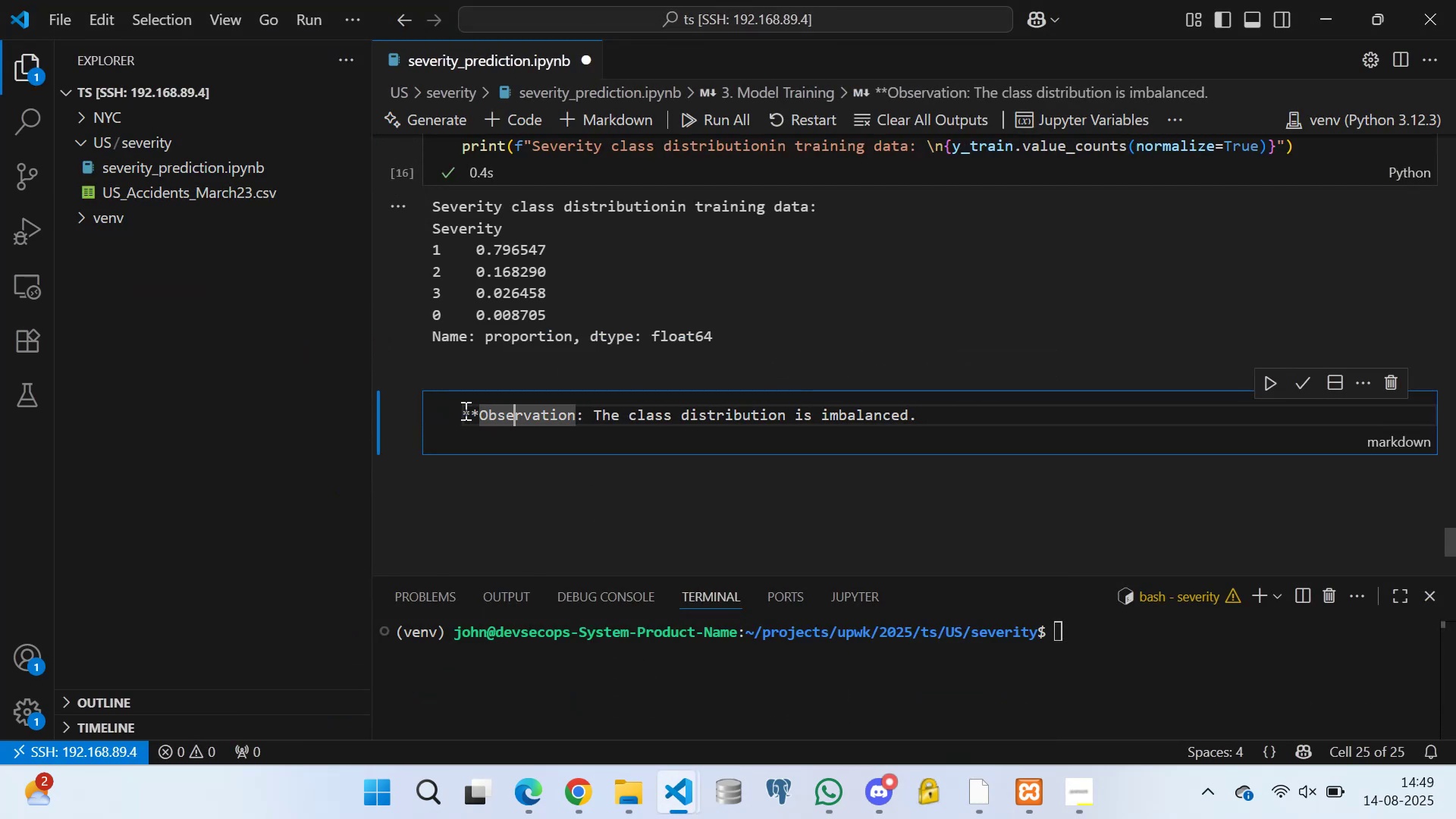 
key(ArrowRight)
 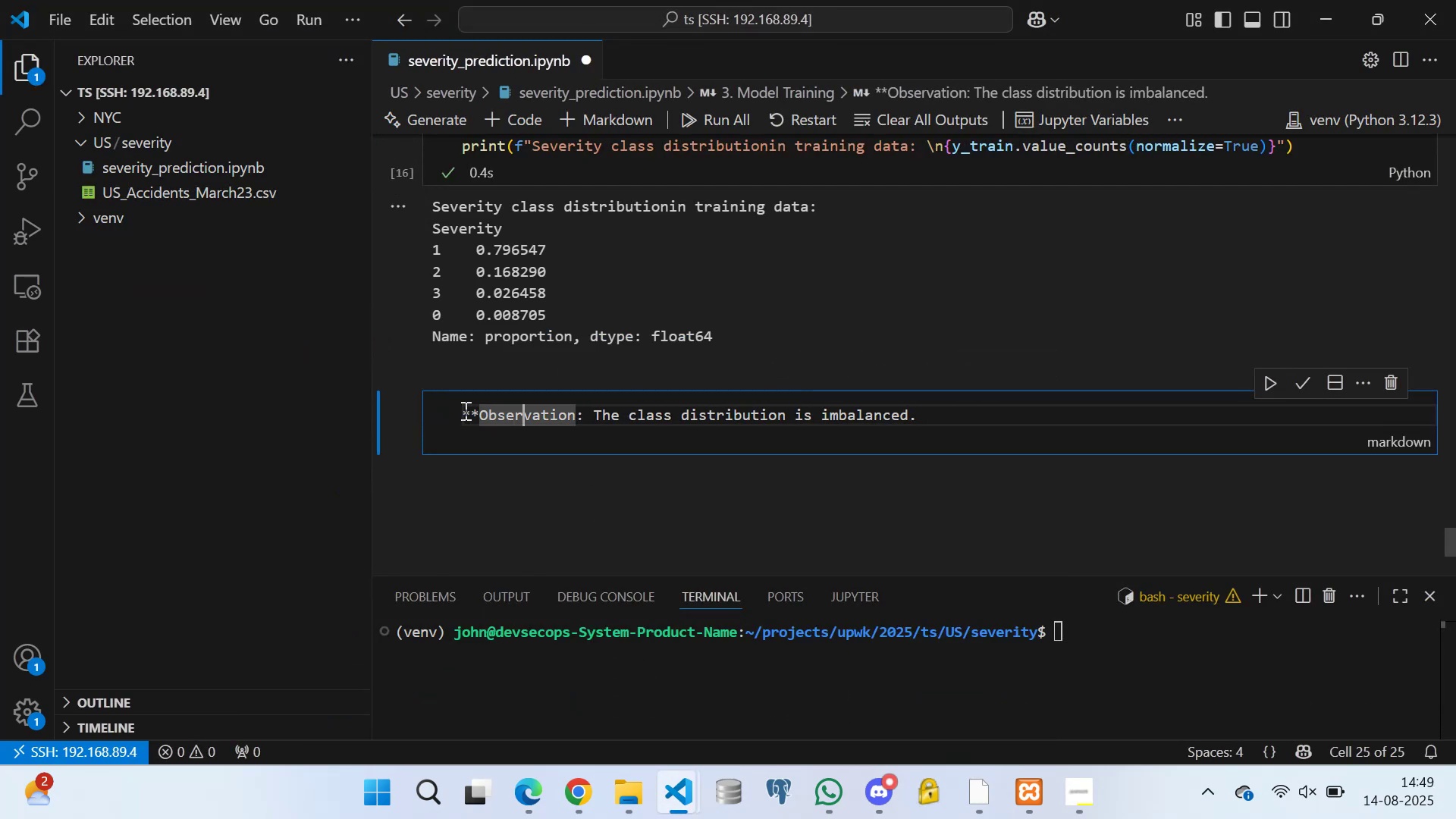 
key(ArrowRight)
 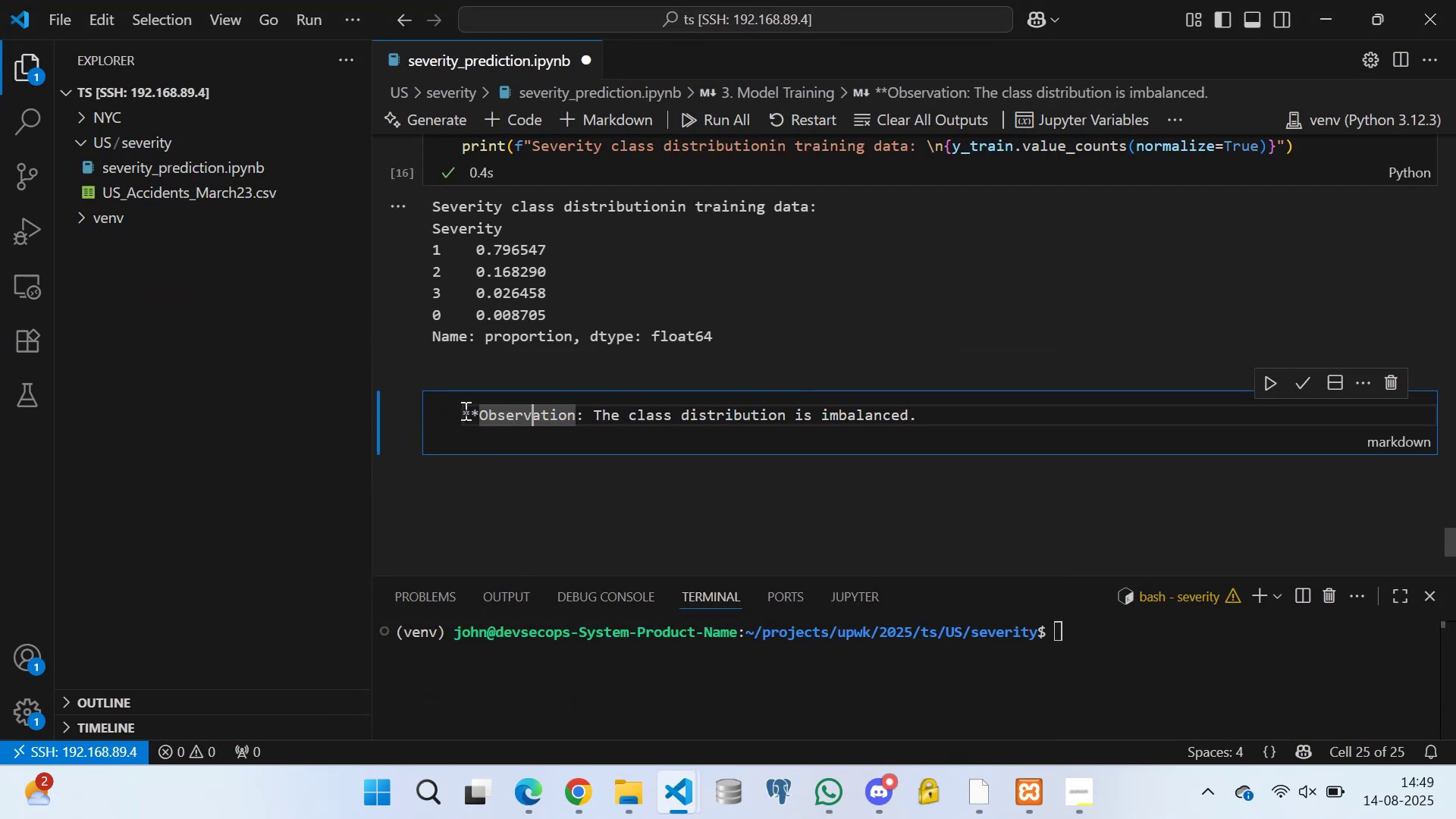 
key(ArrowRight)
 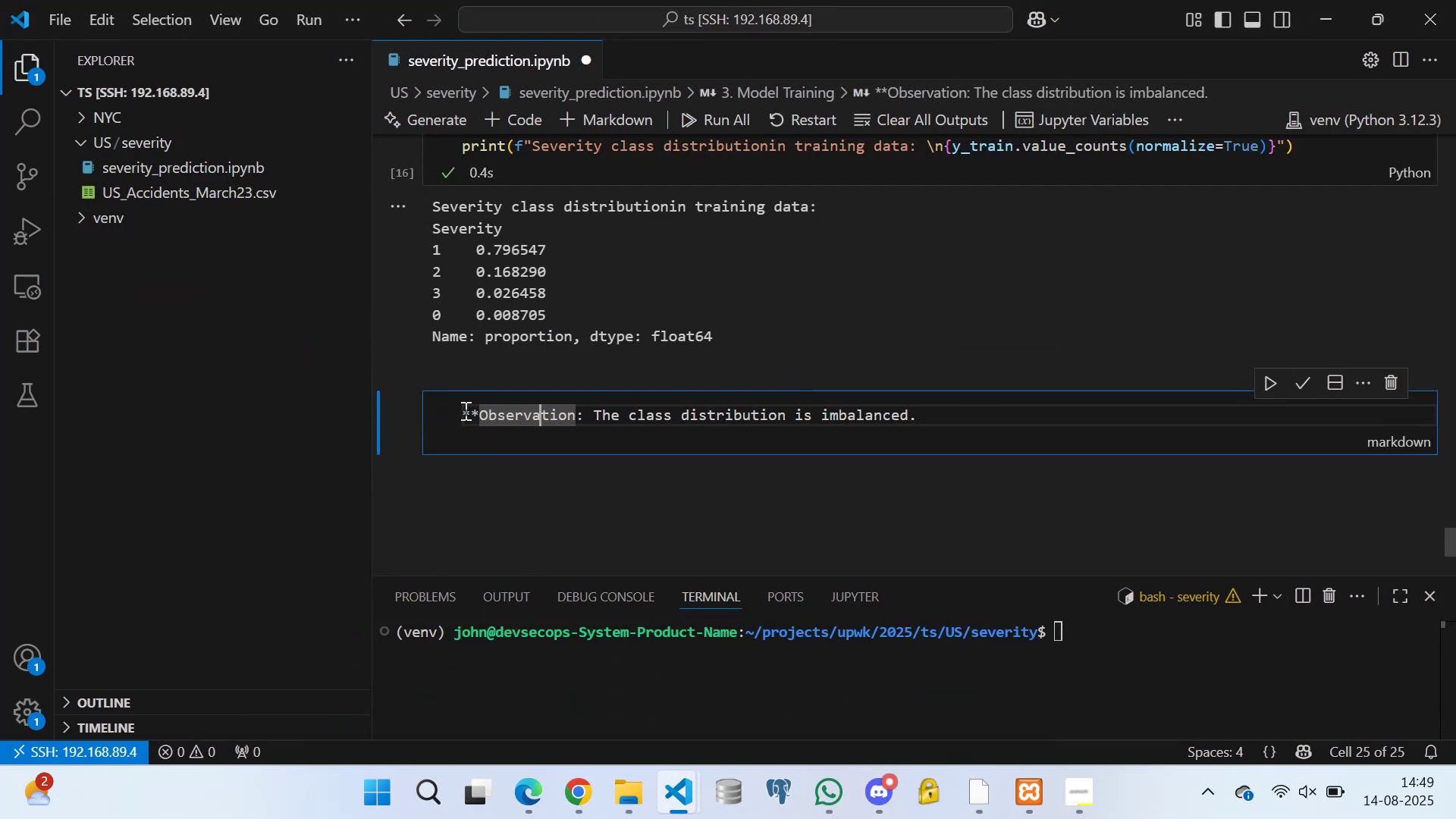 
key(ArrowRight)
 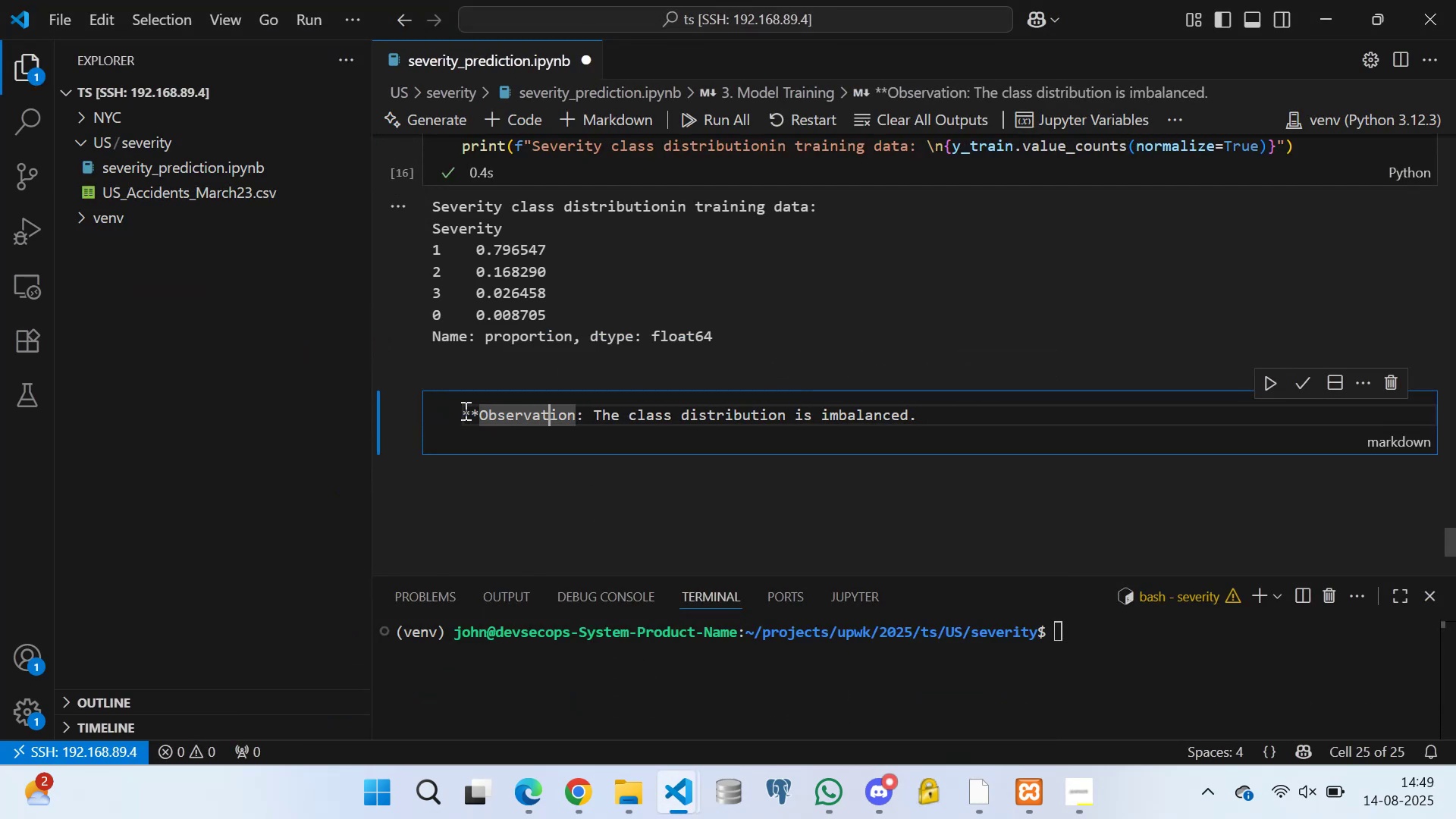 
key(ArrowRight)
 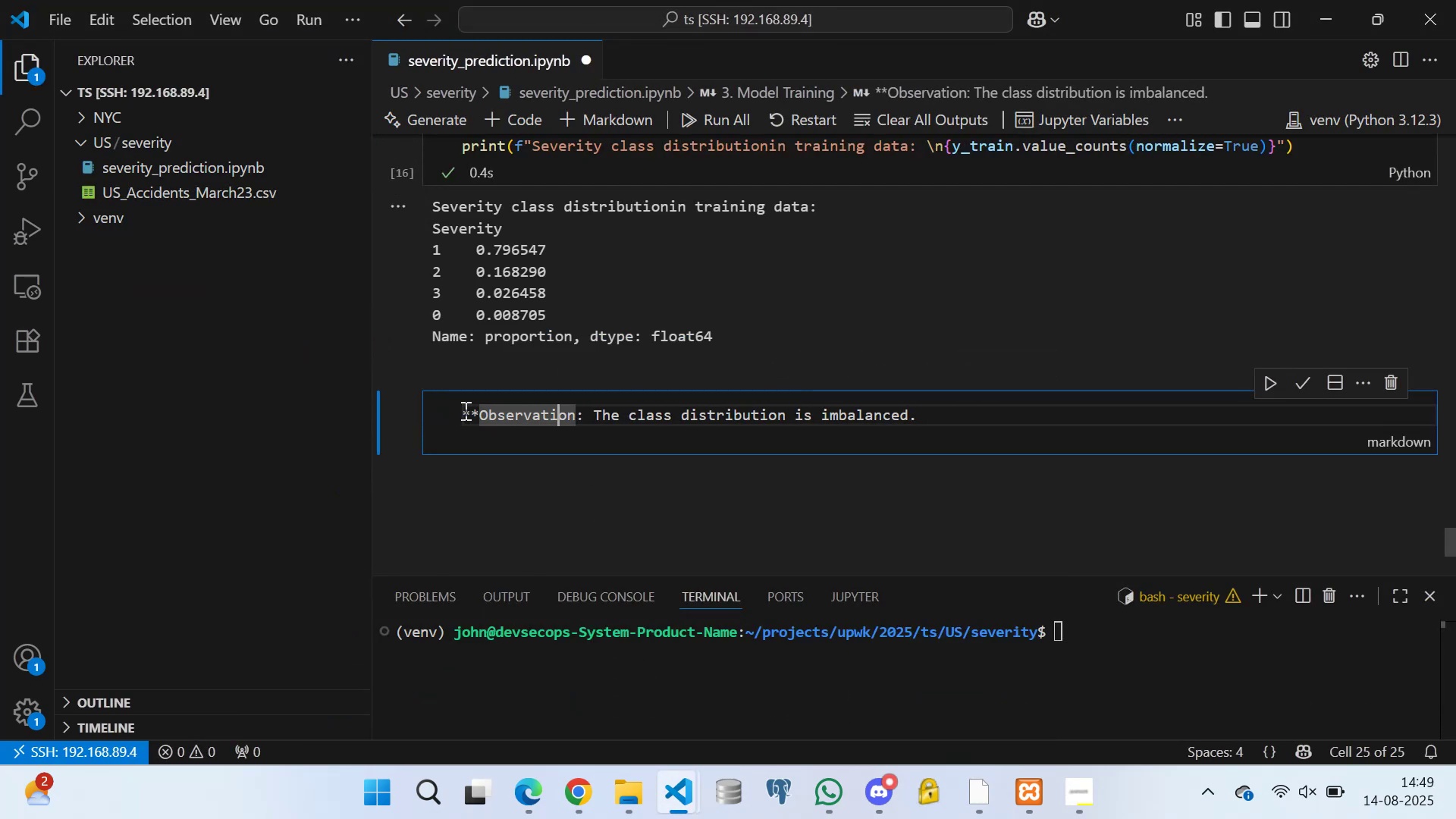 
key(ArrowRight)
 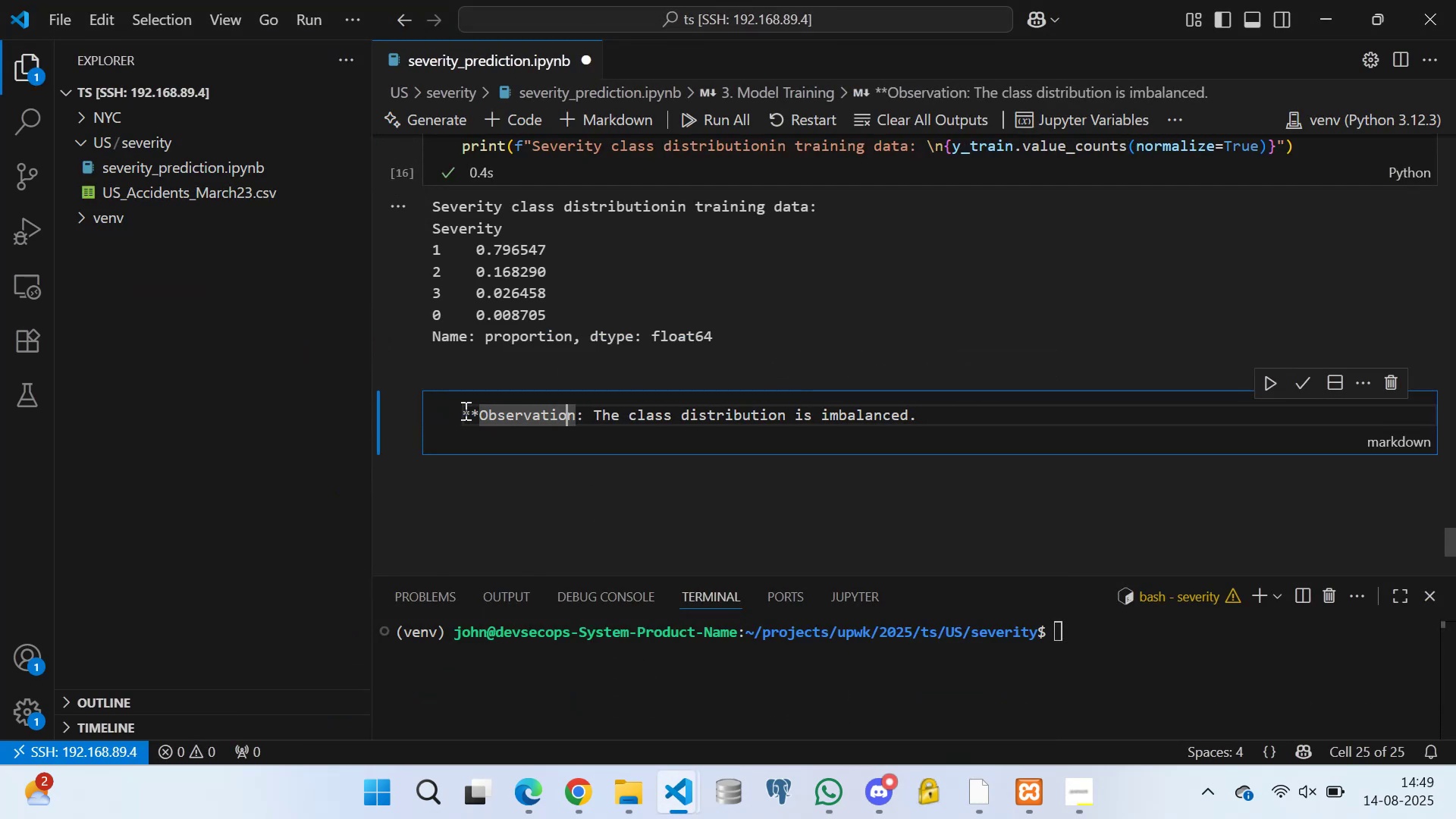 
key(ArrowRight)
 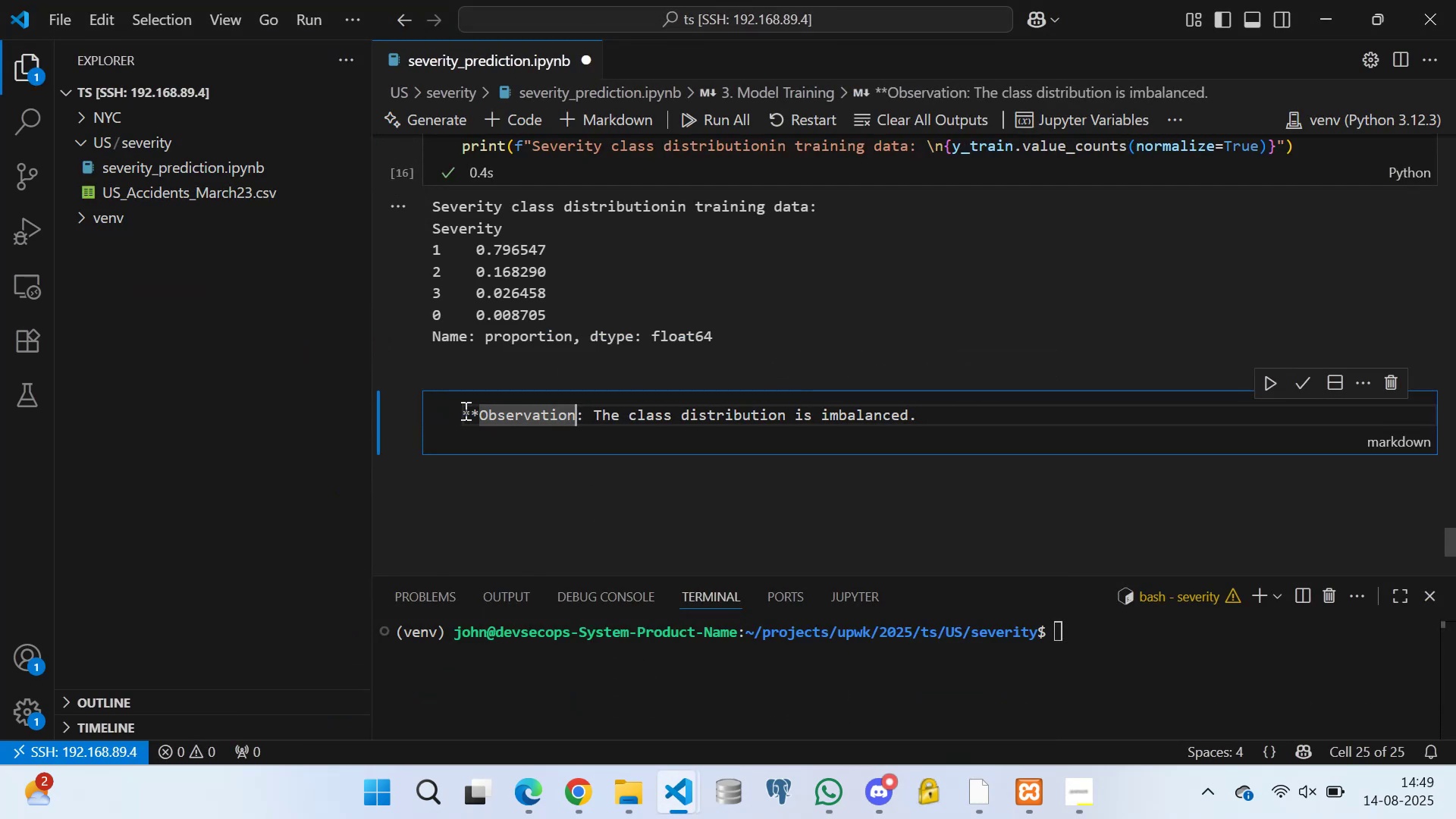 
key(ArrowRight)
 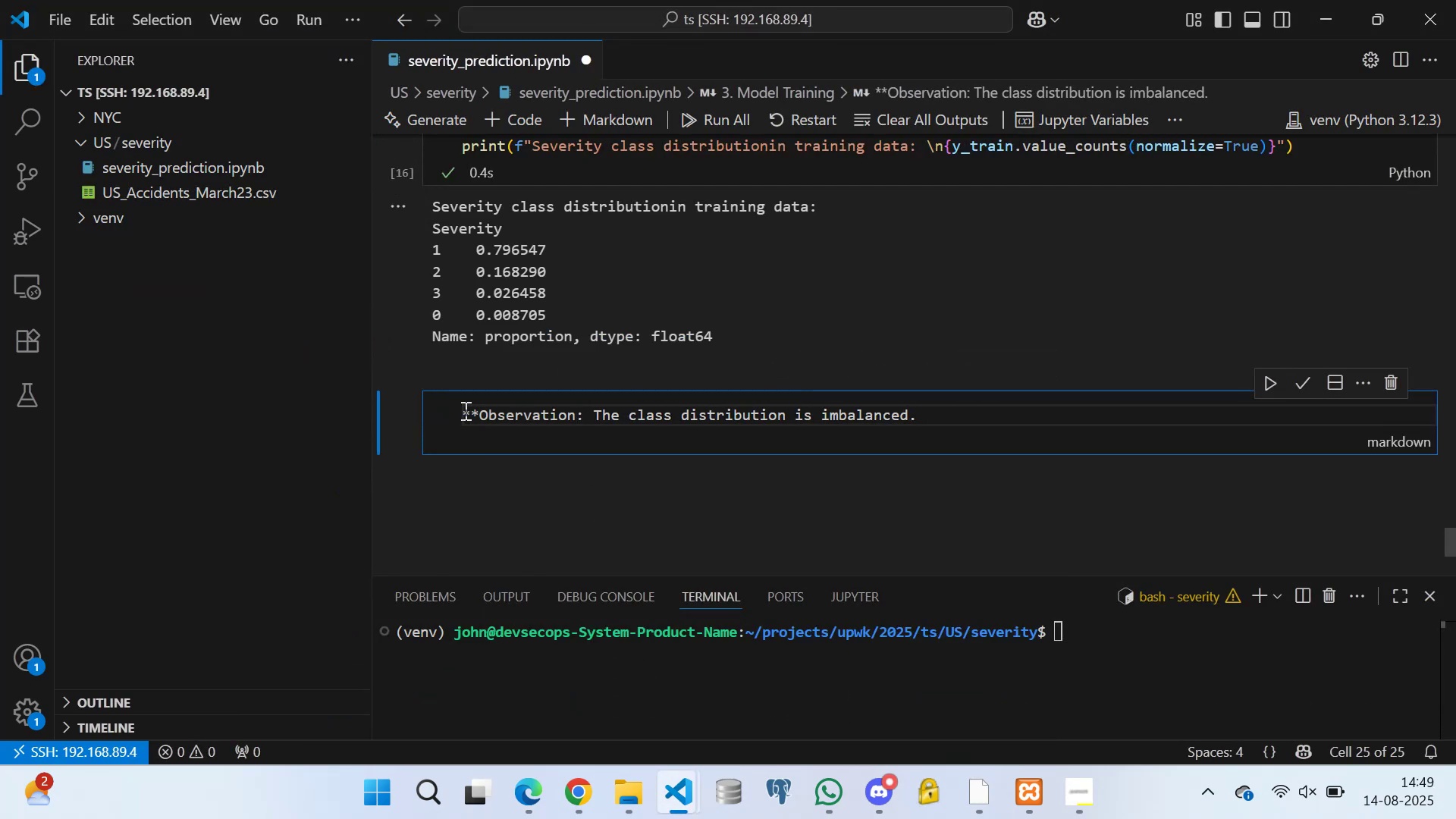 
type(**)
 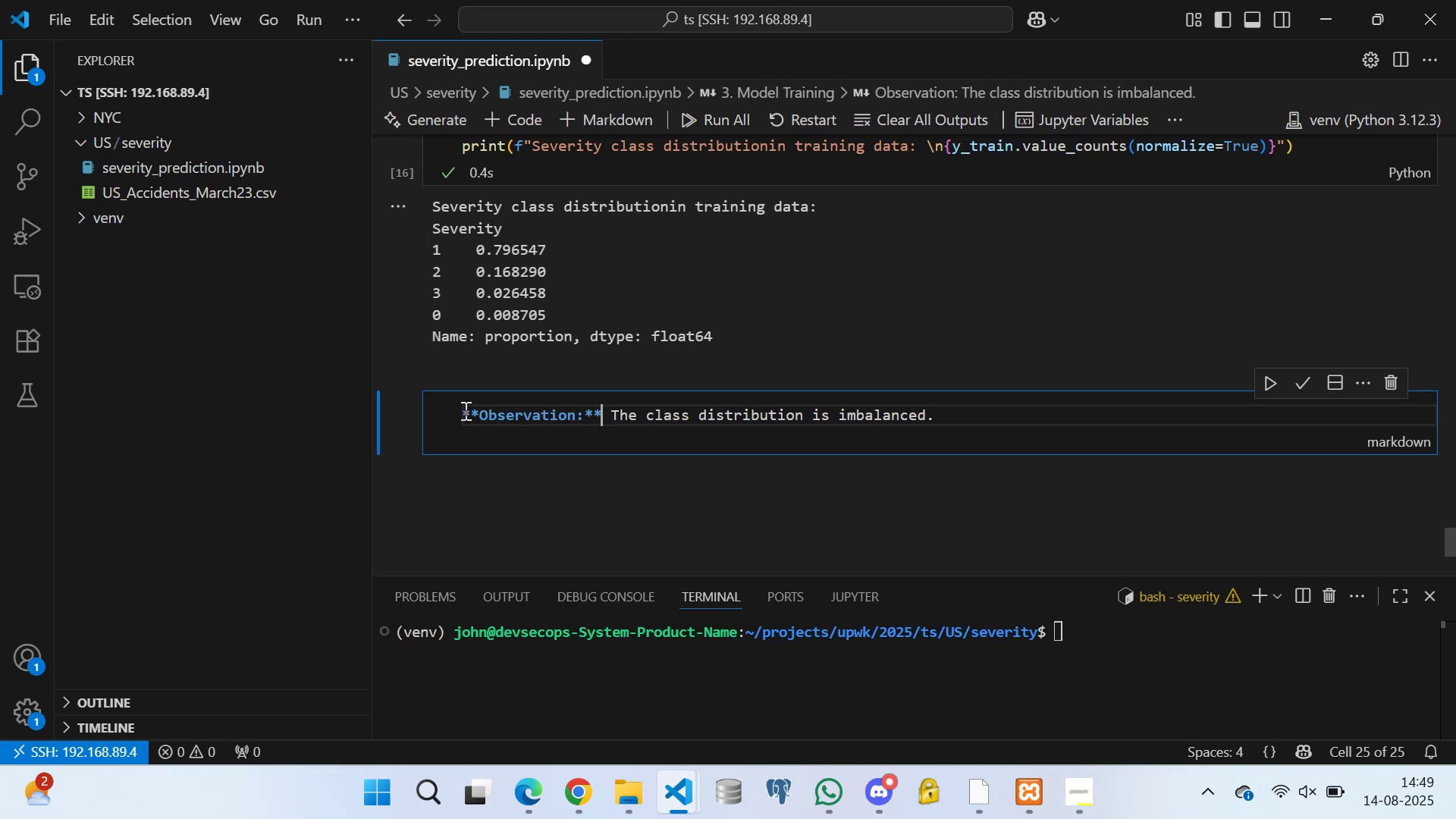 
key(Control+S)
 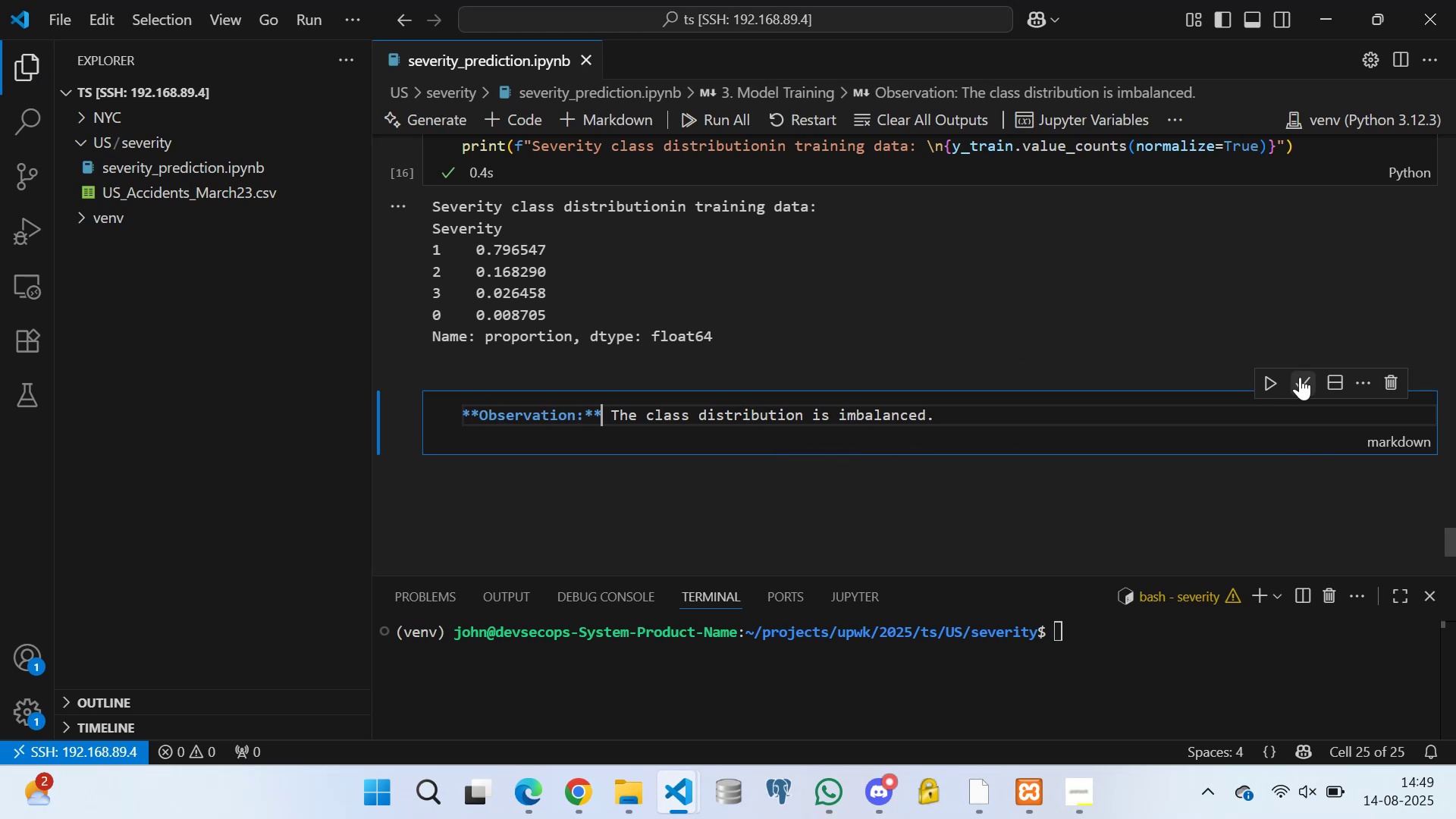 
scroll: coordinate [571, 406], scroll_direction: down, amount: 2.0
 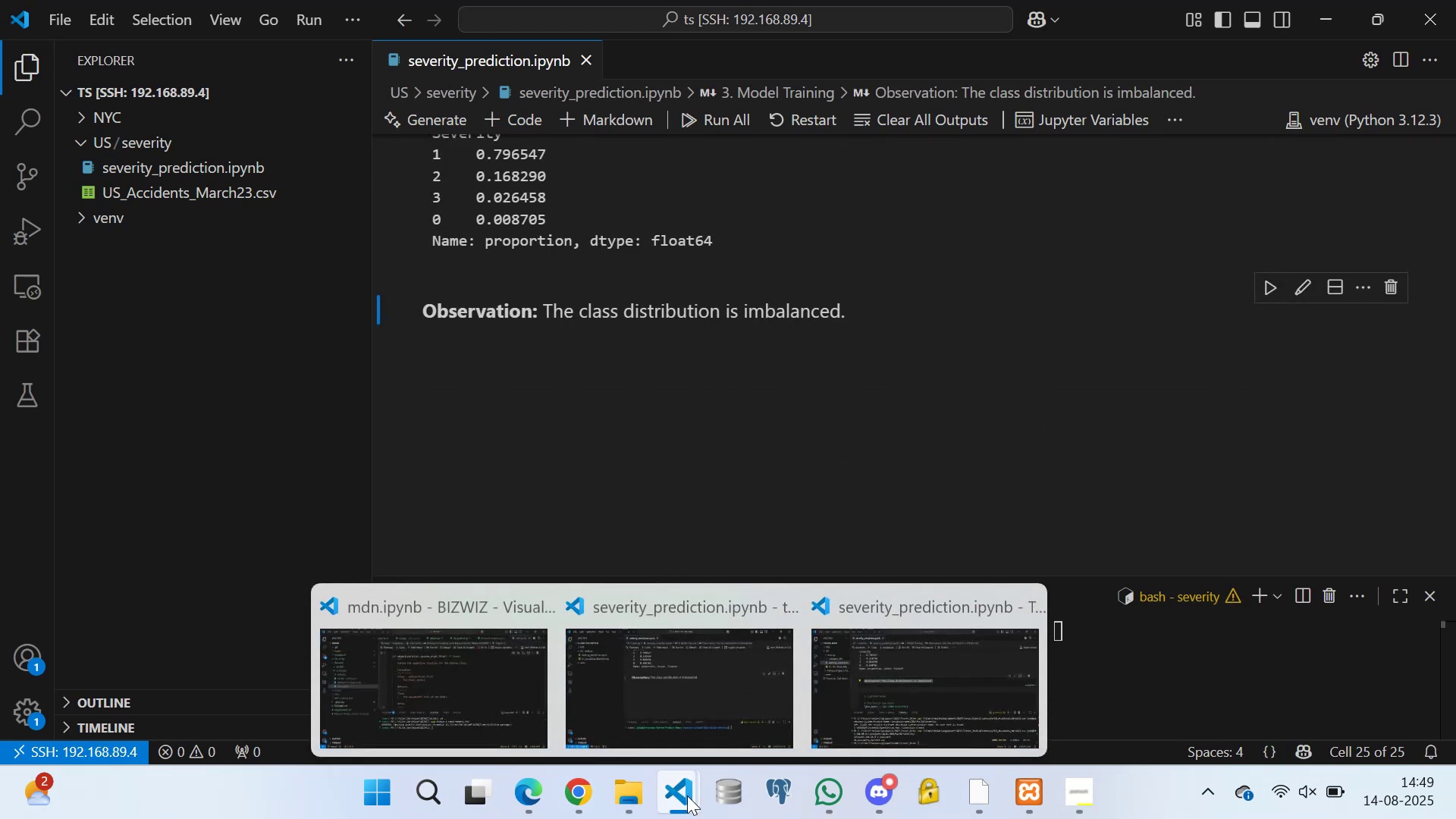 
left_click([918, 660])
 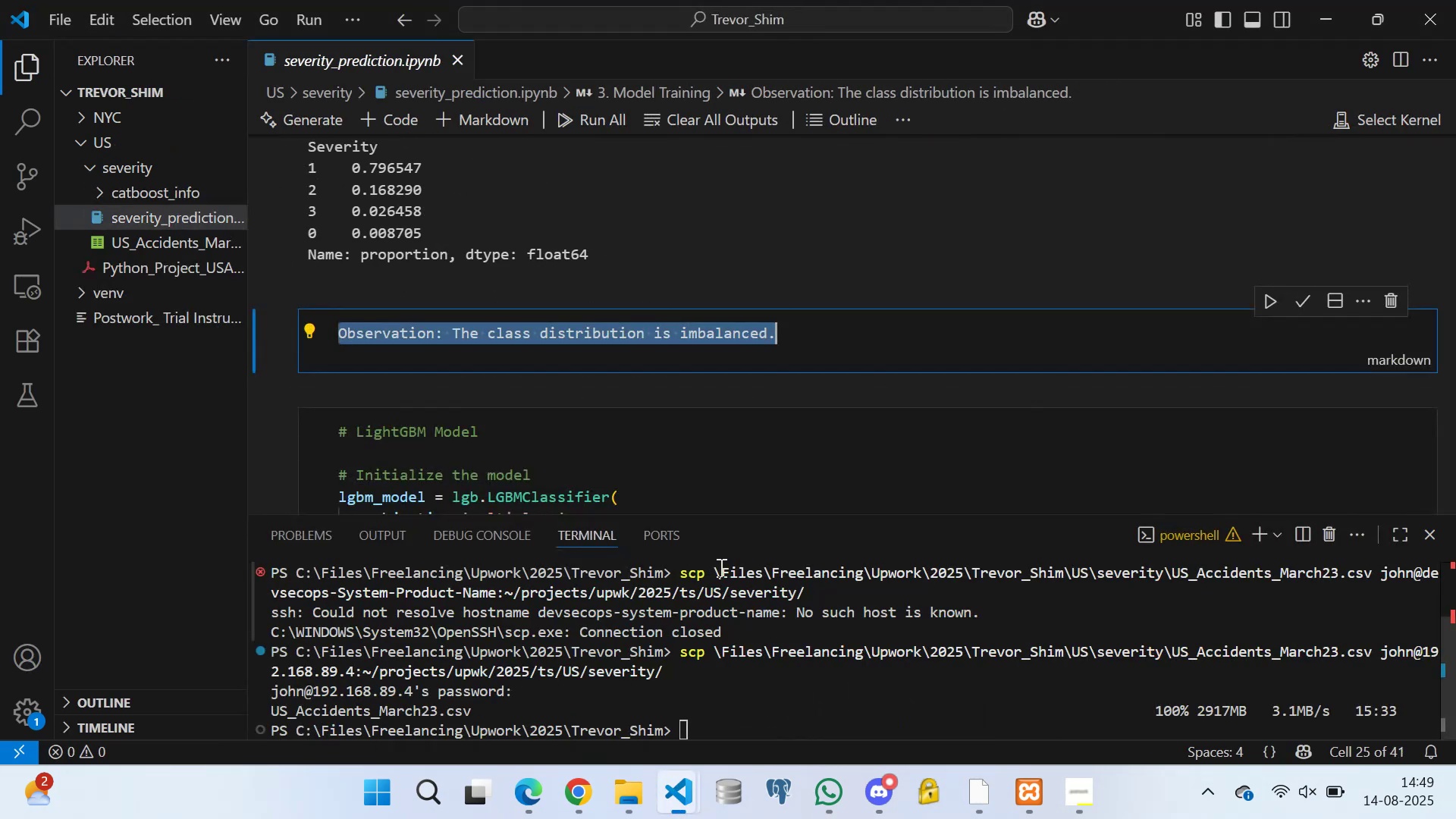 
scroll: coordinate [460, 432], scroll_direction: down, amount: 4.0
 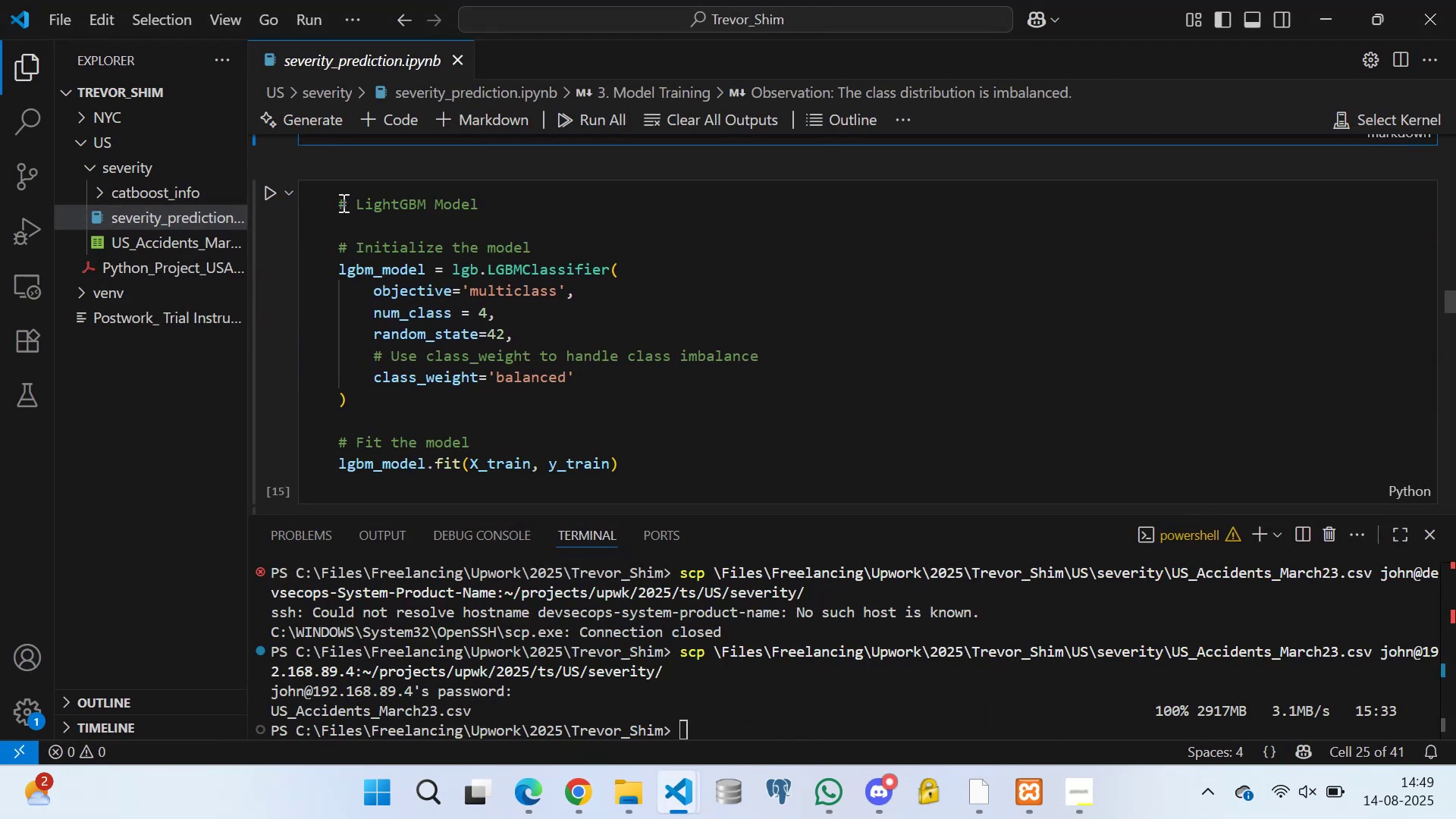 
left_click_drag(start_coordinate=[338, 199], to_coordinate=[639, 454])
 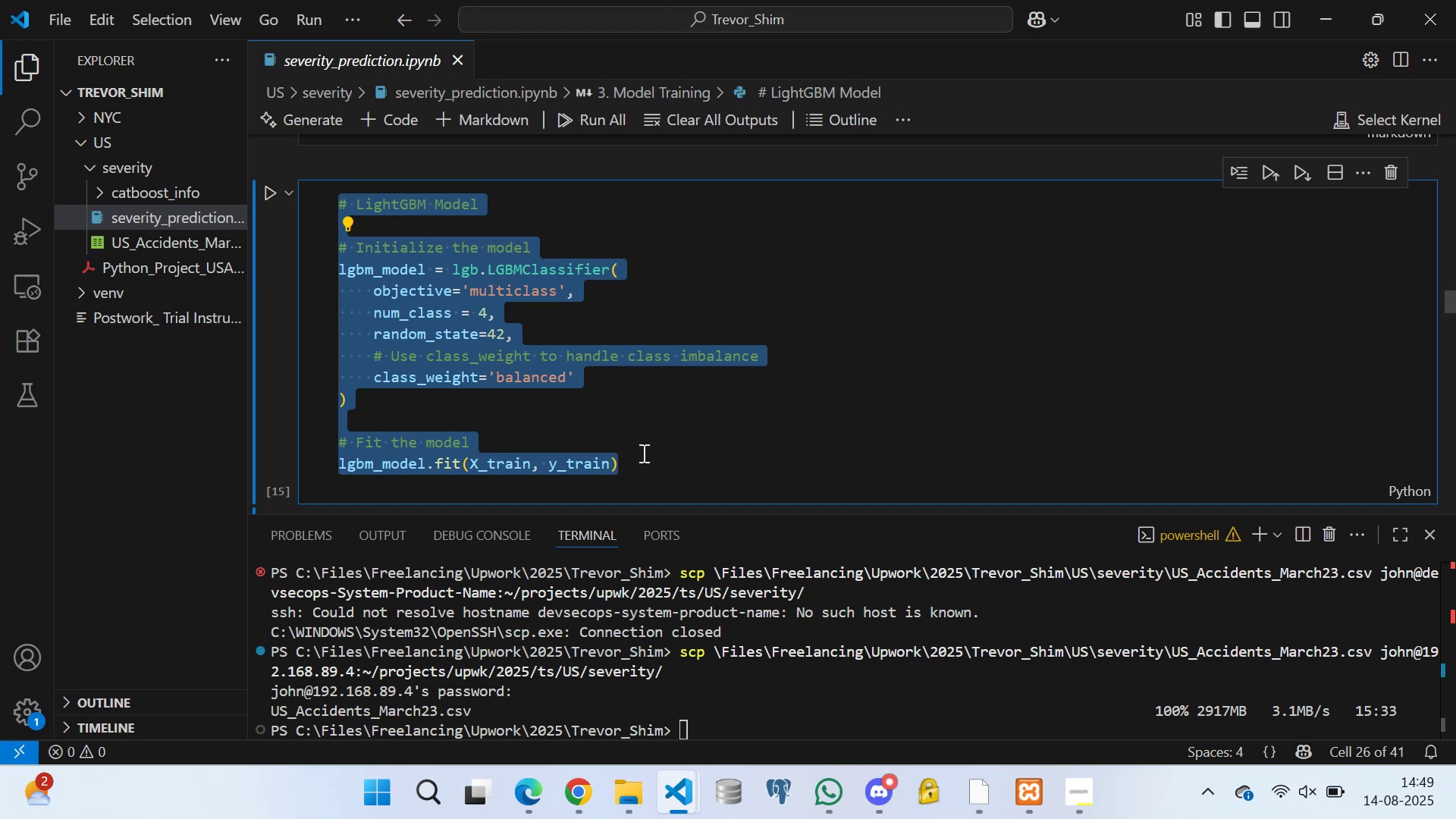 
scroll: coordinate [659, 430], scroll_direction: down, amount: 2.0
 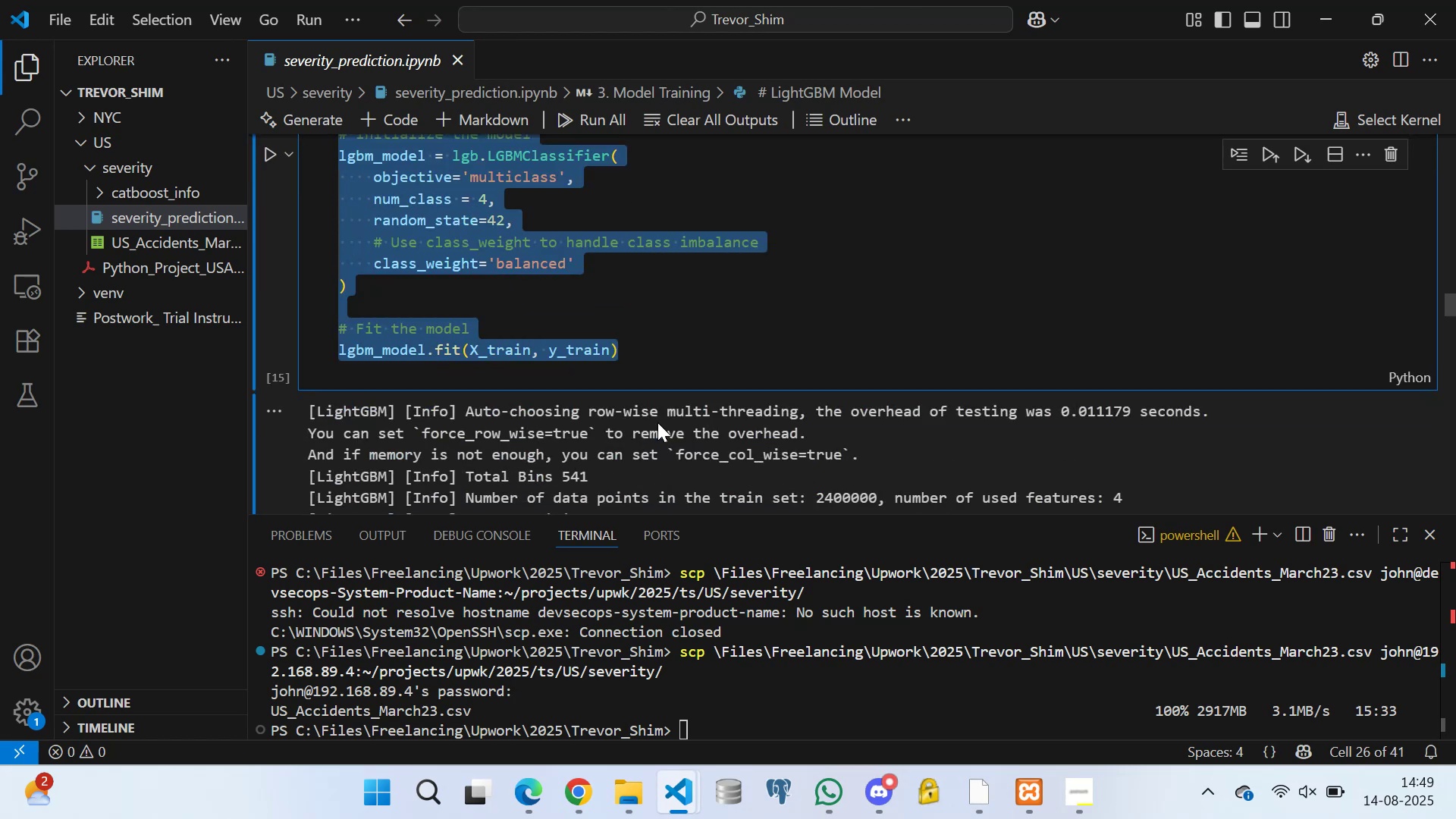 
key(Control+C)
 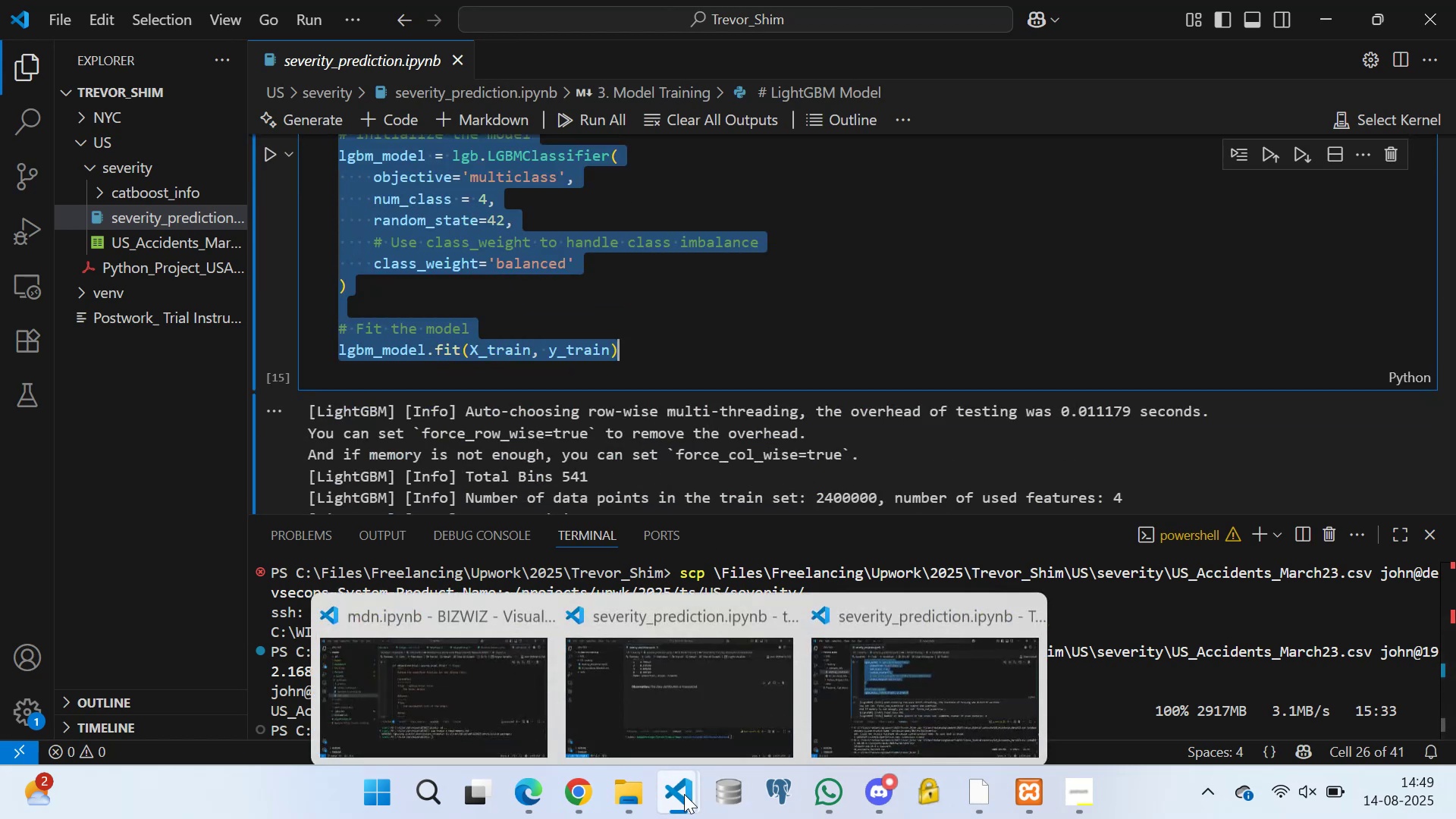 
left_click([676, 683])
 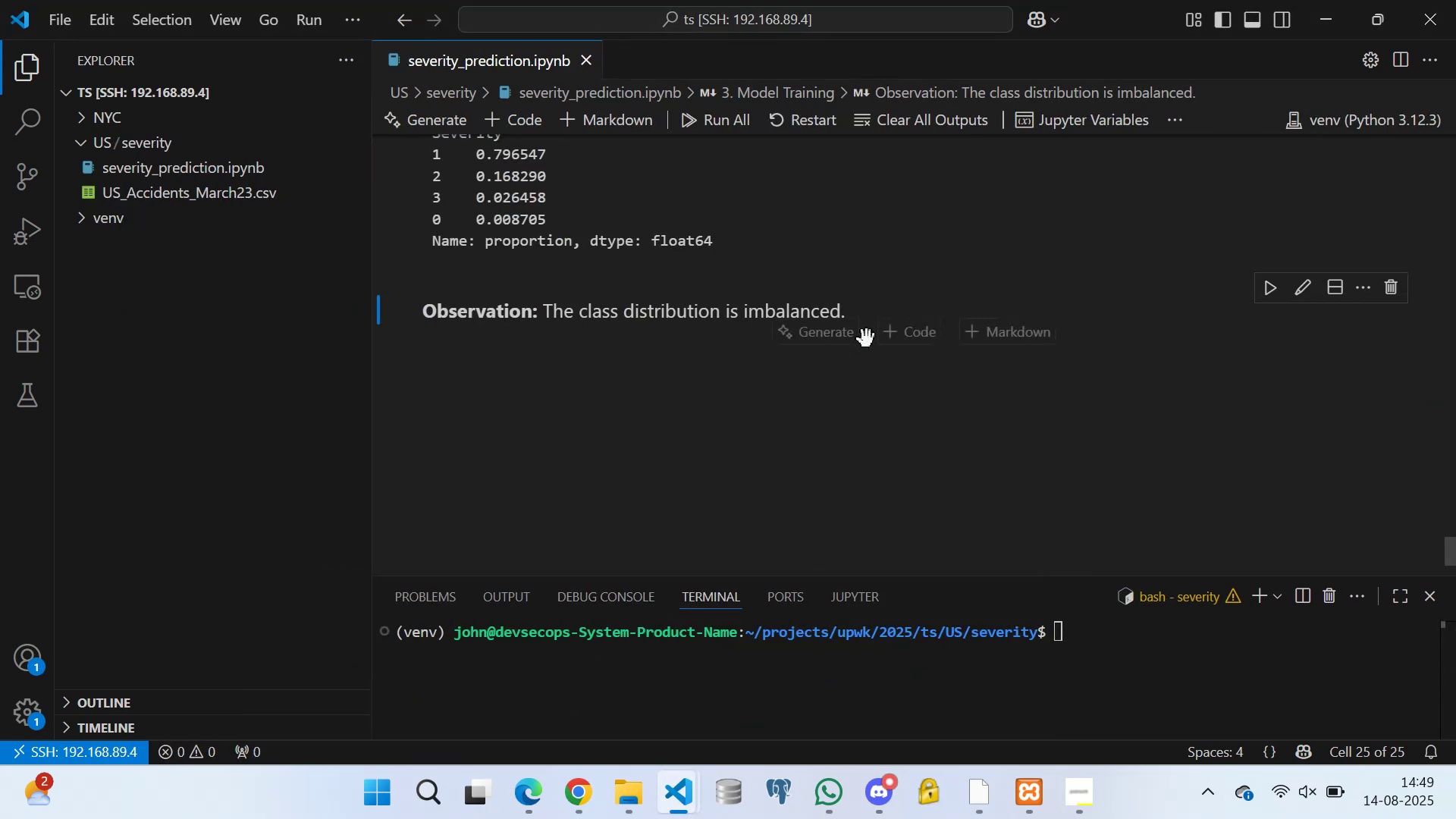 
left_click([893, 338])
 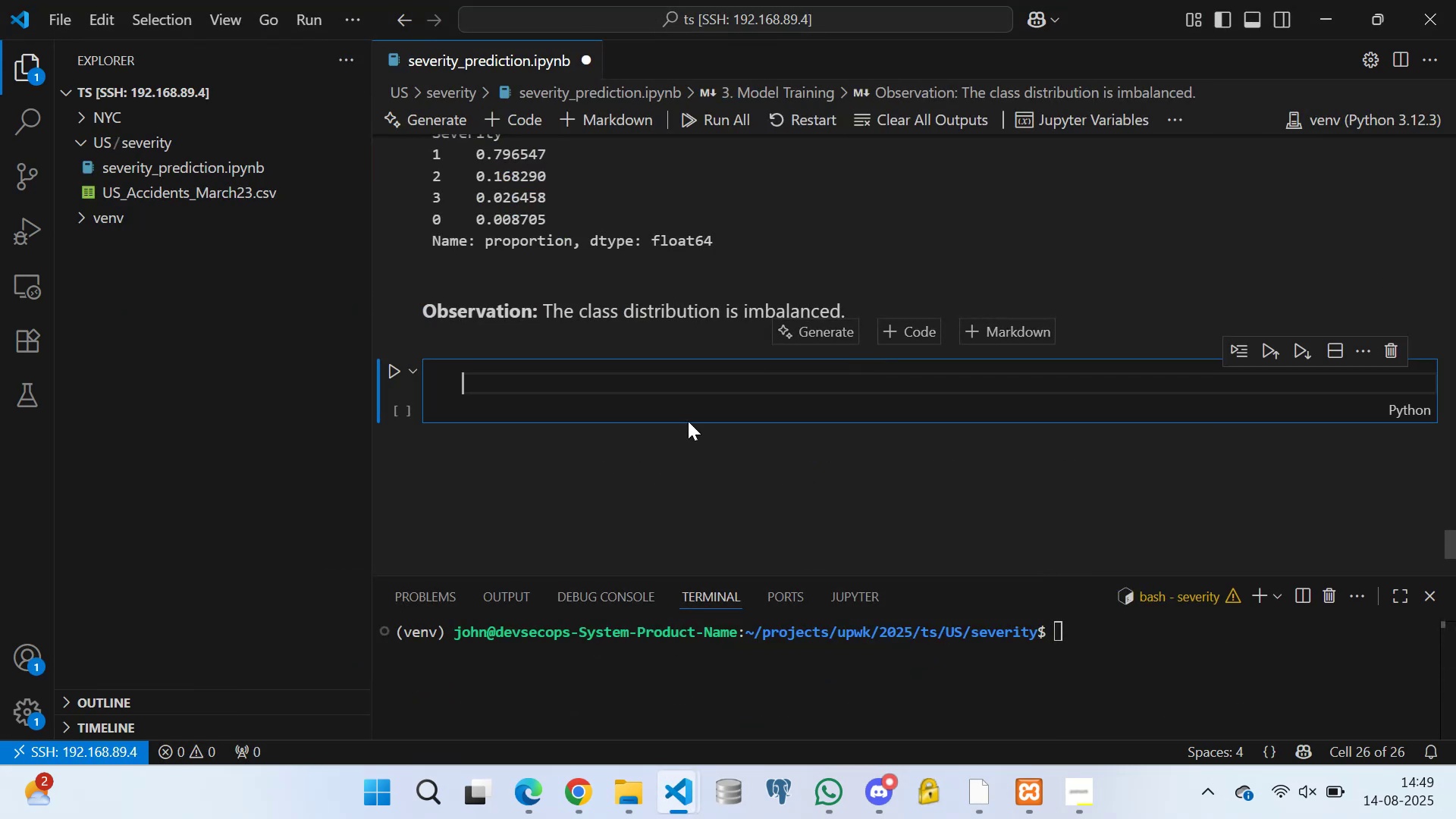 
key(Control+V)
 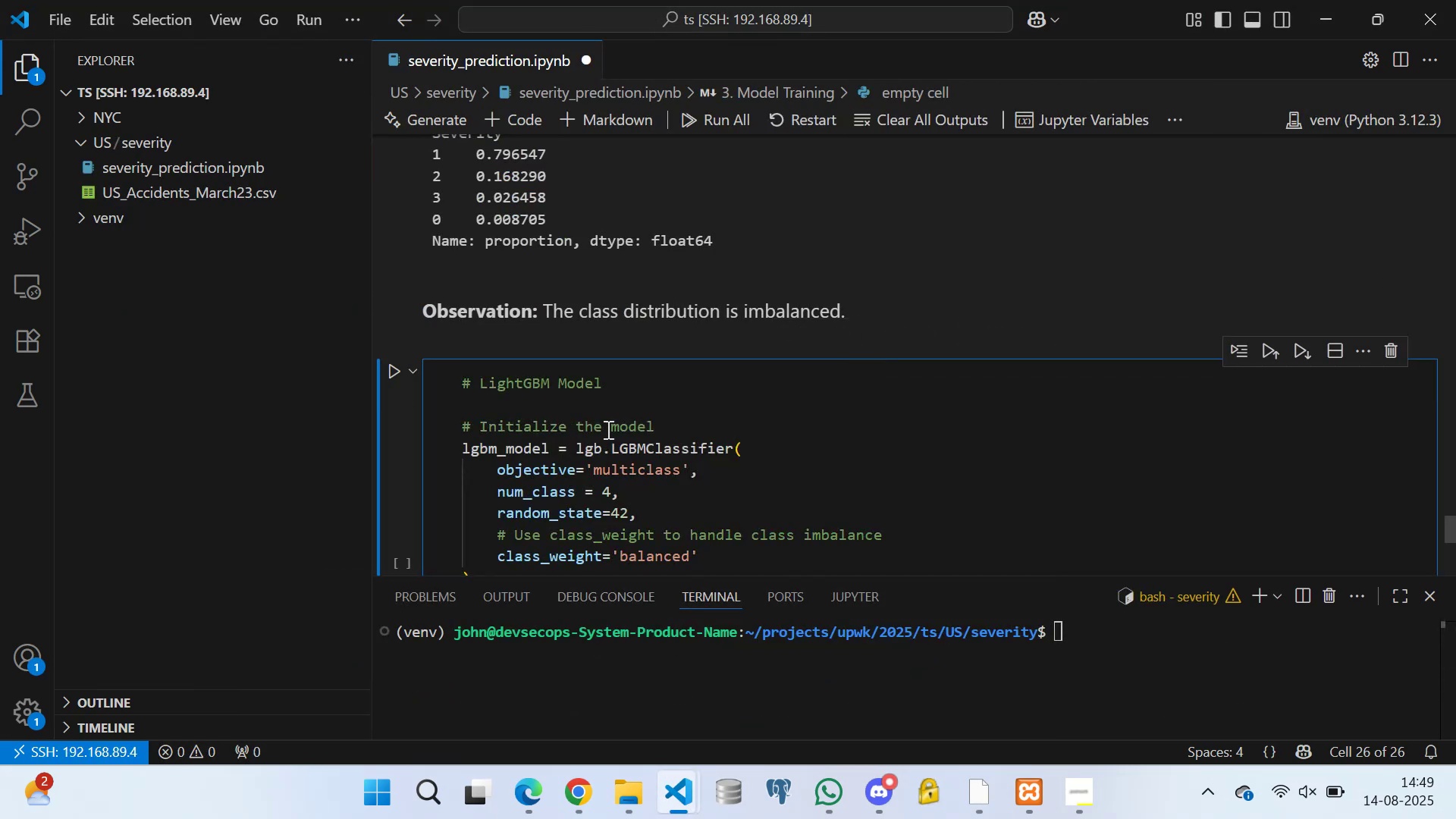 
scroll: coordinate [527, 453], scroll_direction: down, amount: 4.0
 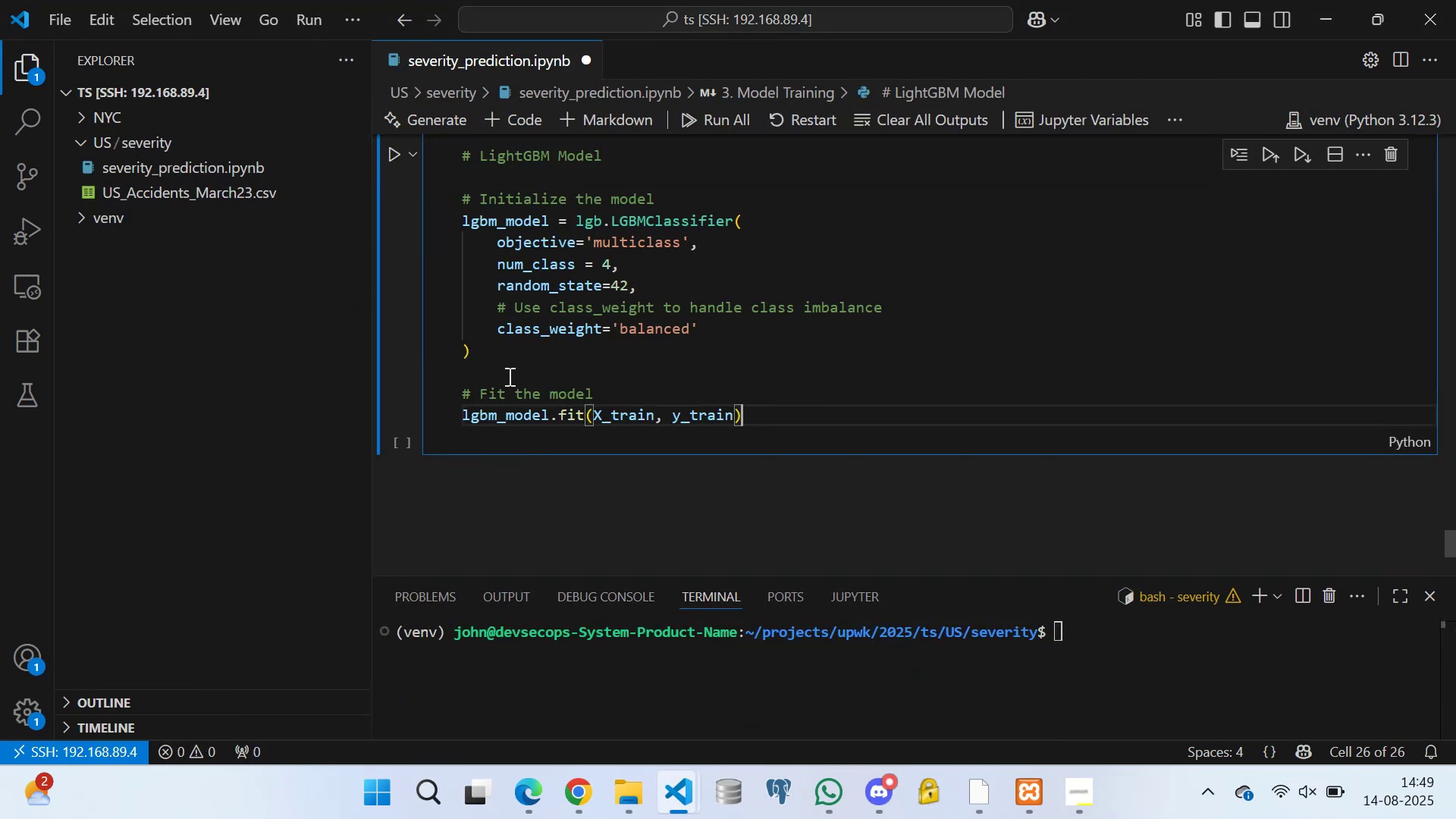 
left_click([504, 365])
 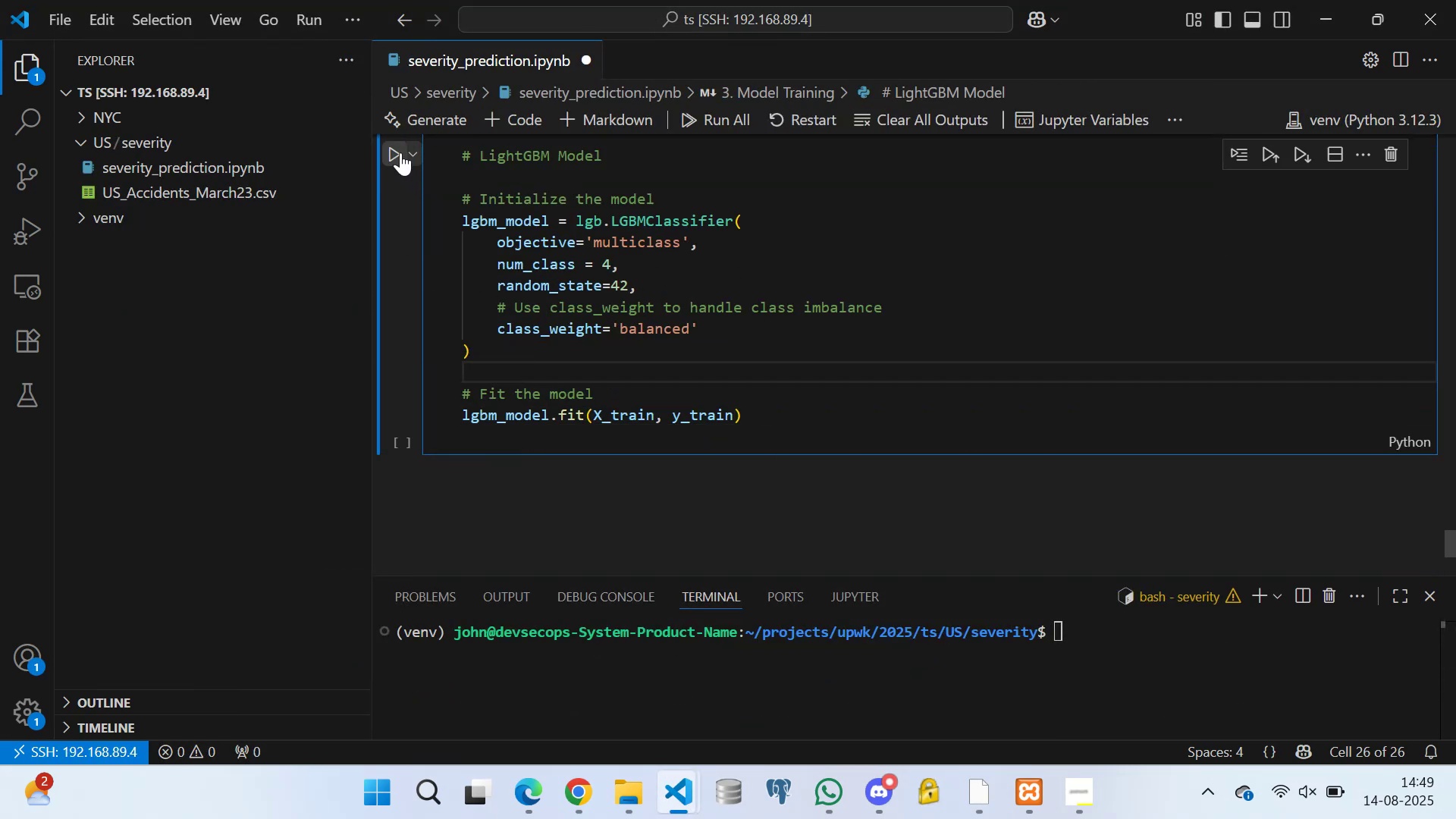 
left_click([395, 150])
 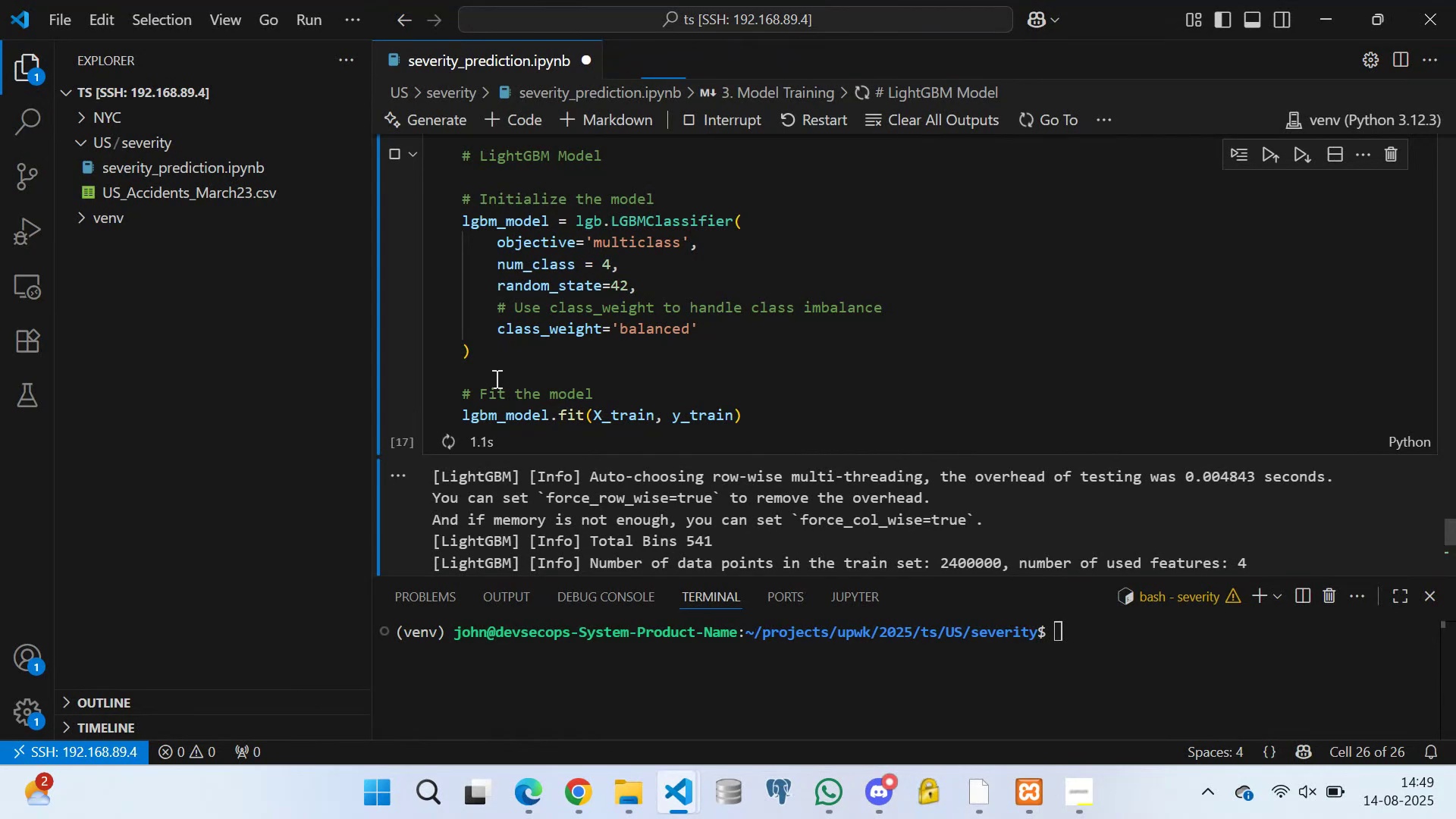 
scroll: coordinate [676, 441], scroll_direction: down, amount: 12.0
 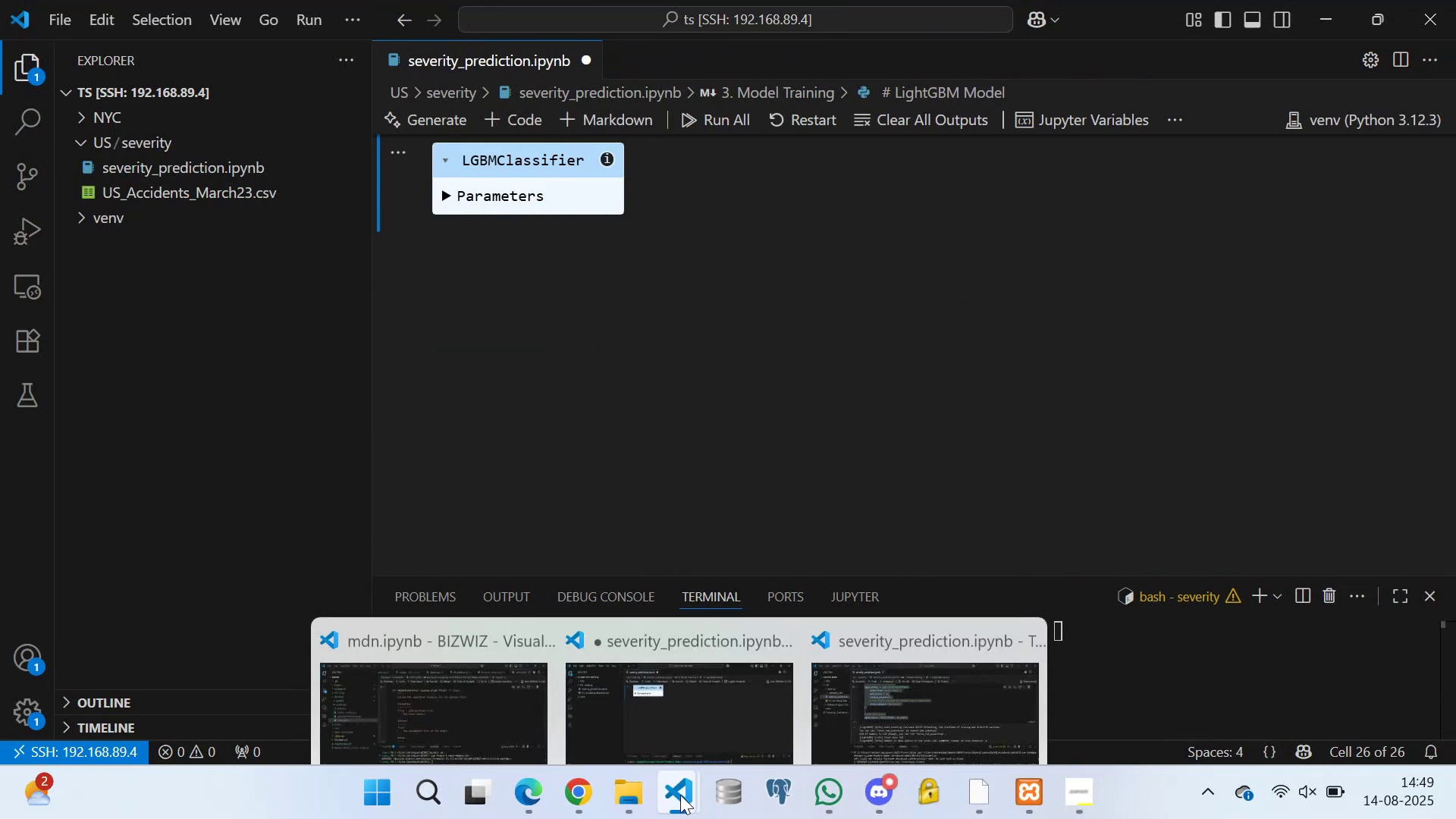 
left_click([921, 683])
 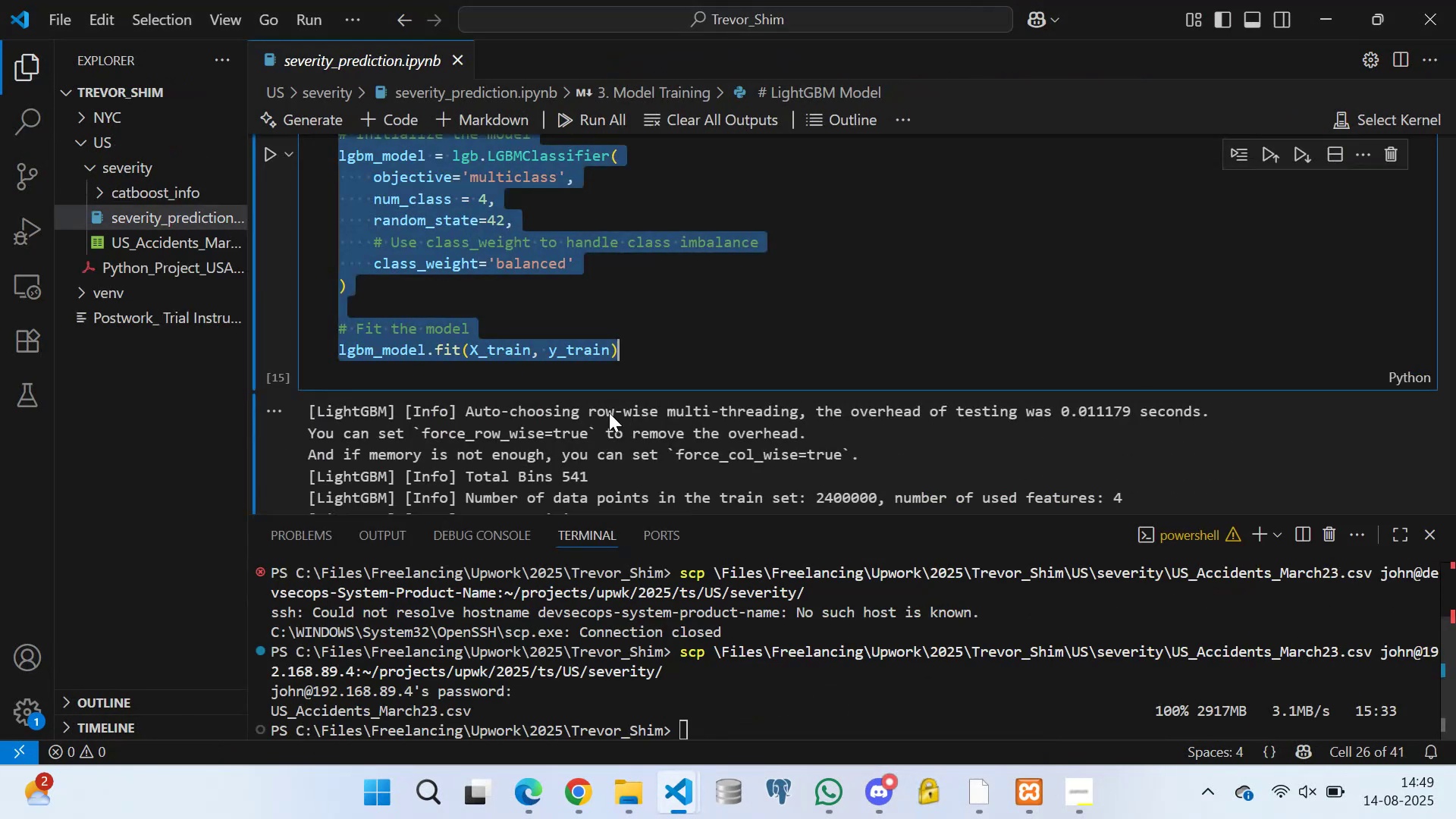 
scroll: coordinate [459, 309], scroll_direction: down, amount: 12.0
 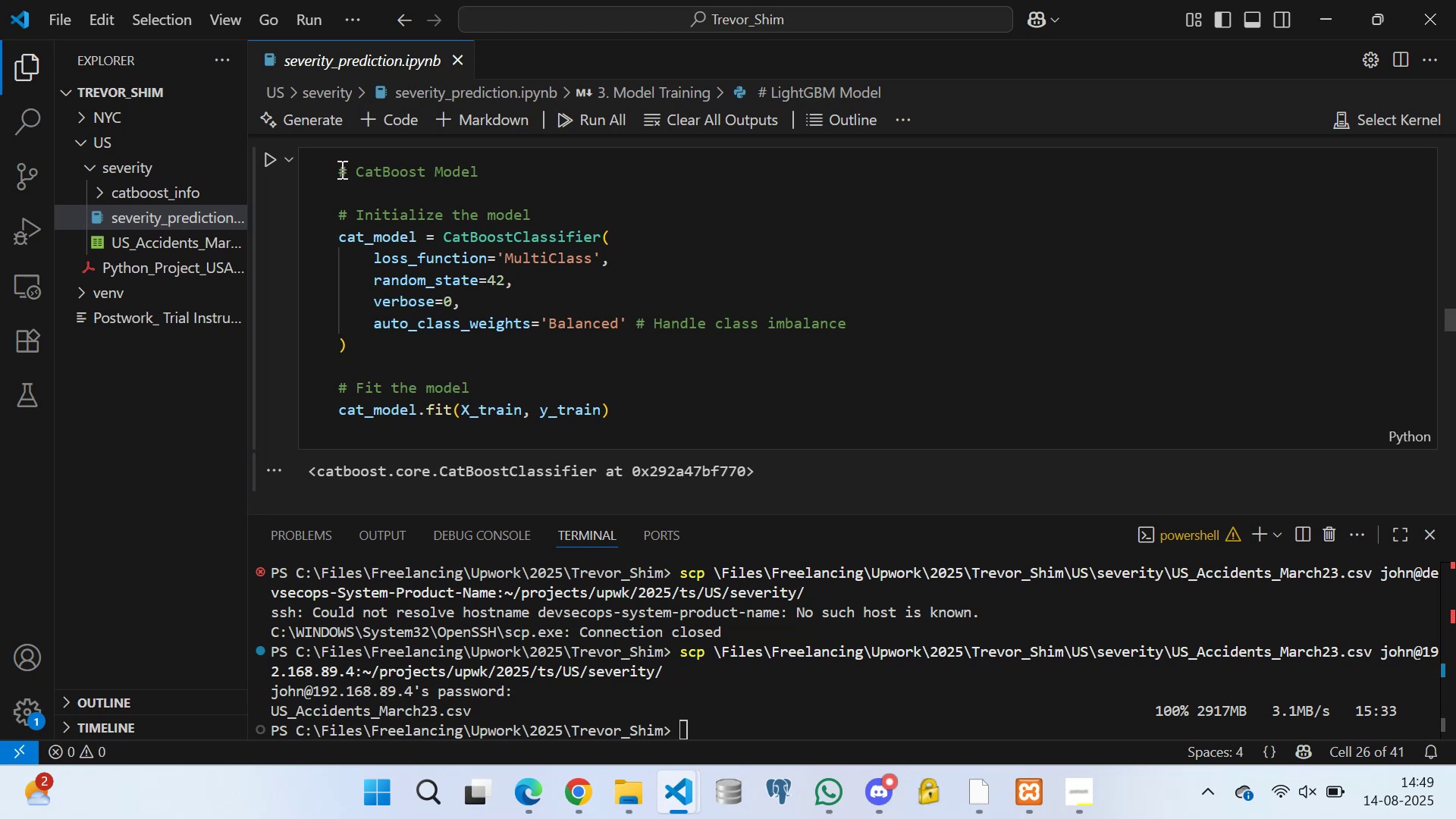 
left_click_drag(start_coordinate=[338, 171], to_coordinate=[644, 401])
 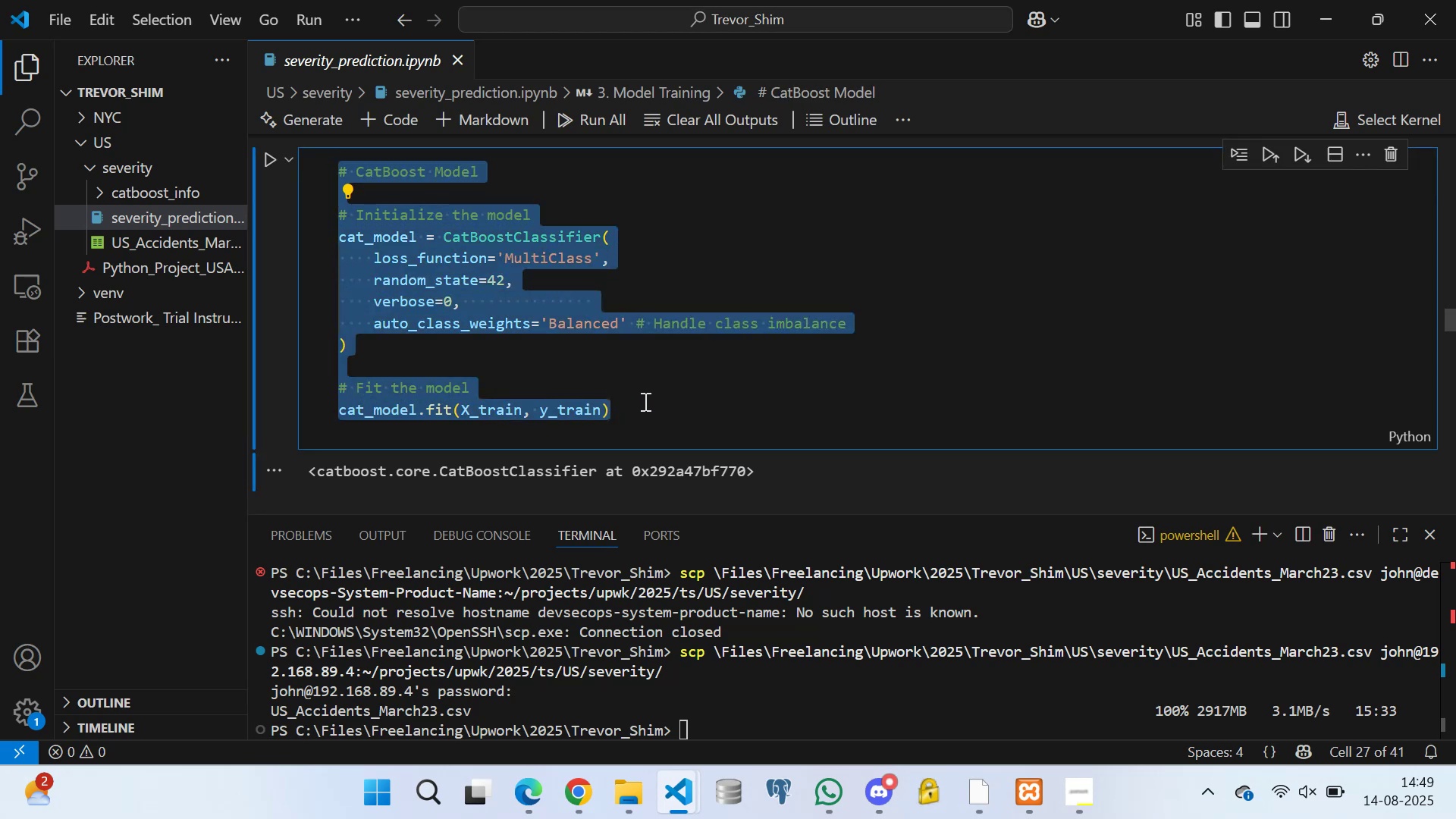 
key(Control+C)
 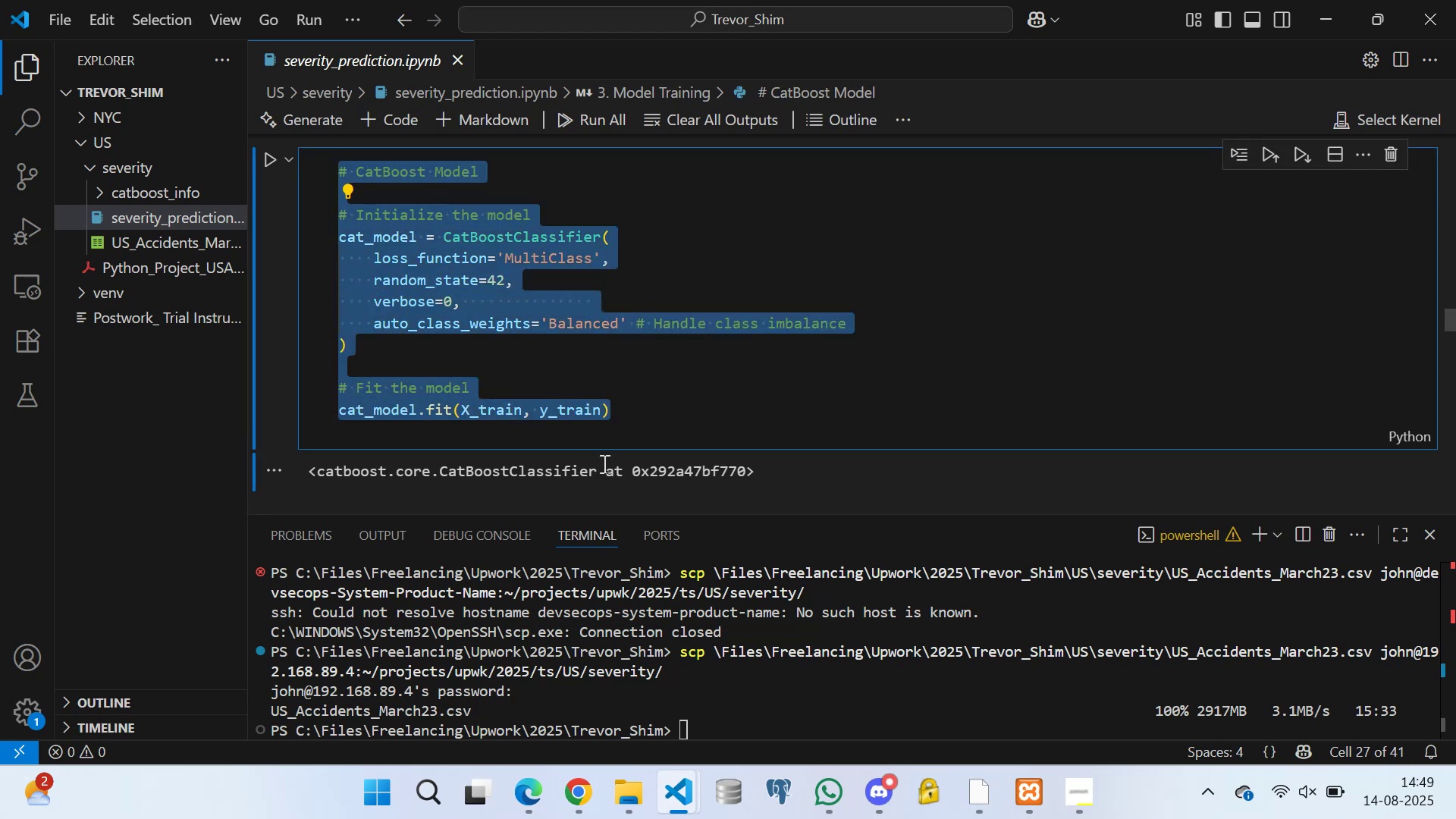 
scroll: coordinate [574, 360], scroll_direction: down, amount: 2.0
 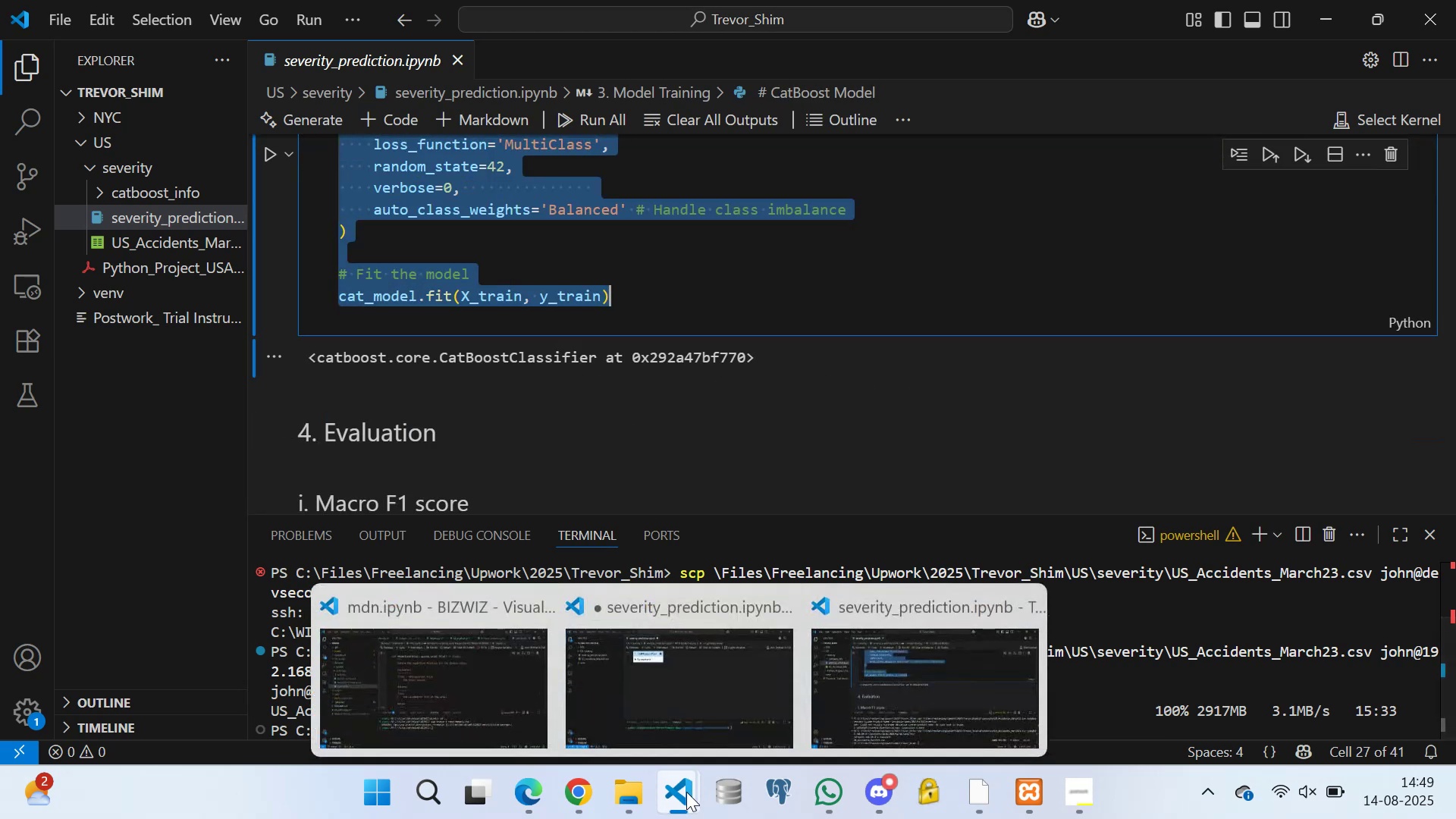 
left_click([664, 690])
 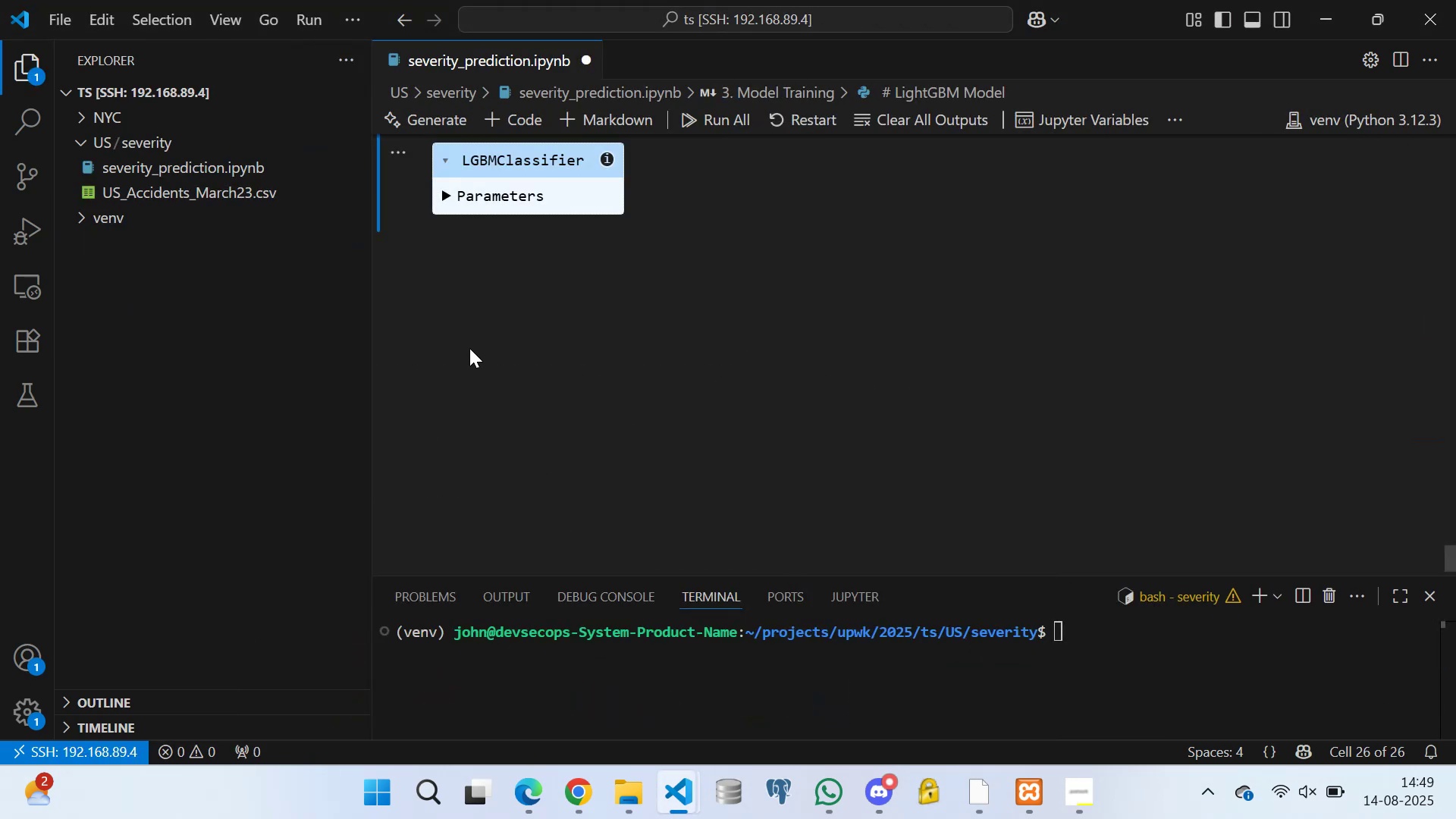 
scroll: coordinate [495, 305], scroll_direction: up, amount: 1.0
 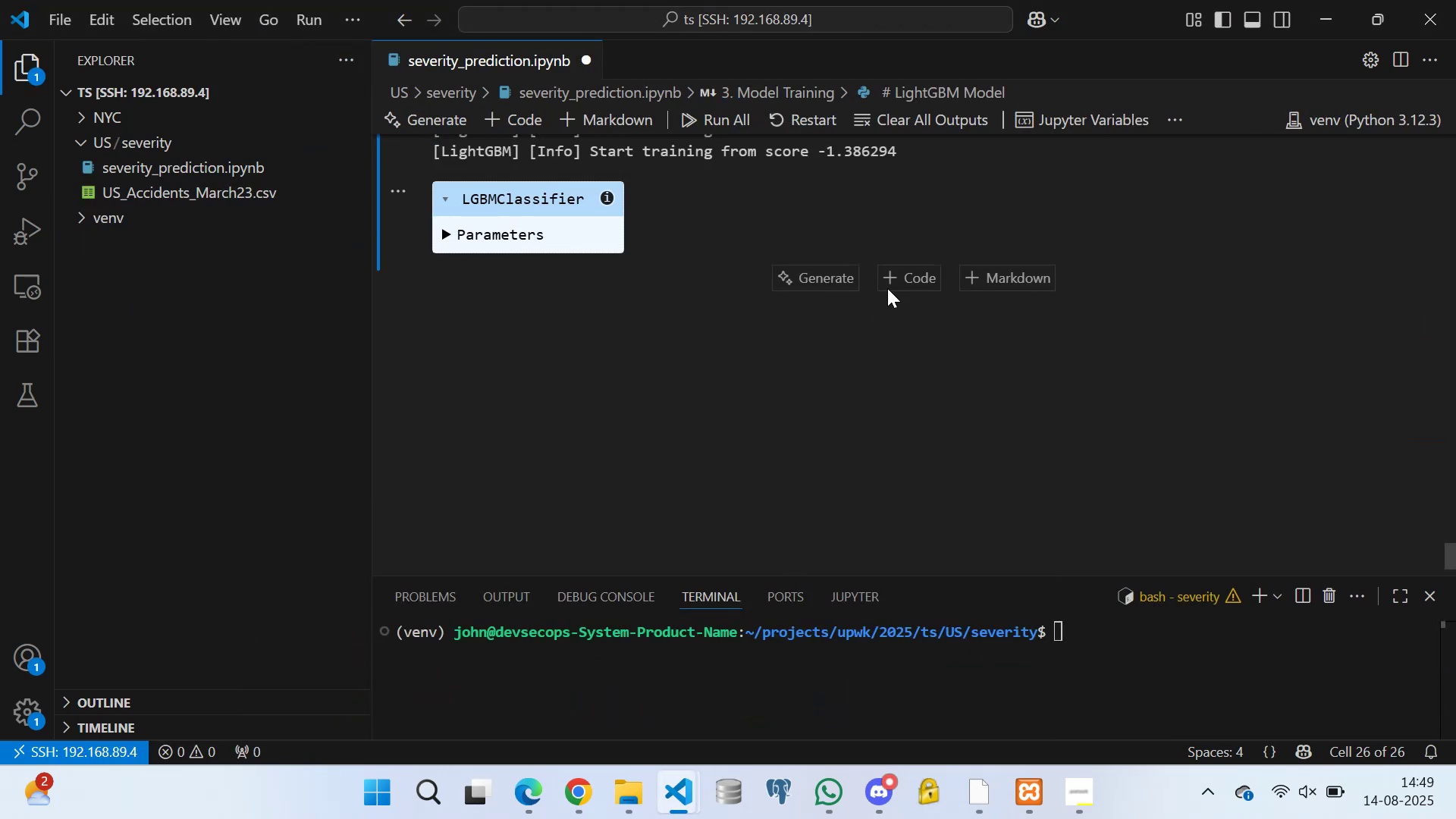 
left_click([896, 268])
 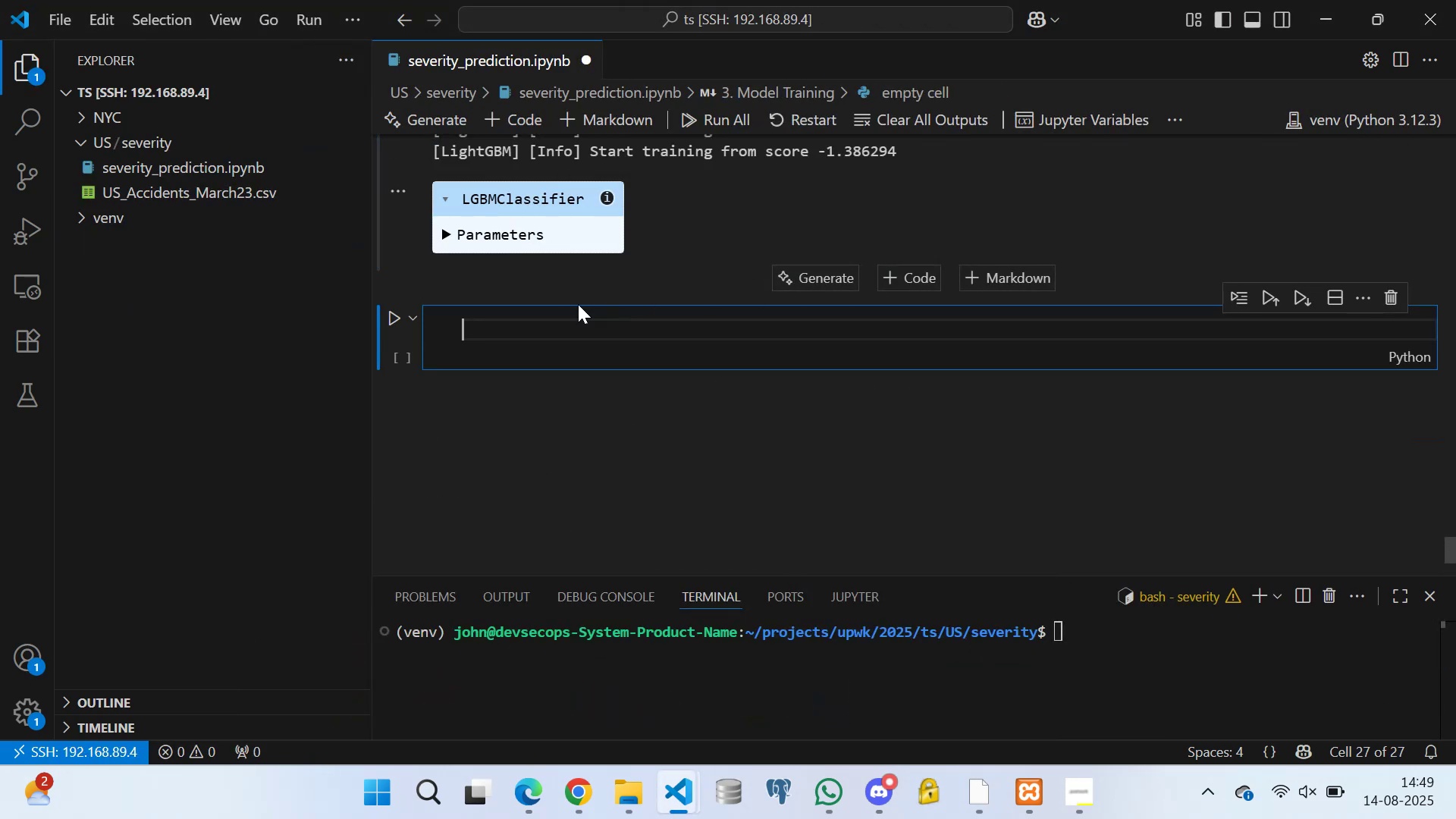 
key(Control+V)
 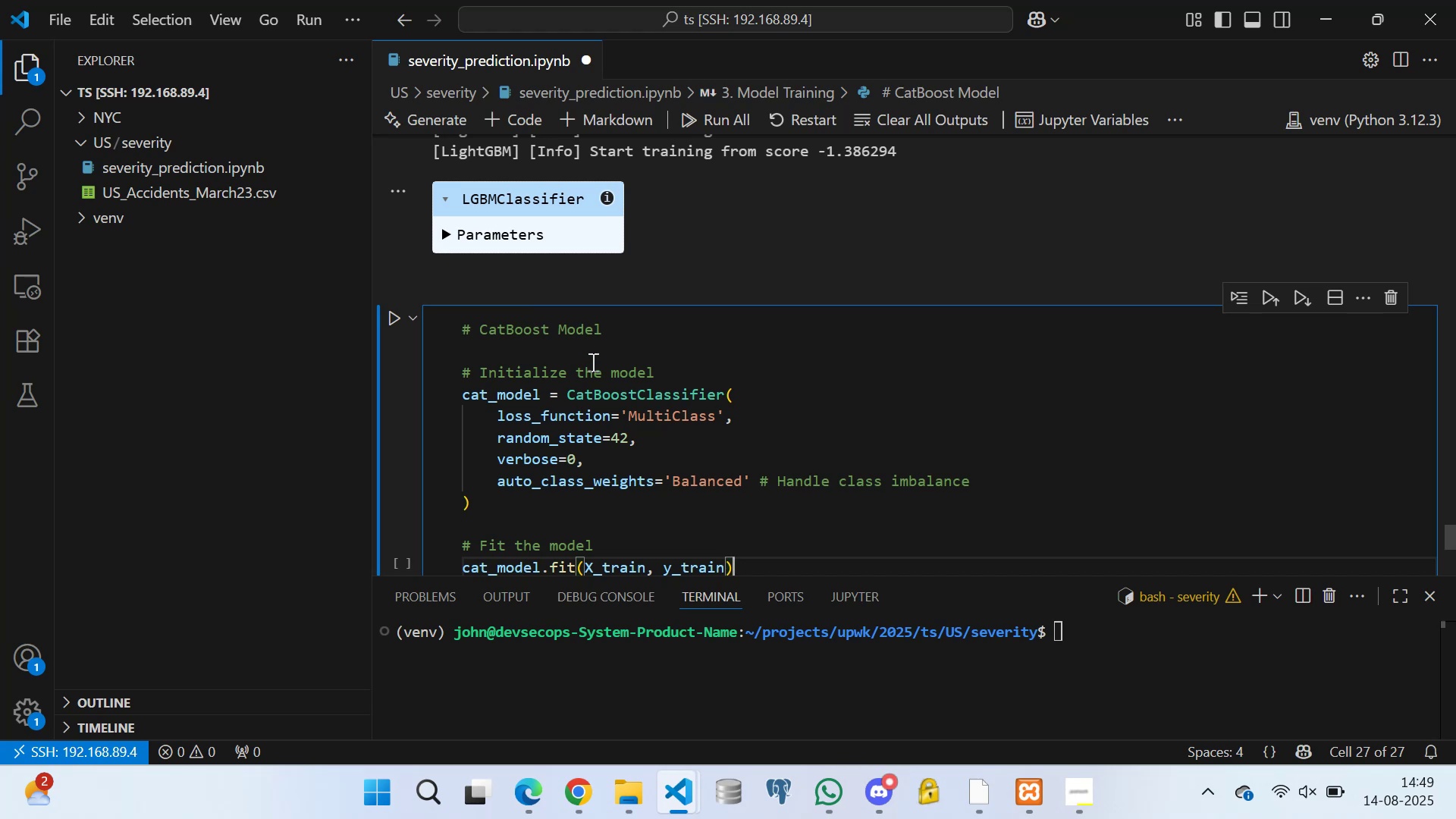 
scroll: coordinate [546, 400], scroll_direction: down, amount: 2.0
 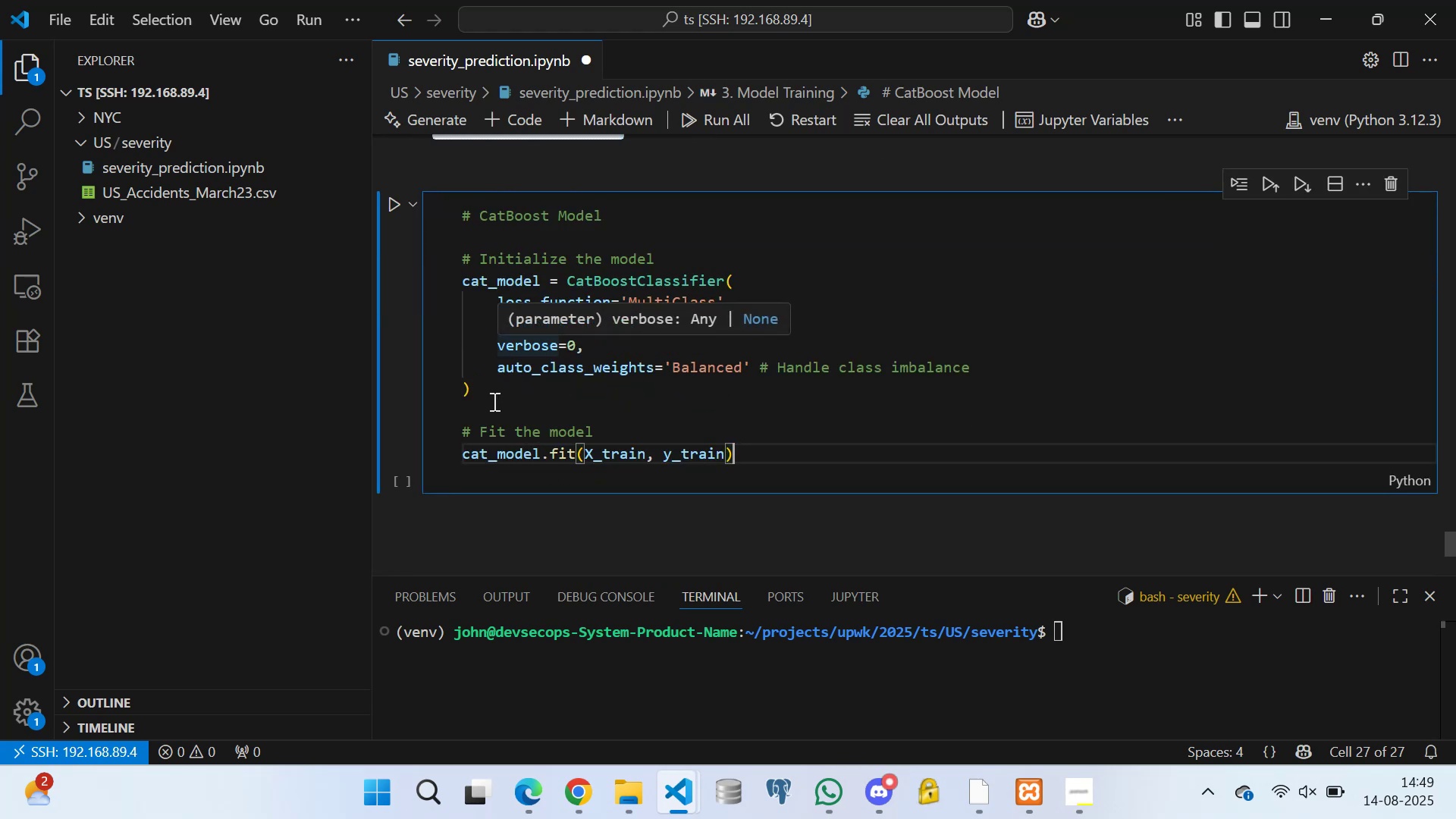 
left_click([489, 411])
 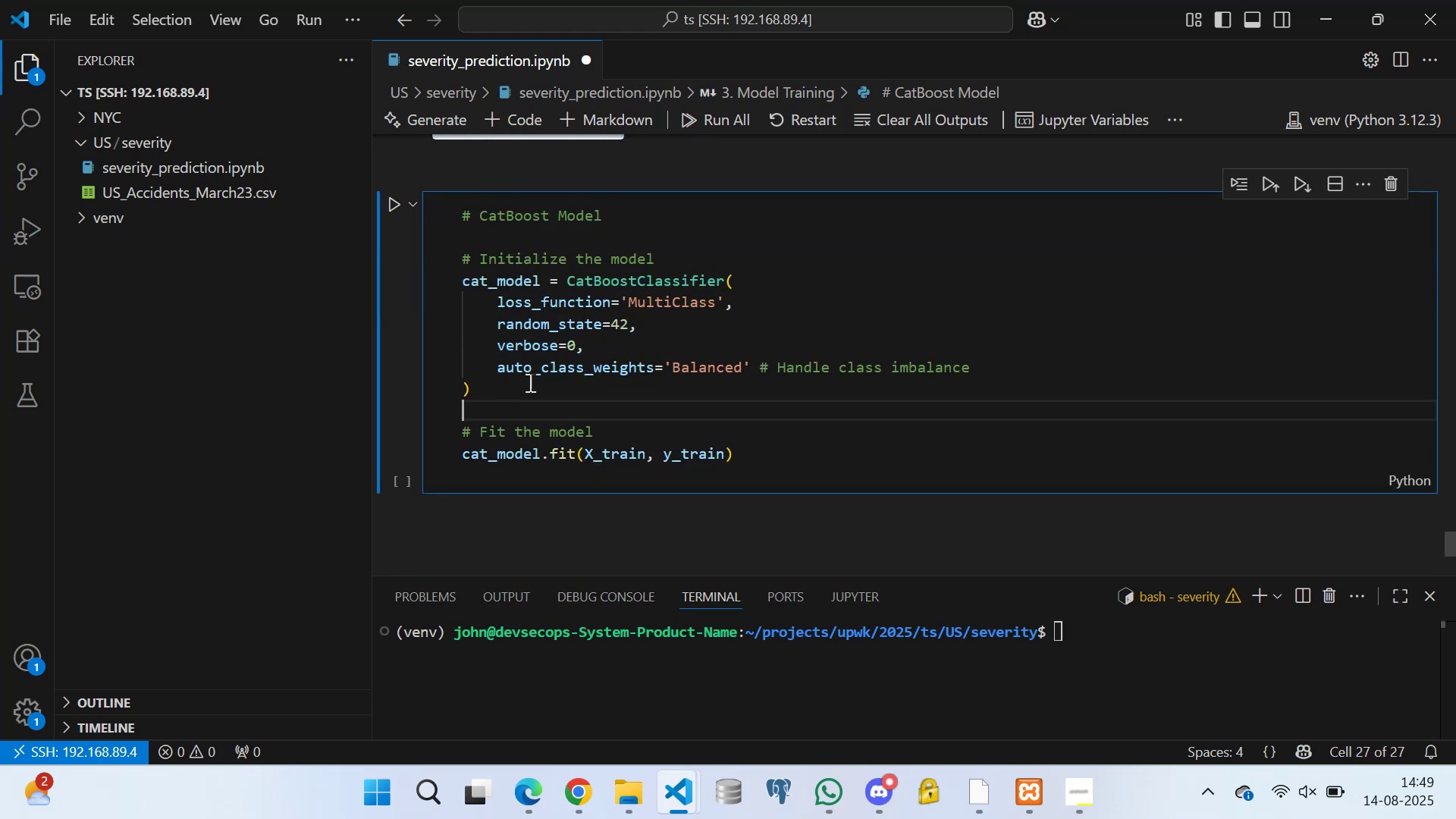 
scroll: coordinate [532, 362], scroll_direction: down, amount: 3.0
 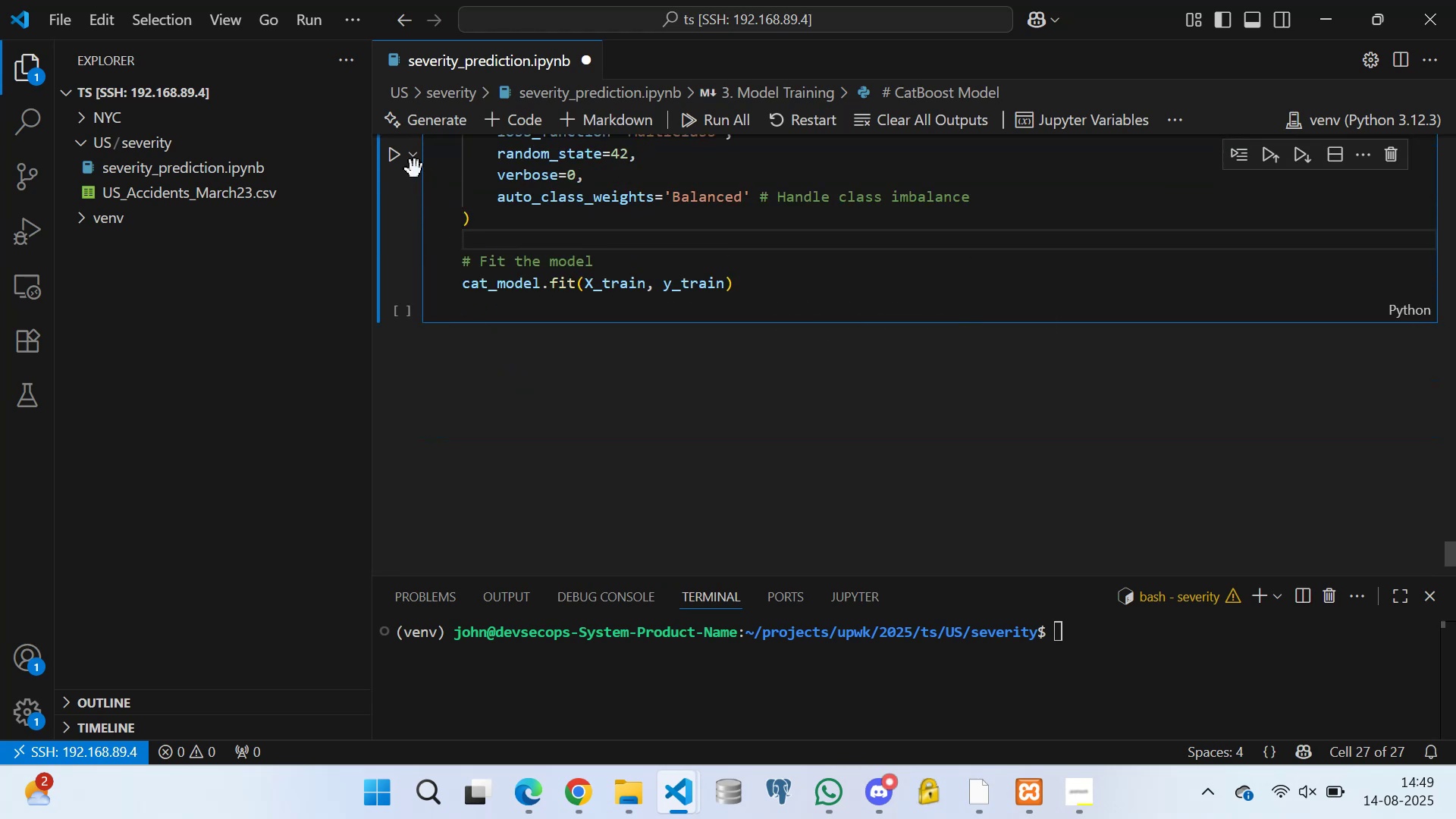 
left_click([394, 152])
 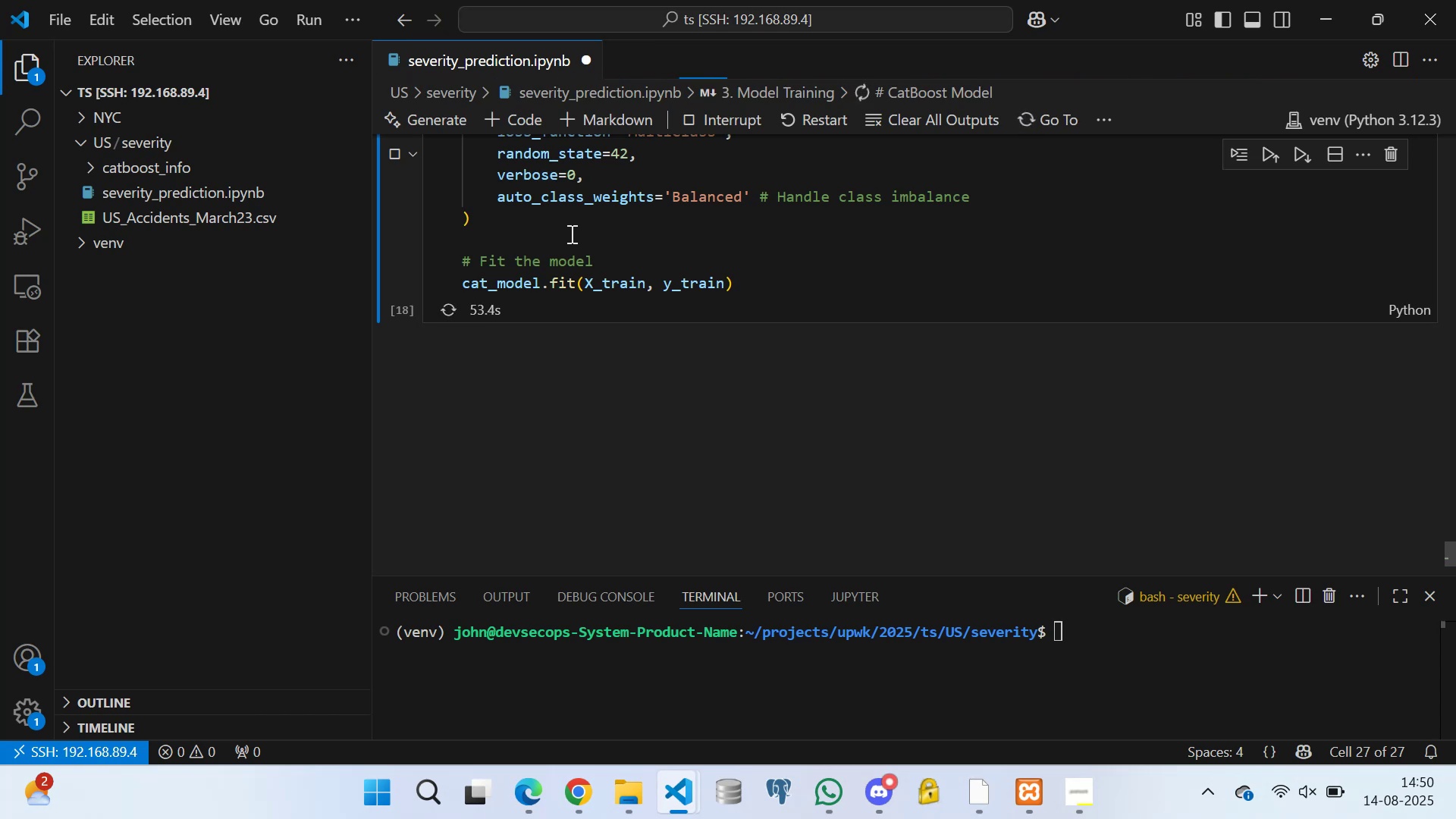 
wait(58.56)
 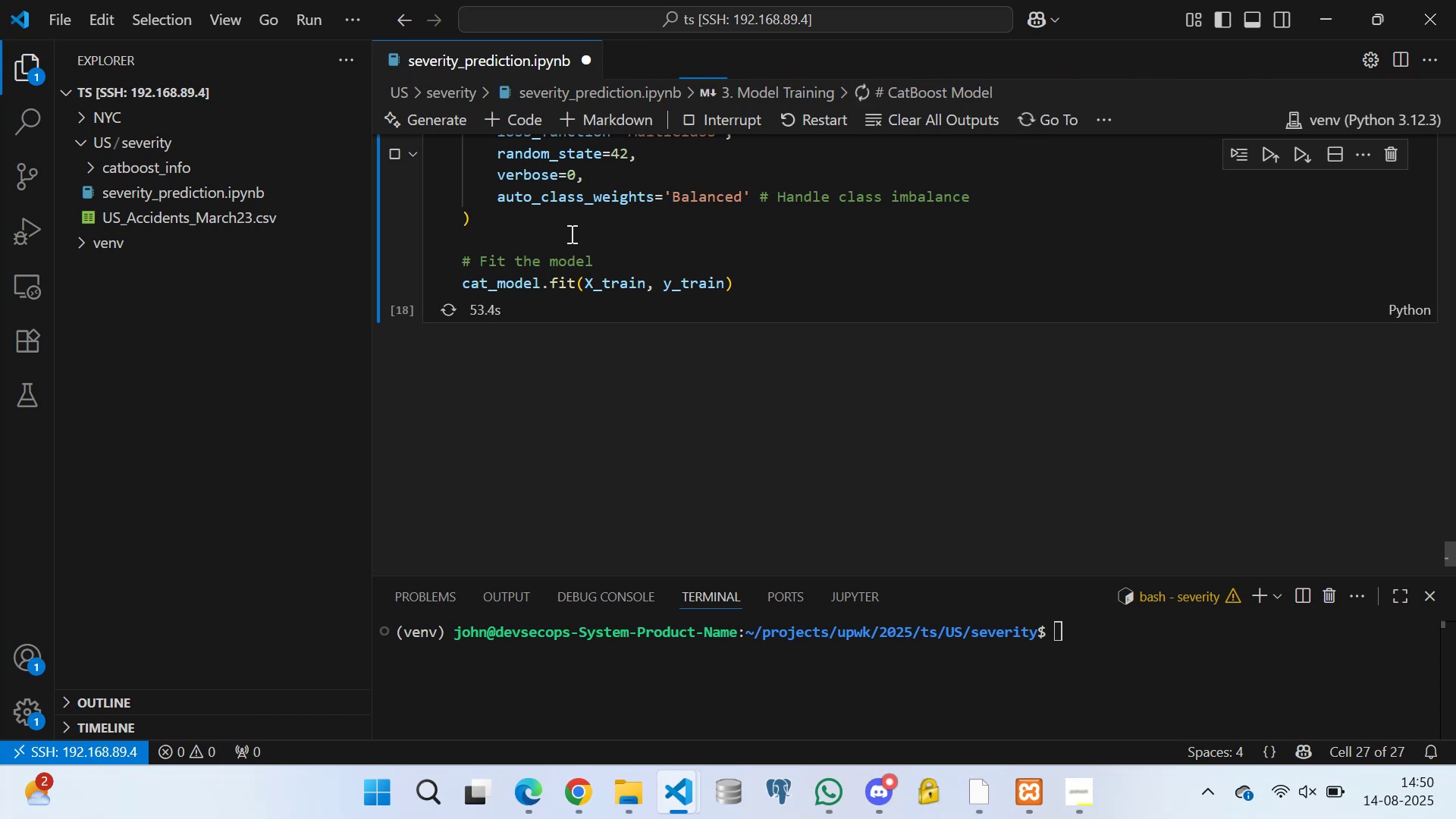 
left_click([982, 797])
 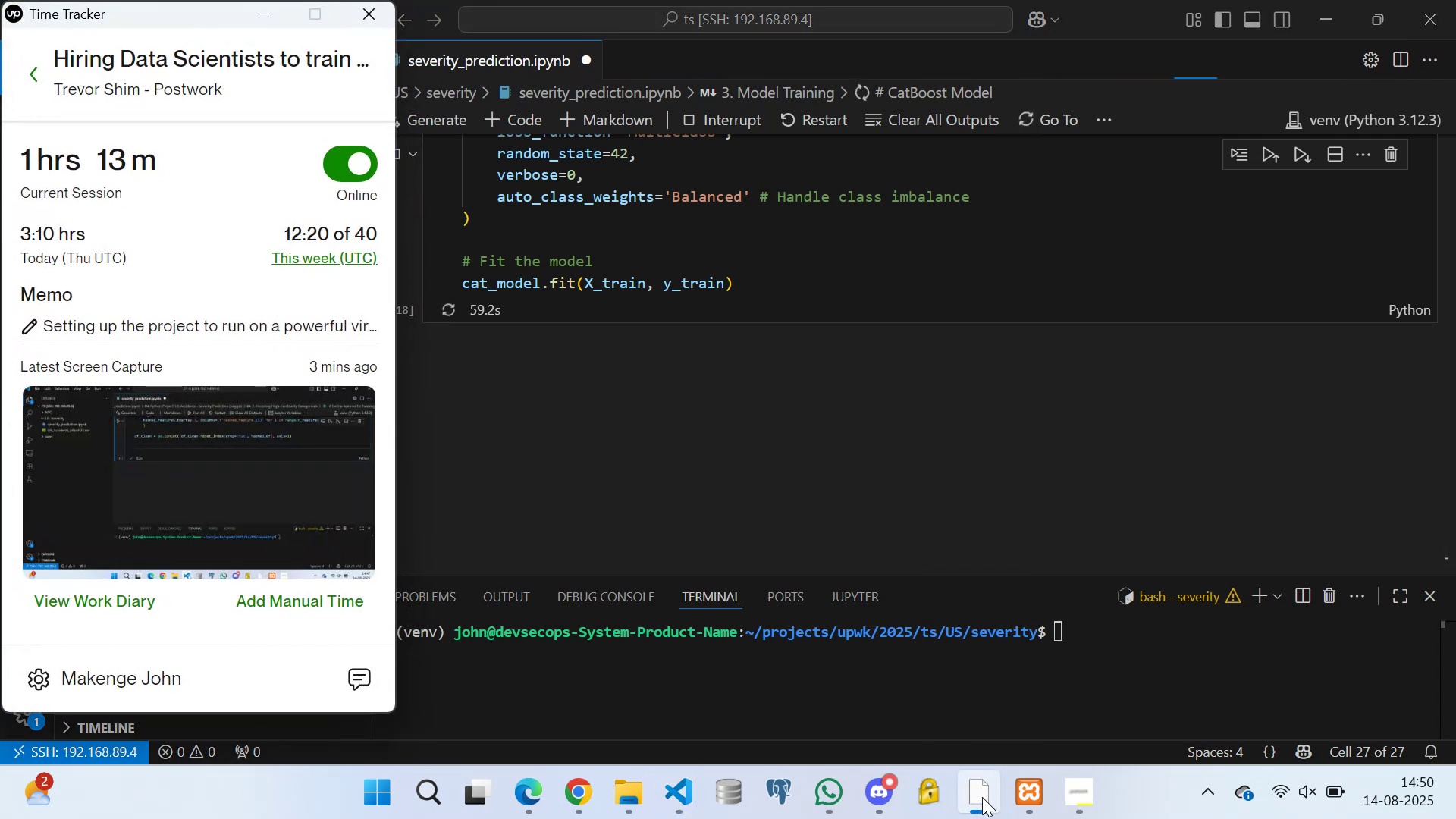 
left_click([982, 797])
 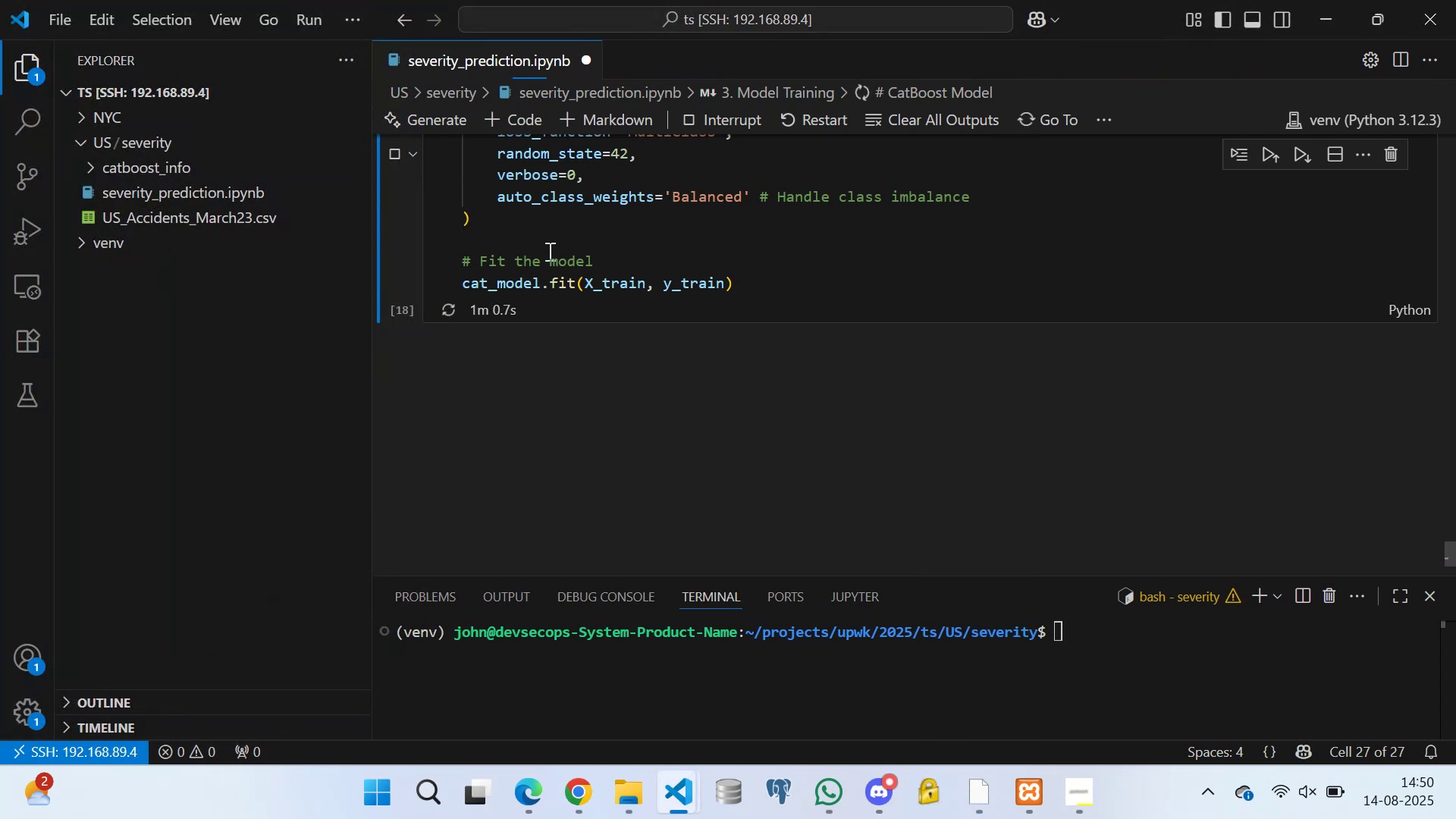 
left_click([544, 248])
 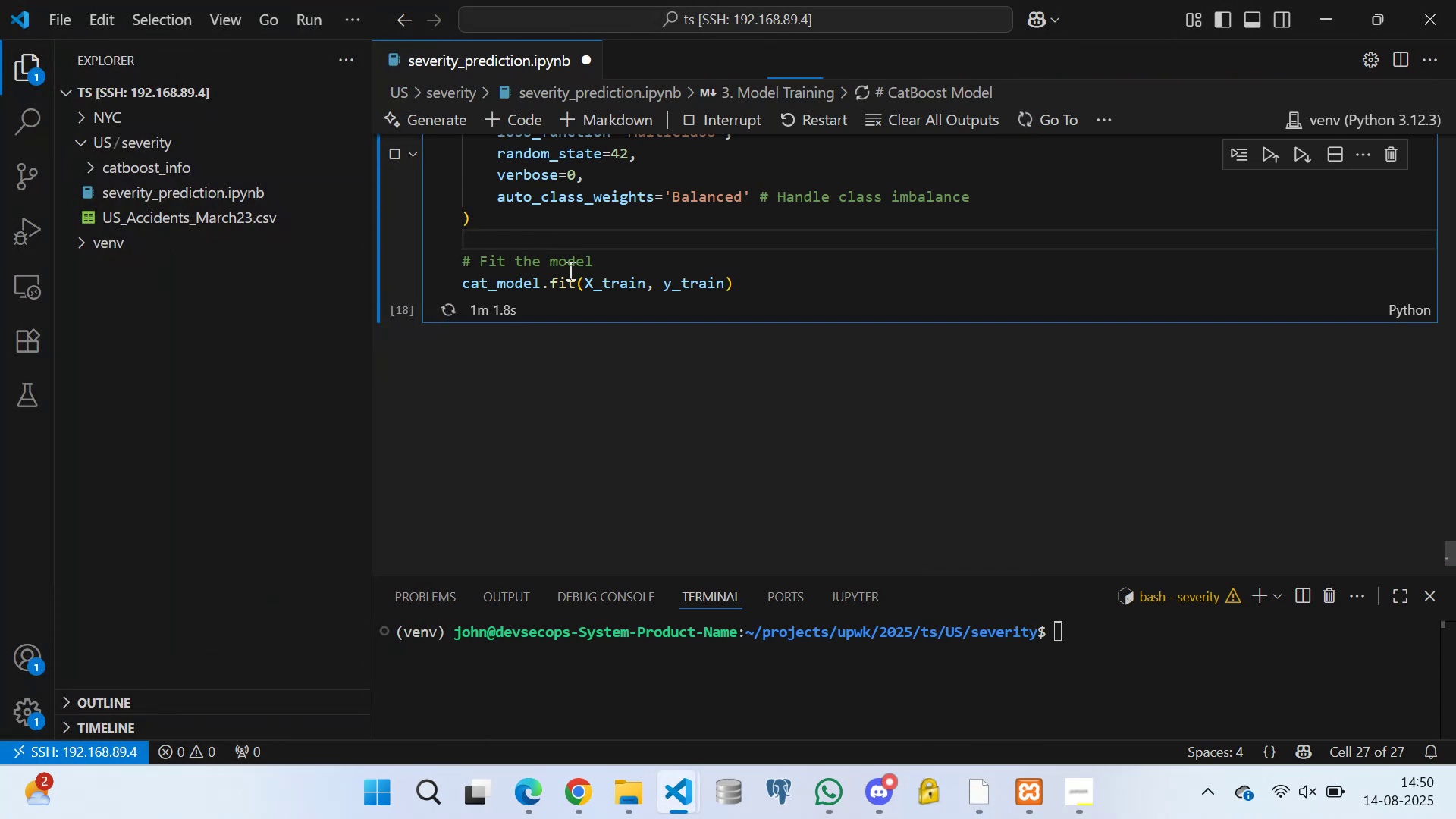 
scroll: coordinate [574, 288], scroll_direction: down, amount: 1.0
 